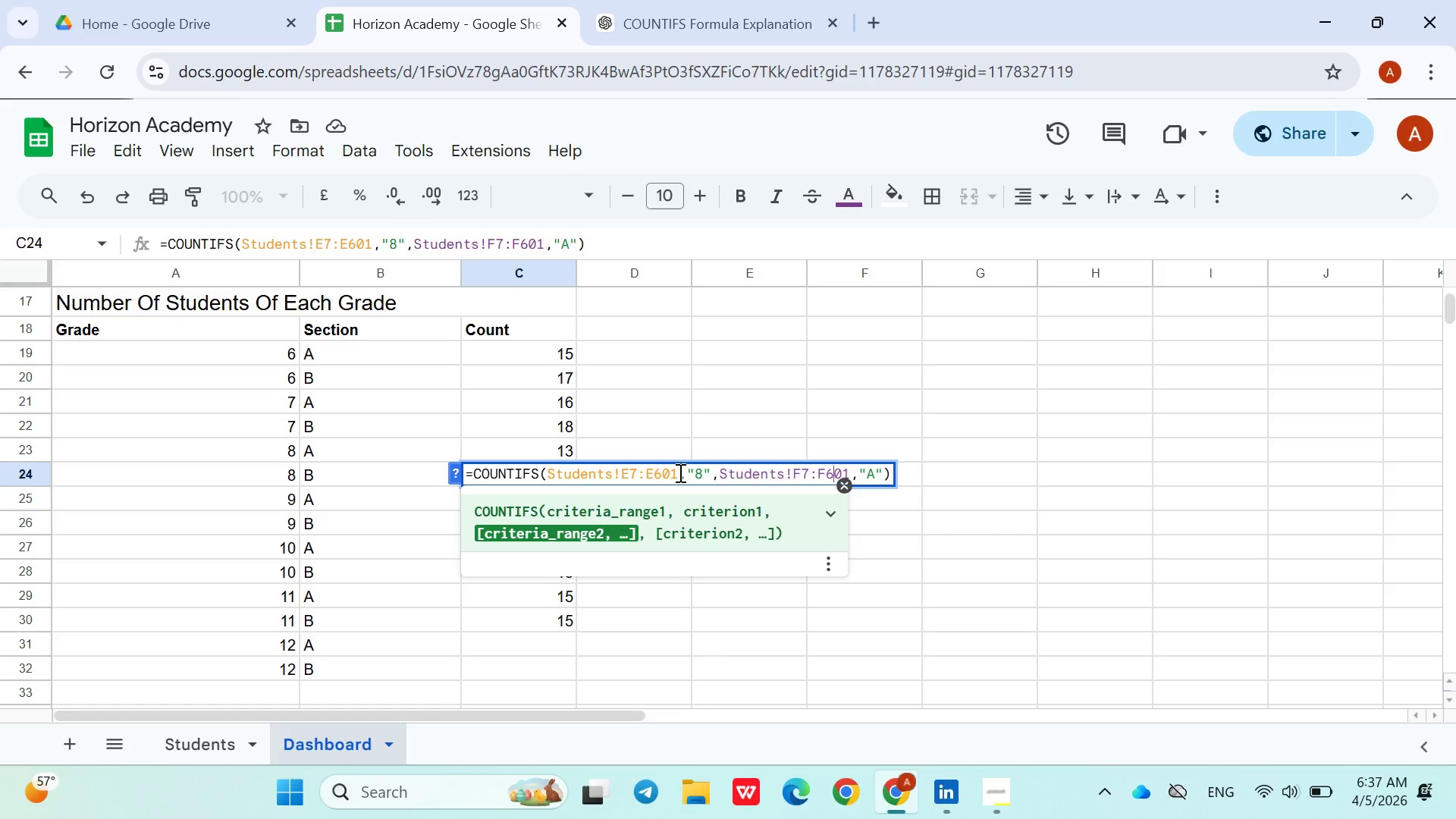 
key(ArrowLeft)
 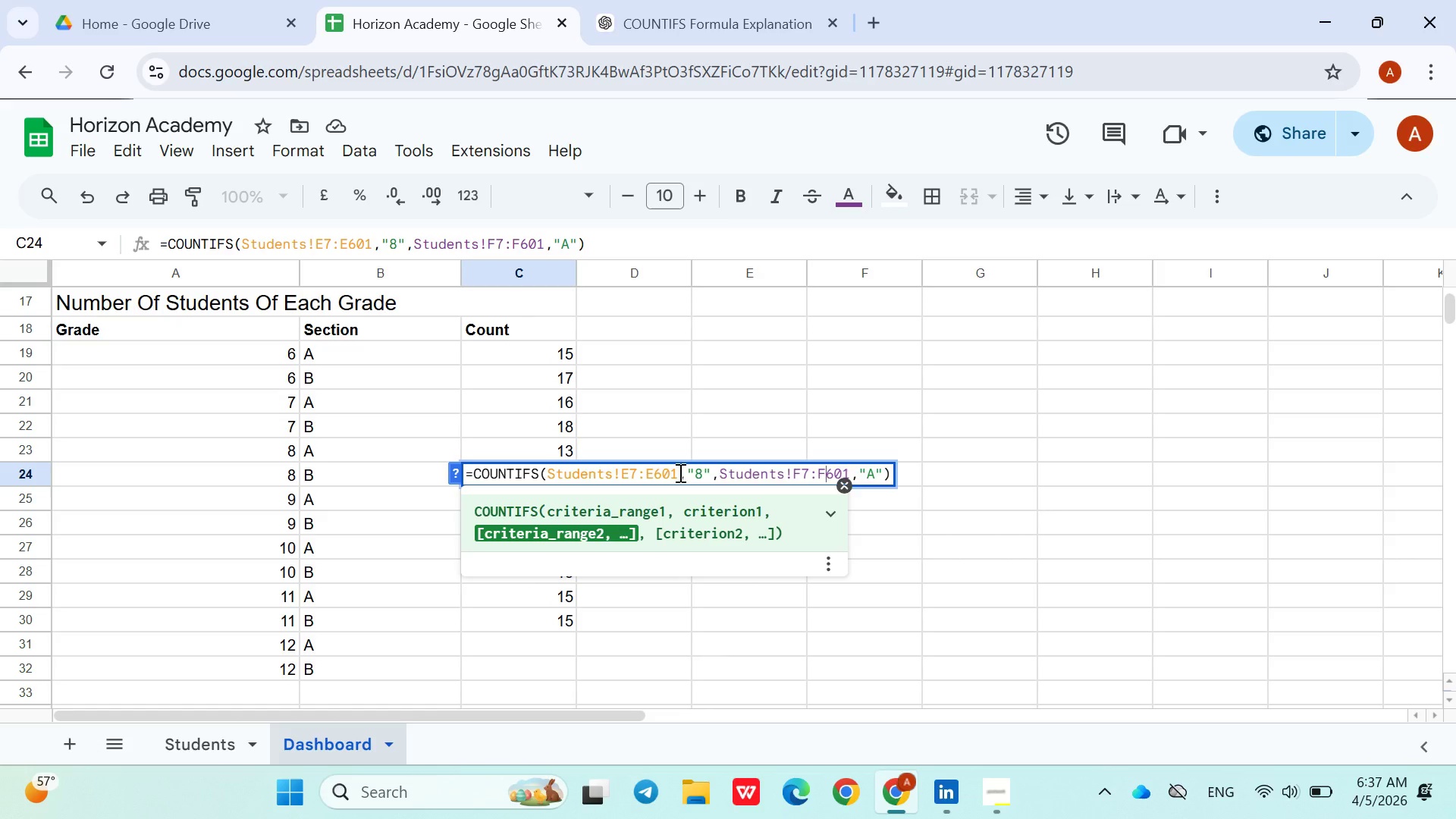 
key(ArrowLeft)
 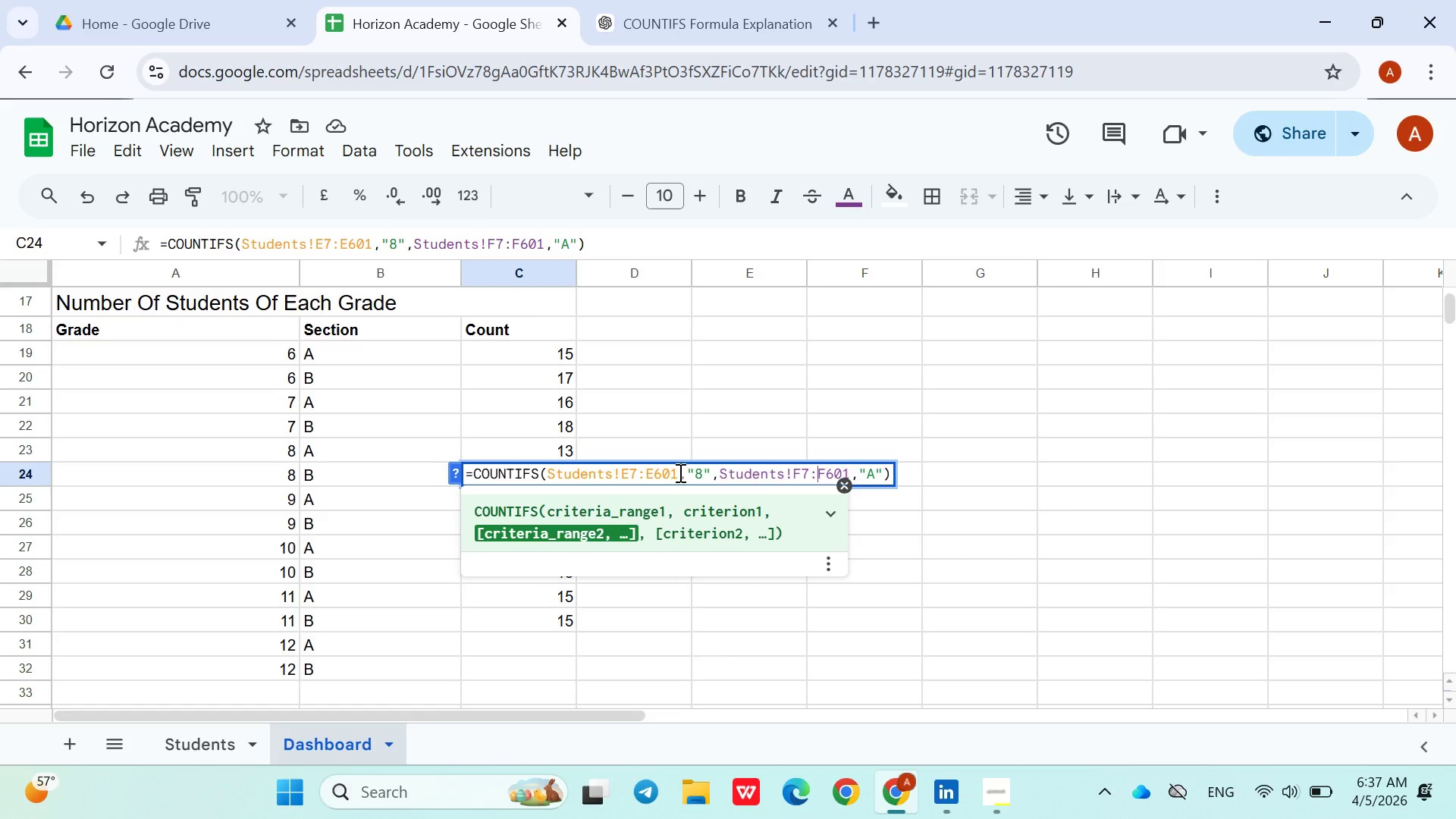 
key(ArrowLeft)
 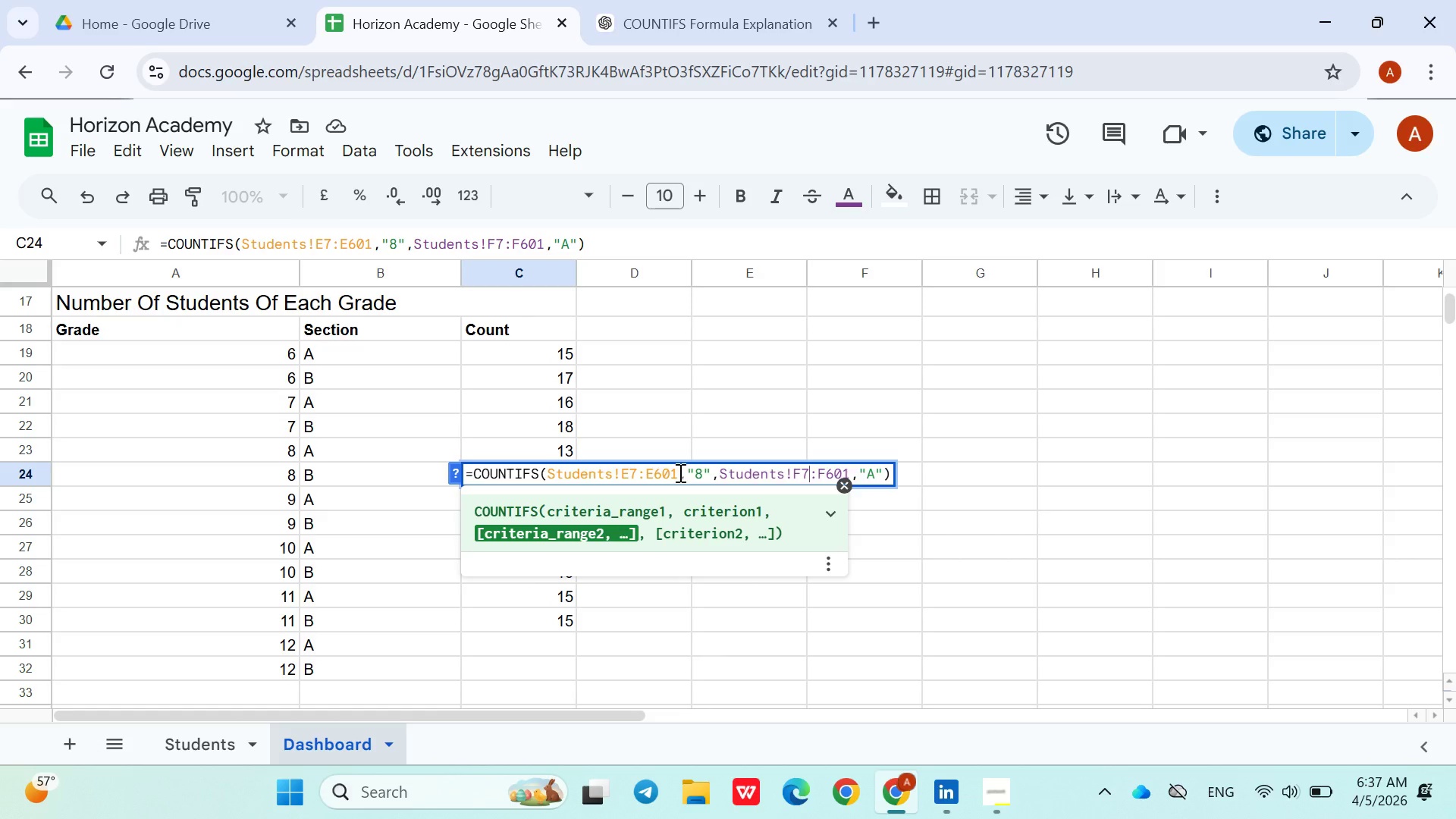 
key(ArrowLeft)
 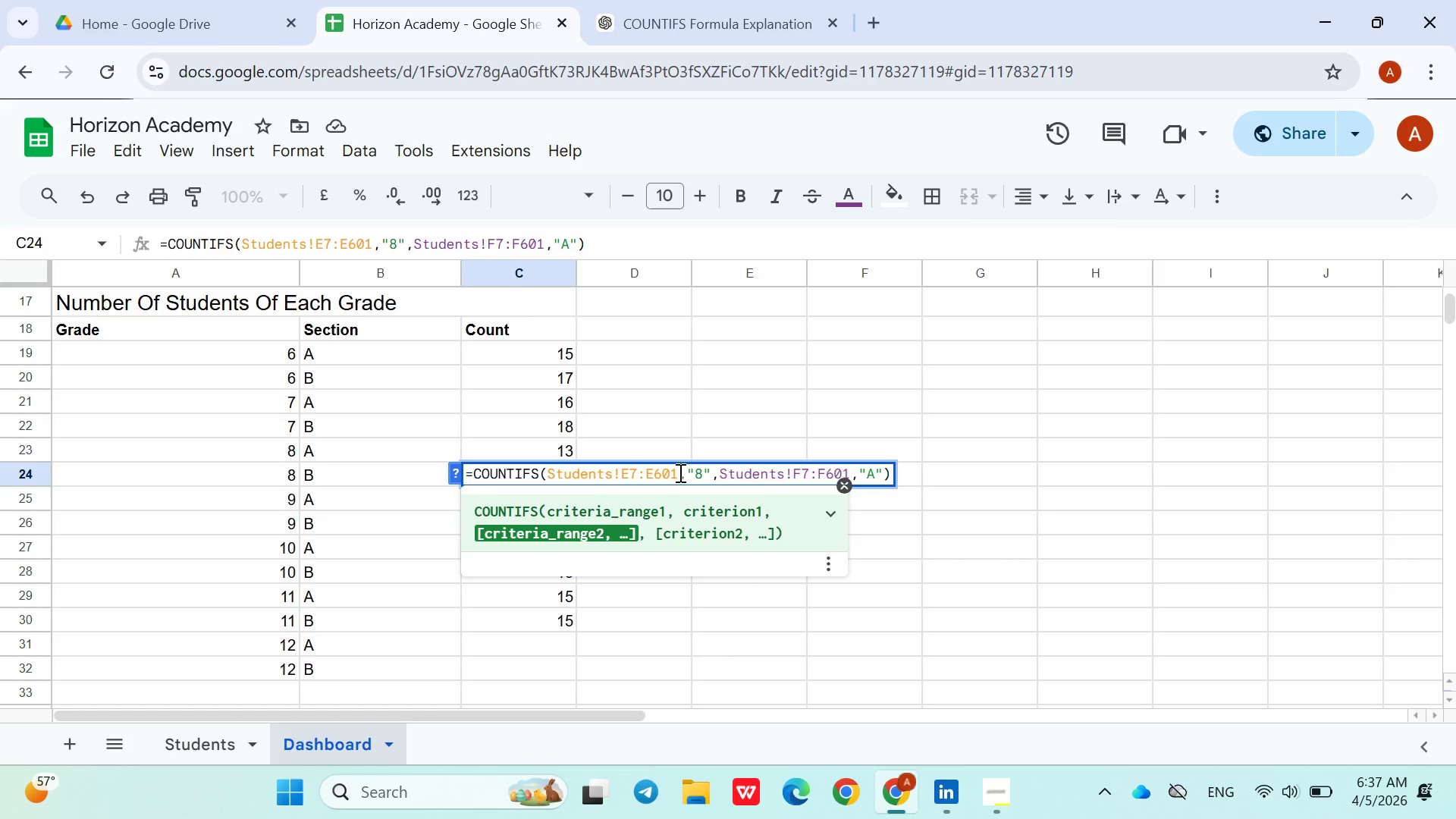 
key(Backspace)
 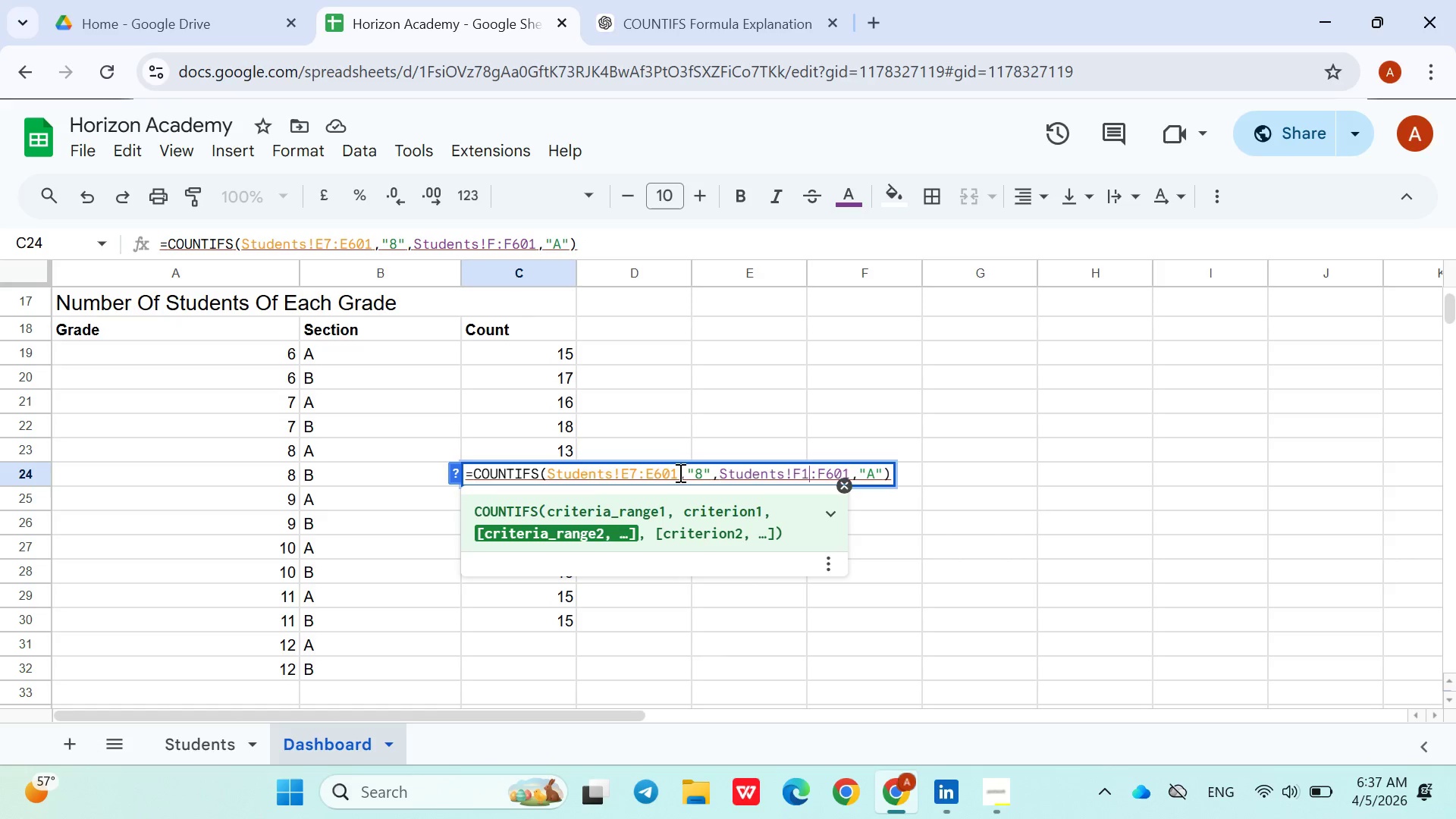 
key(1)
 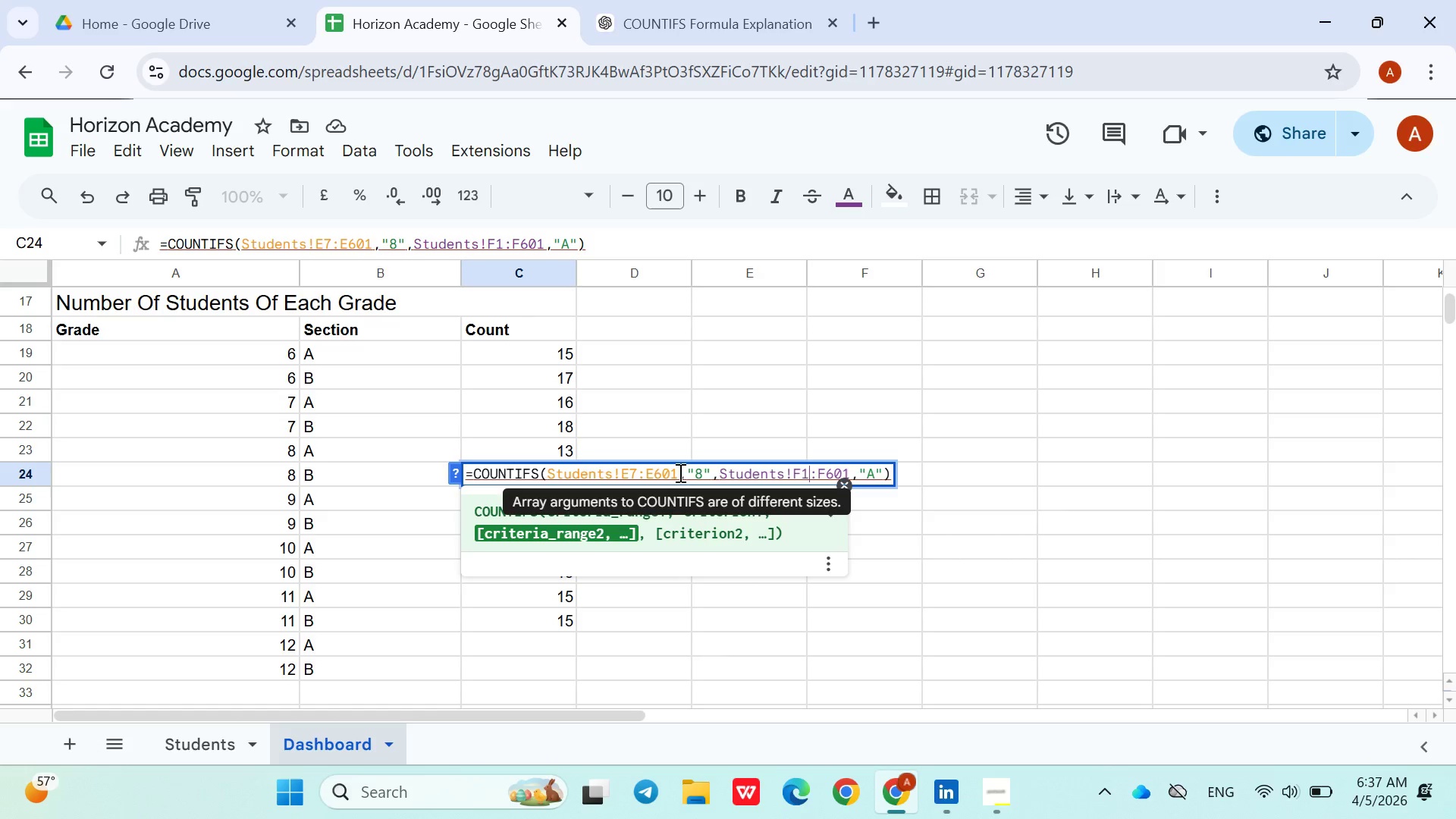 
key(Enter)
 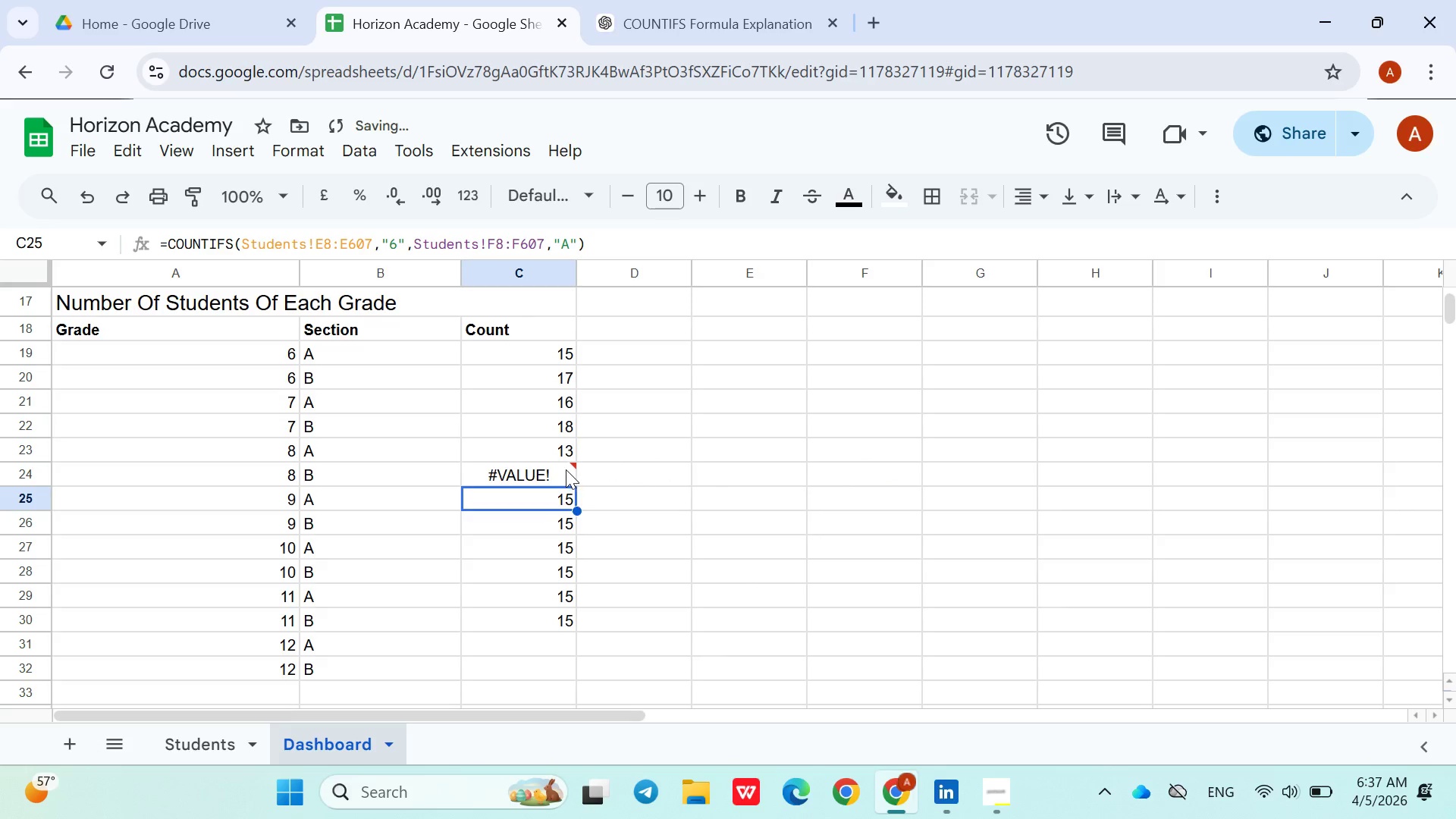 
double_click([566, 469])
 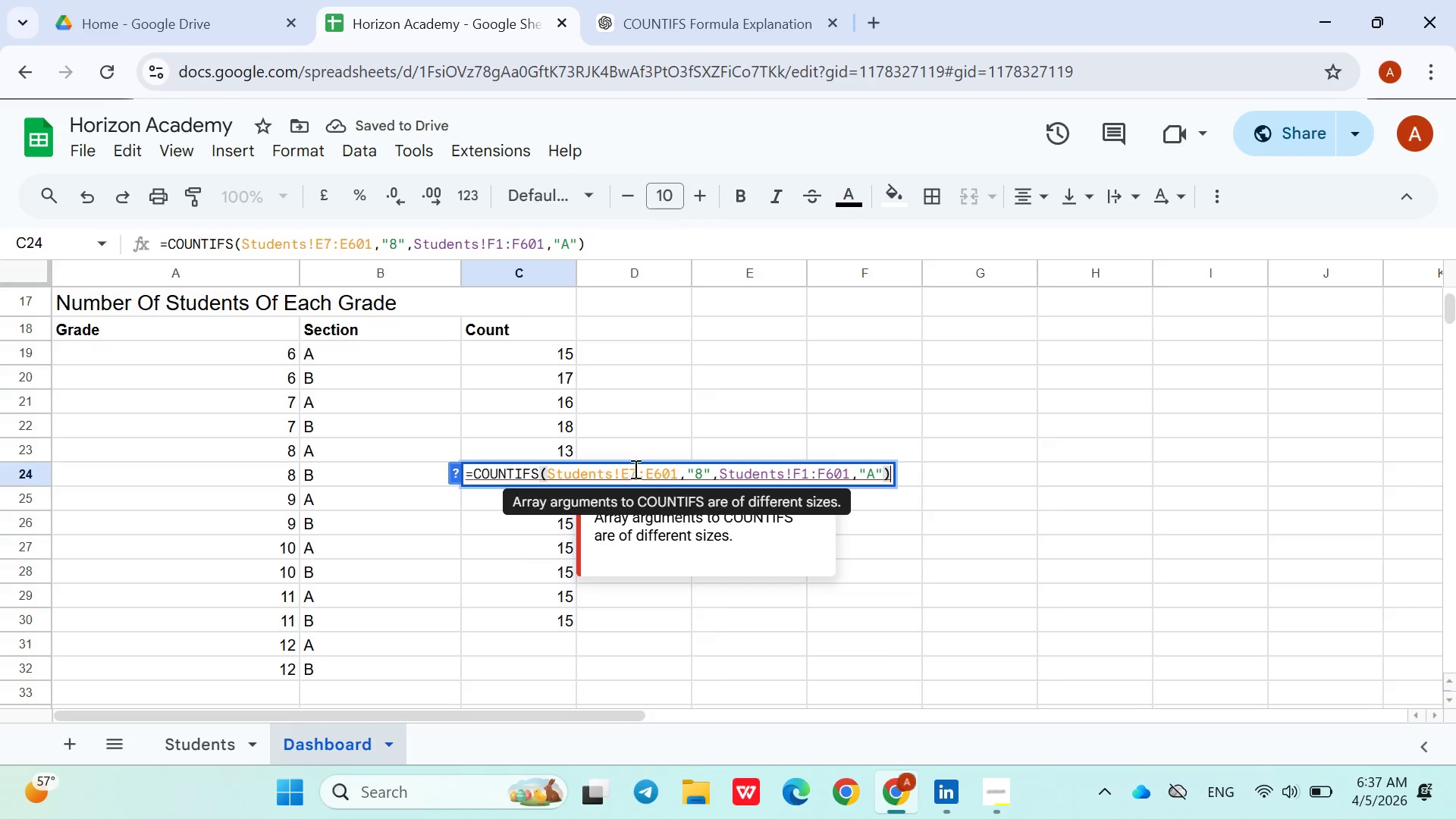 
left_click([637, 469])
 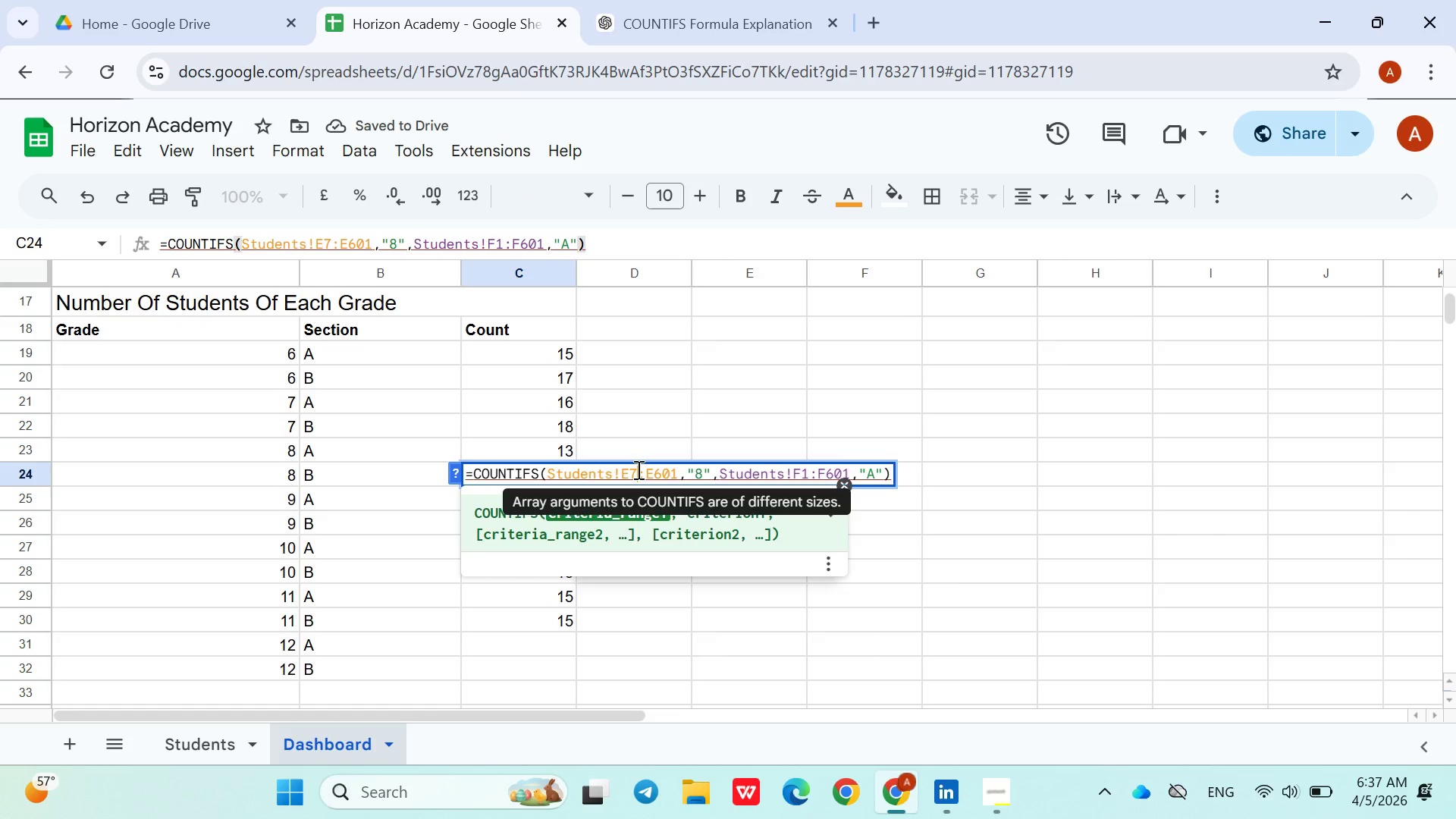 
key(Backspace)
 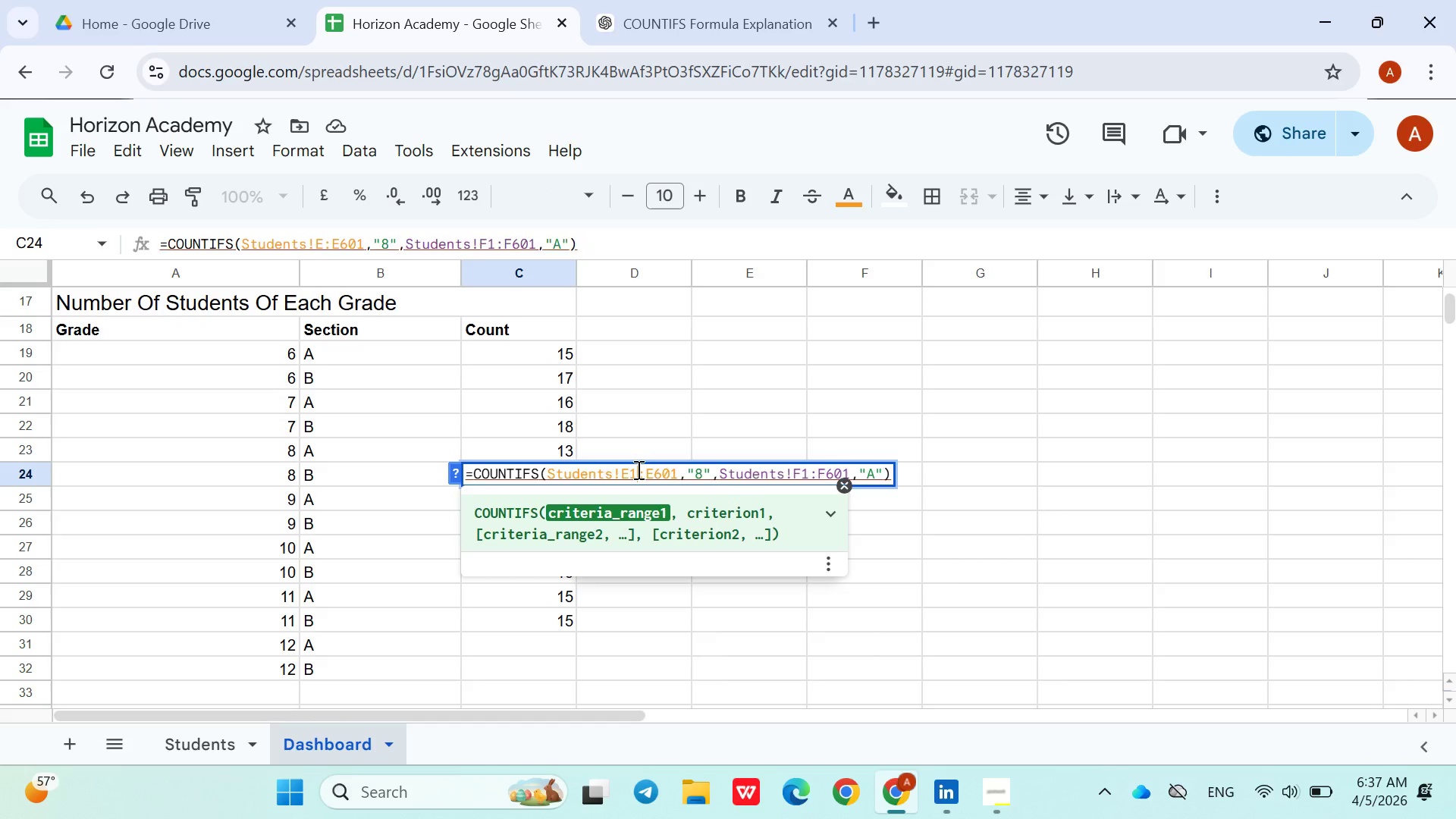 
key(1)
 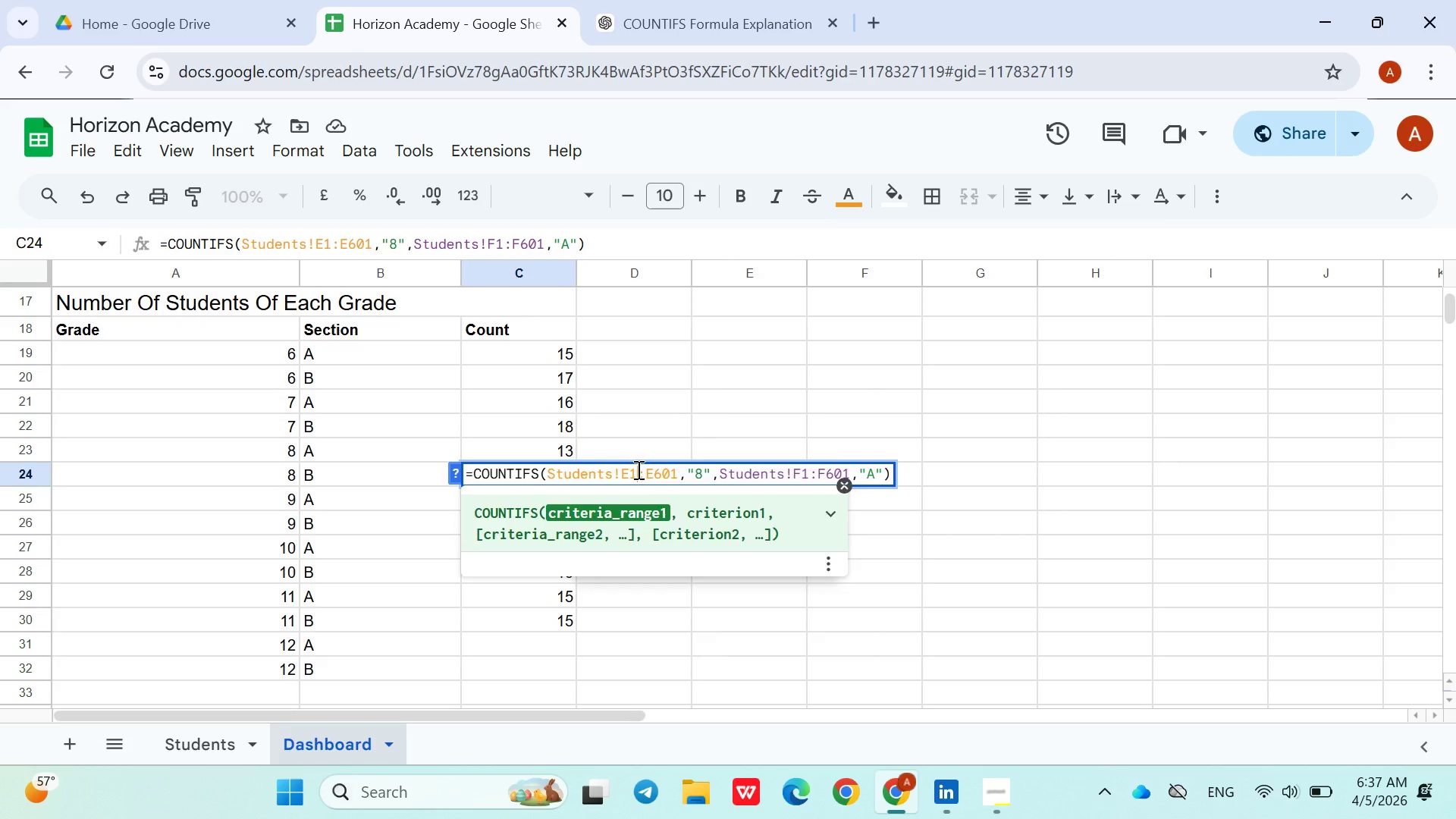 
key(Enter)
 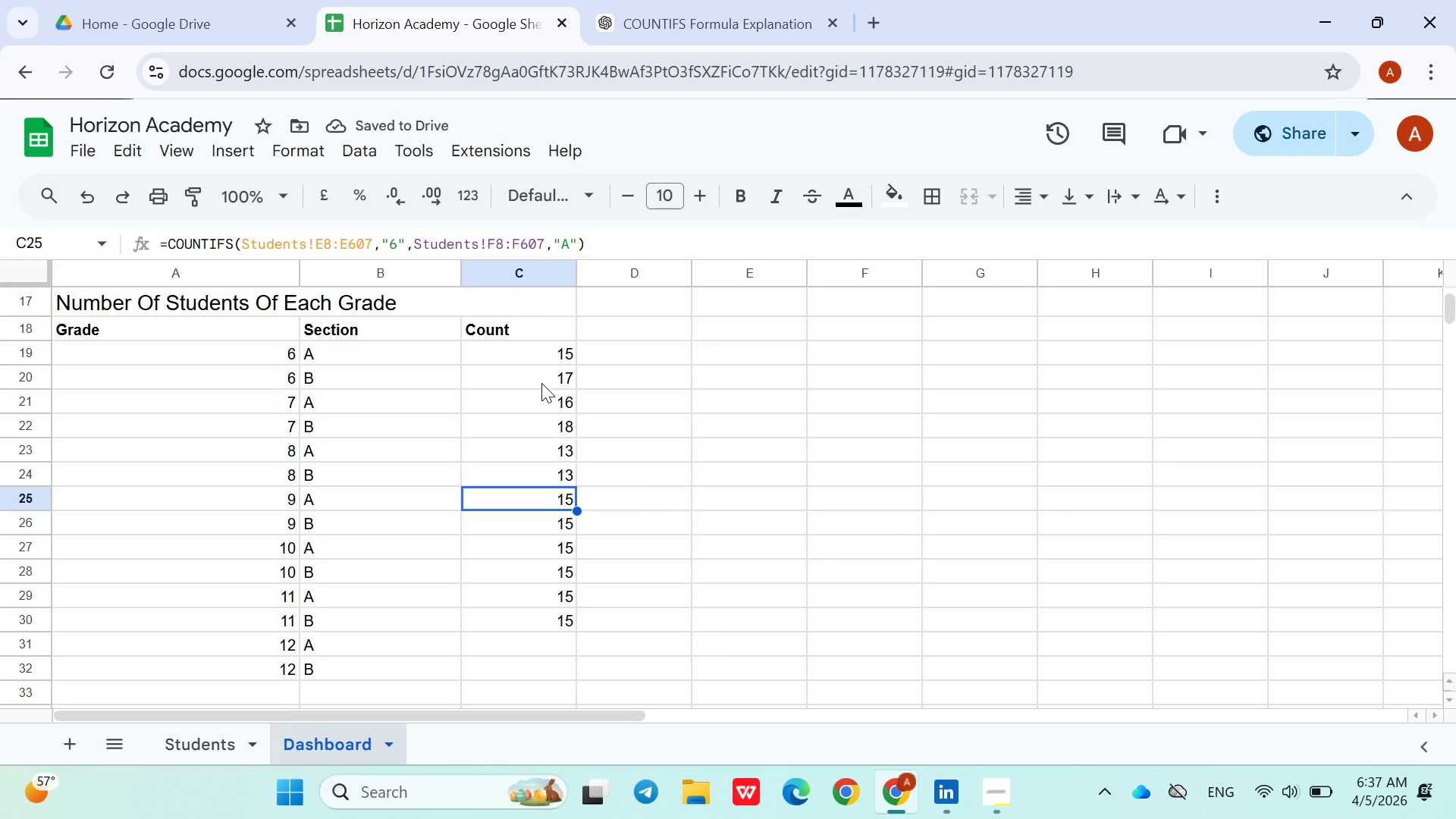 
double_click([545, 373])
 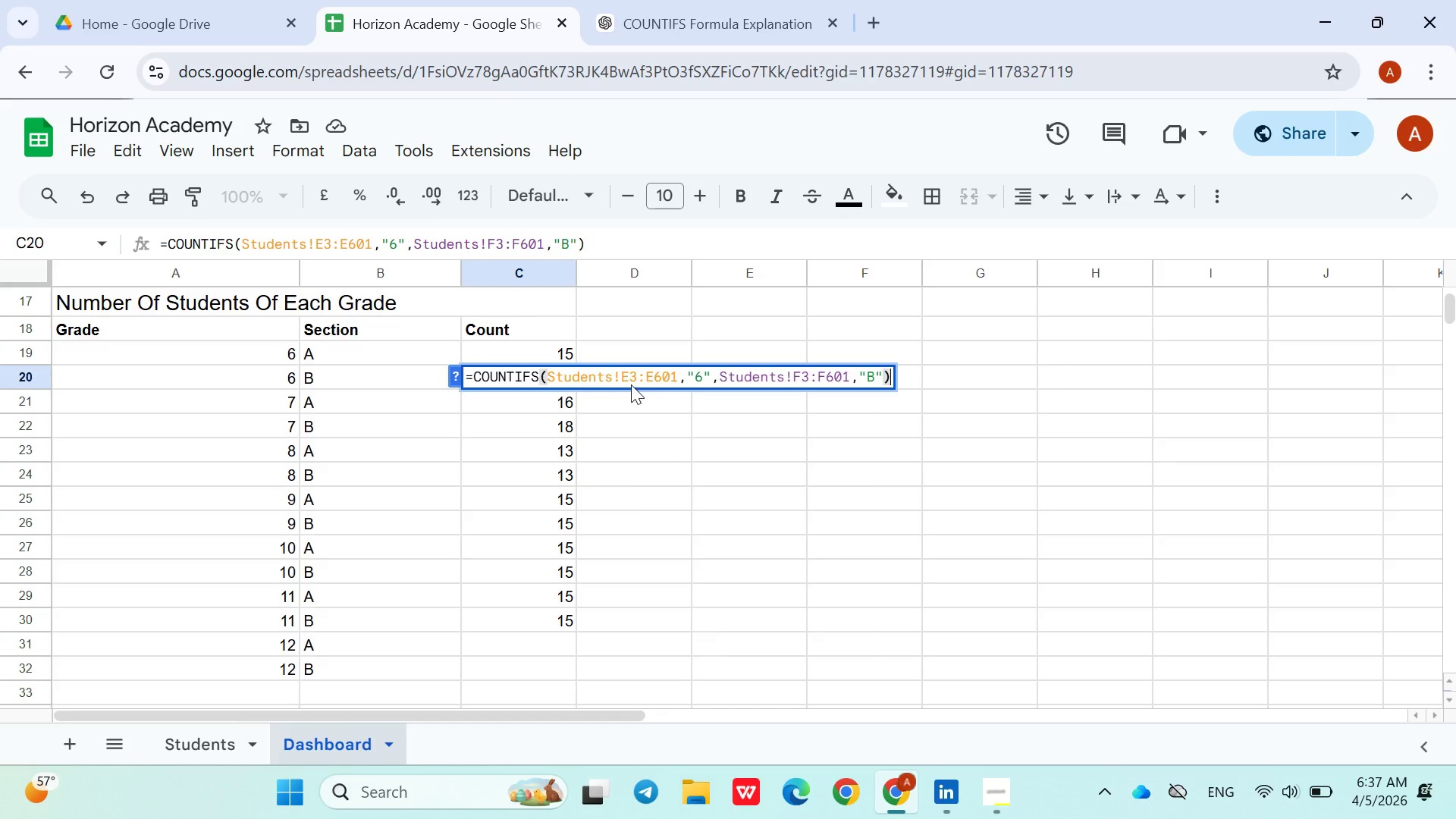 
left_click([635, 375])
 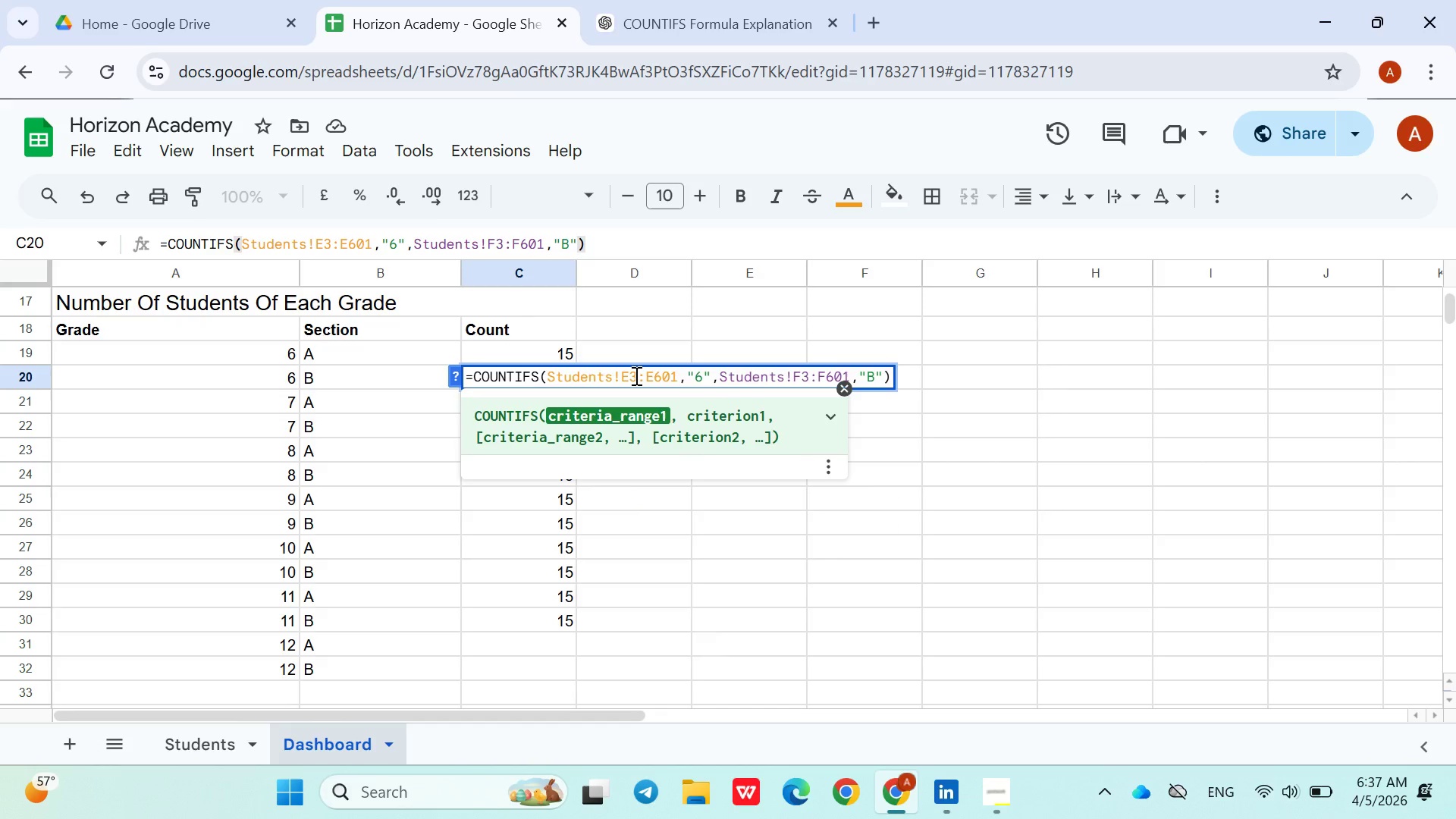 
key(Backspace)
 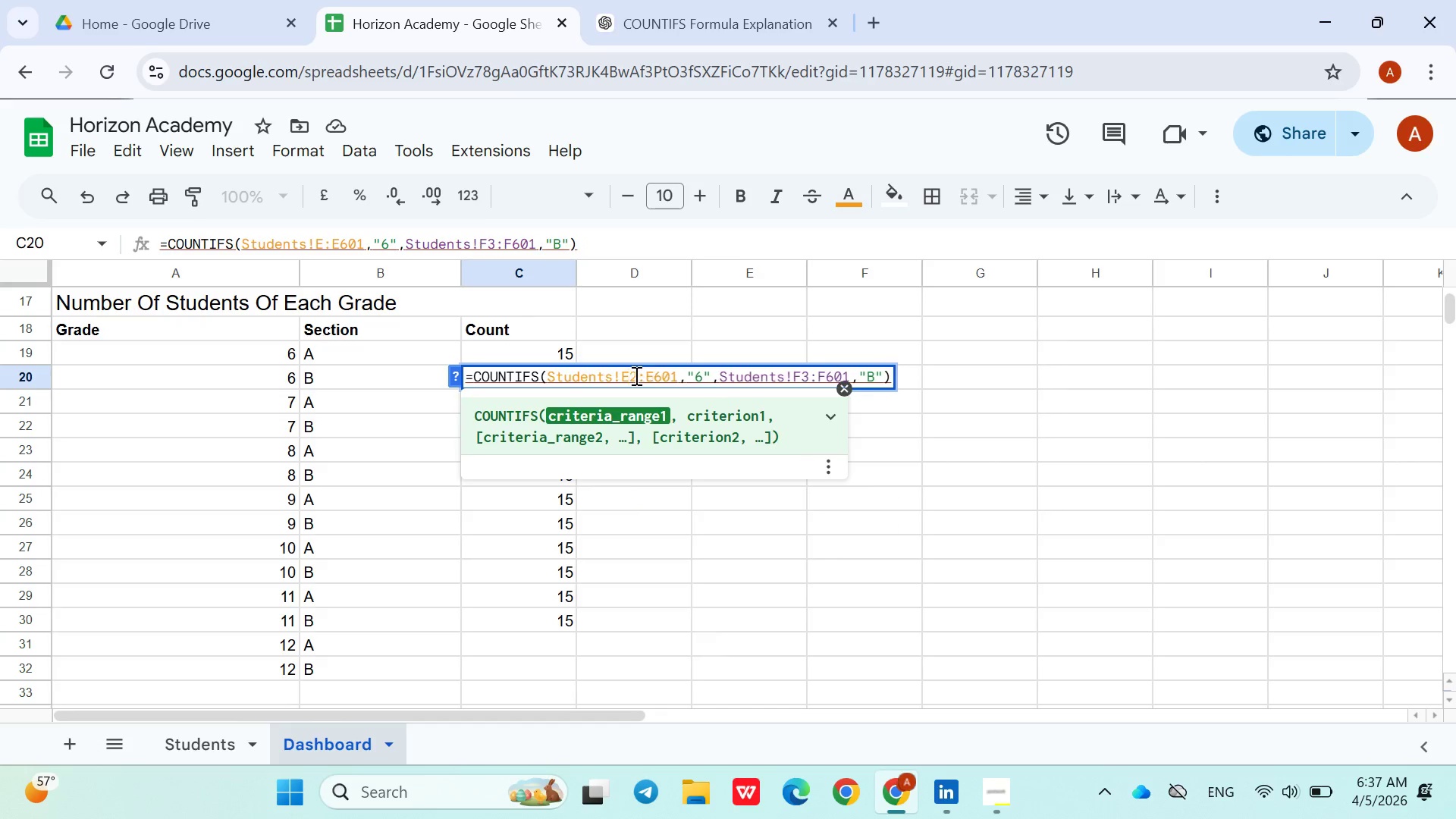 
key(2)
 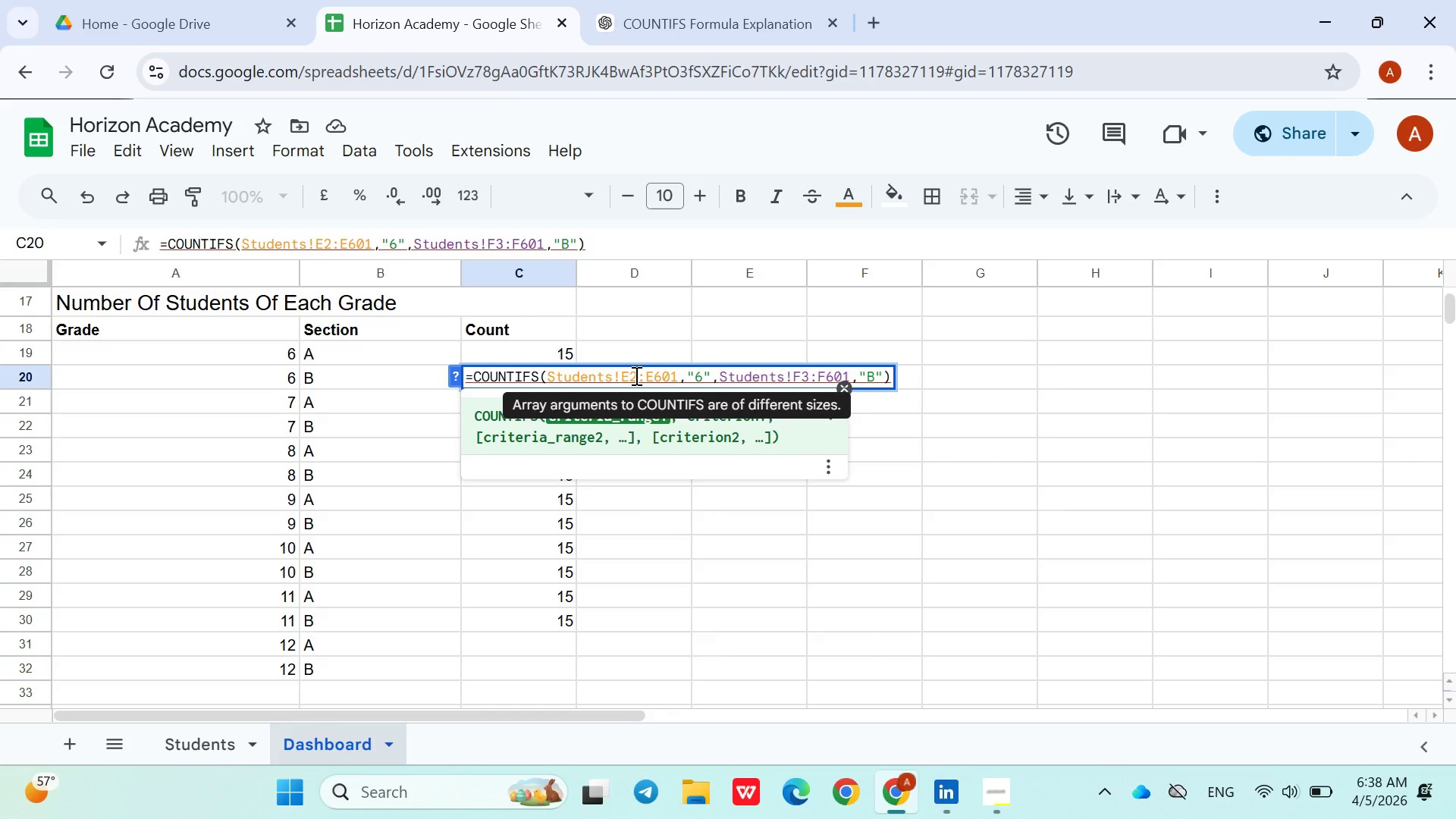 
key(Enter)
 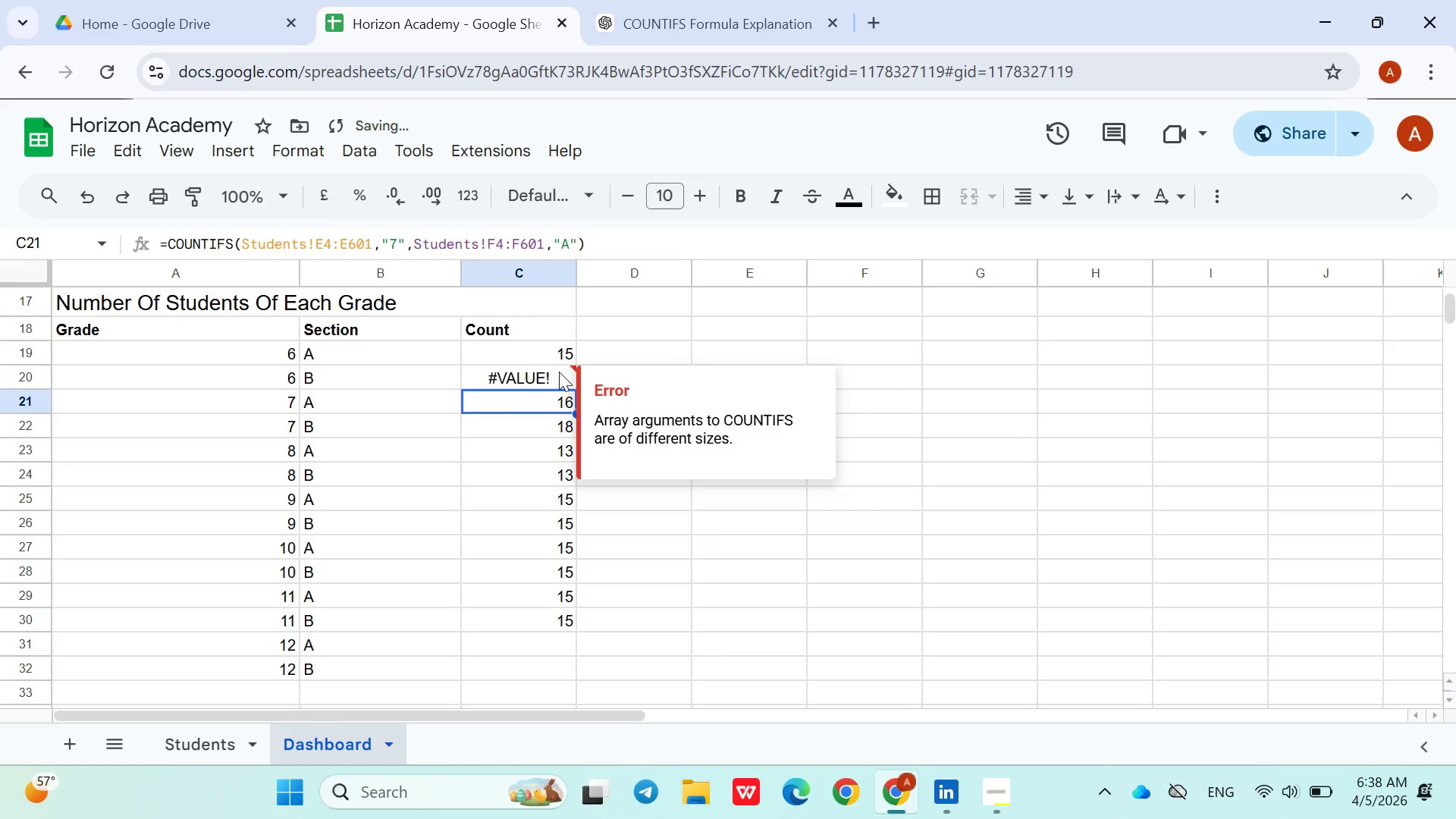 
double_click([559, 371])
 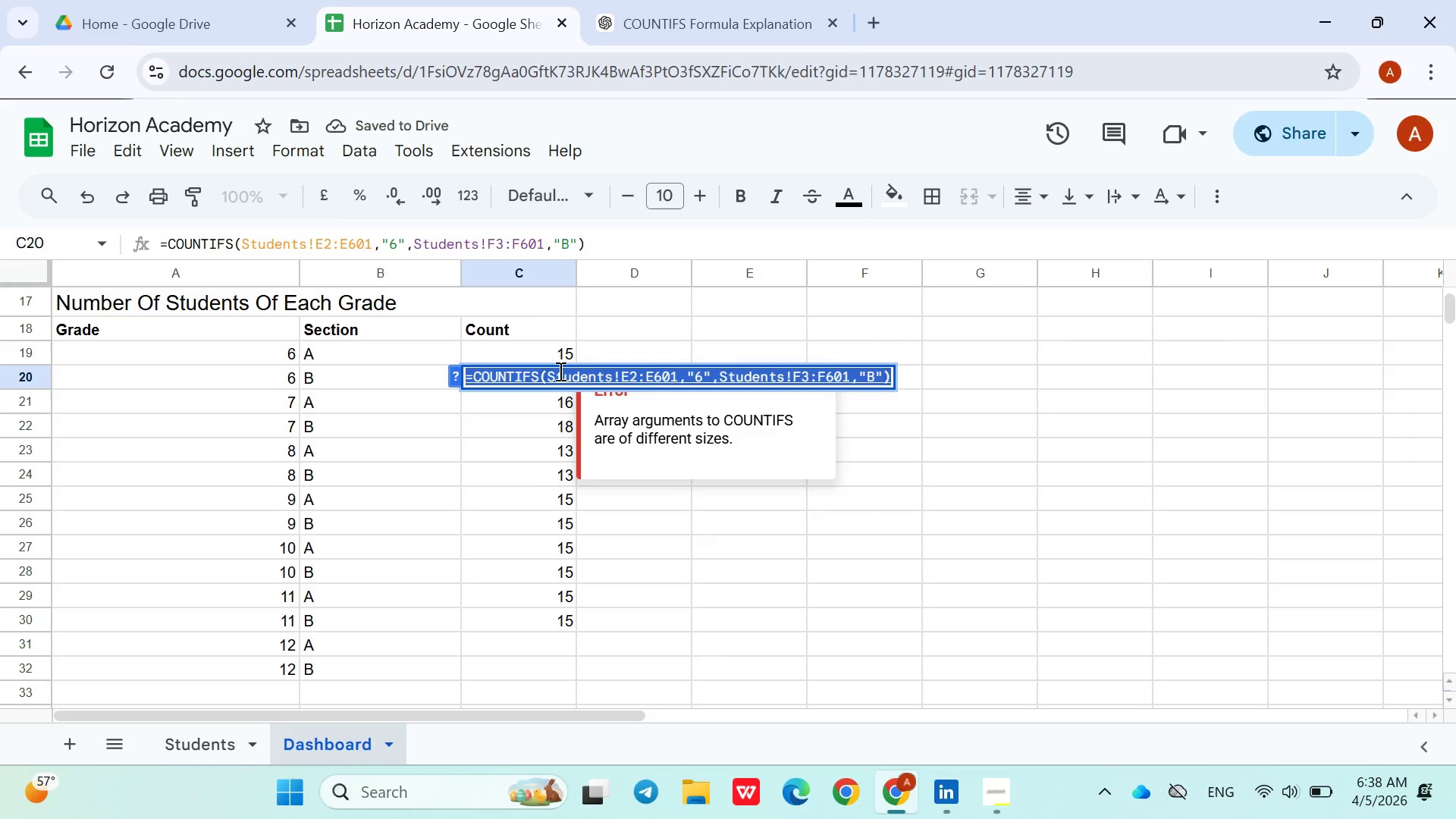 
triple_click([559, 371])
 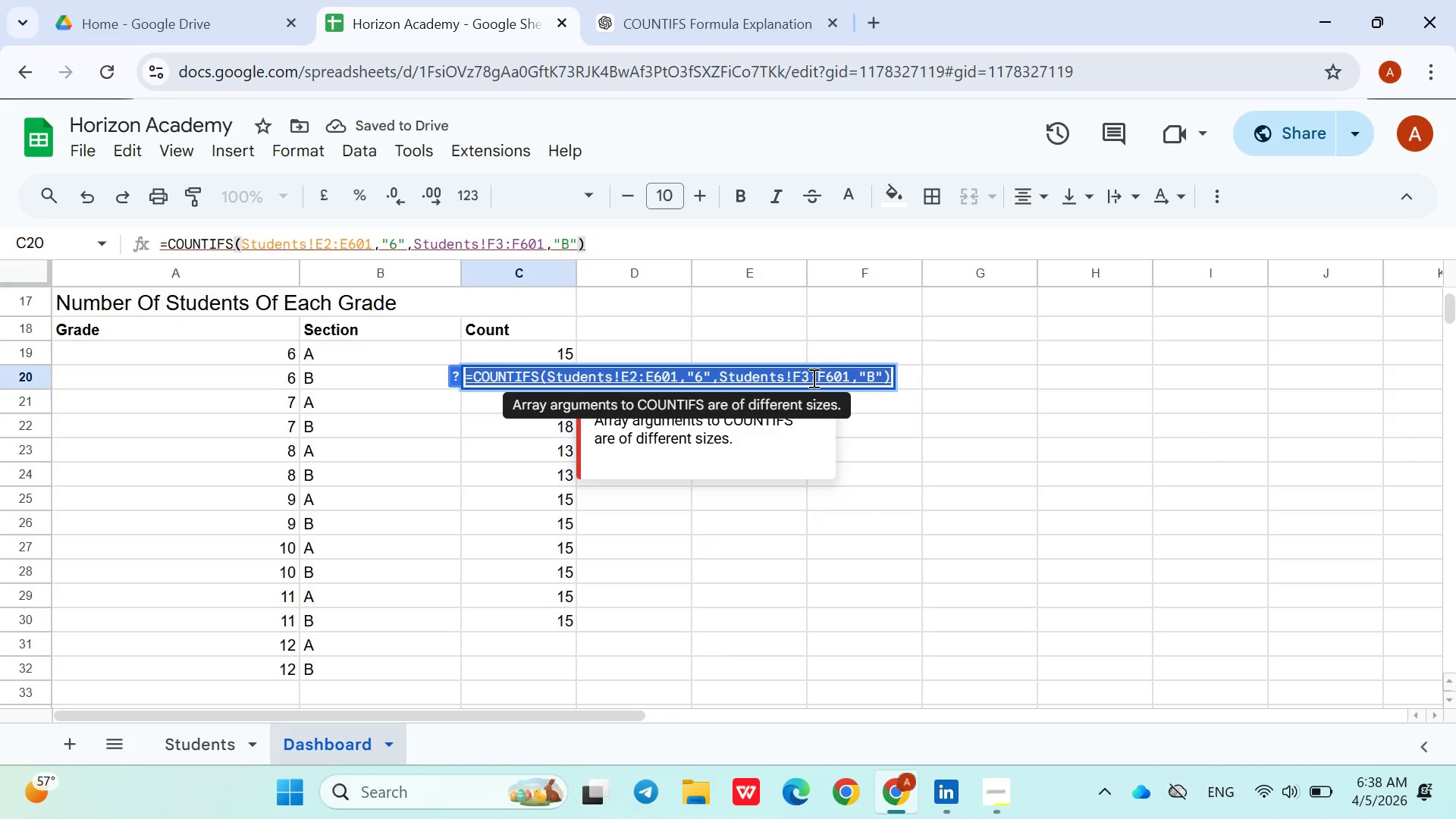 
left_click([812, 378])
 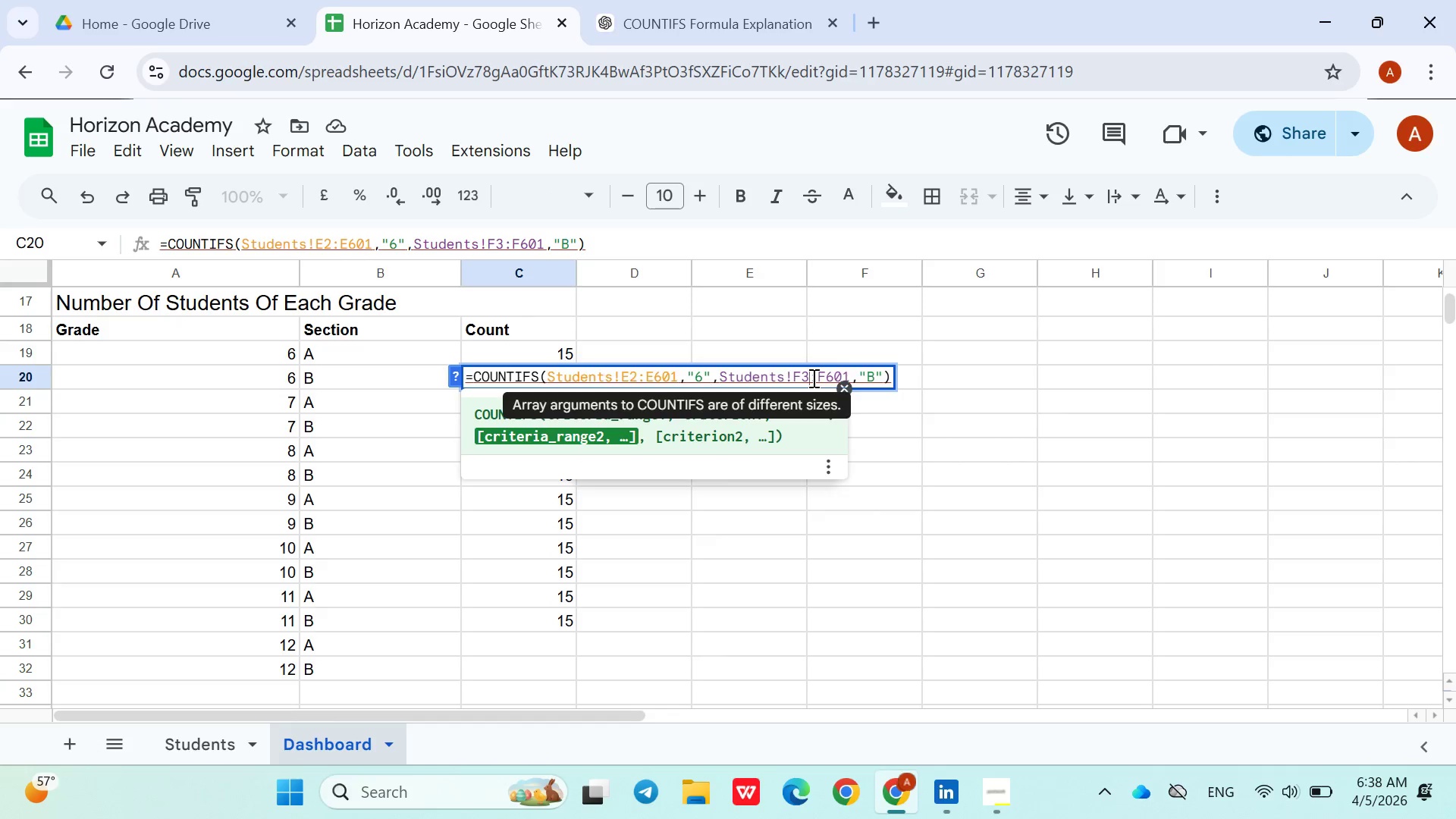 
key(Backspace)
 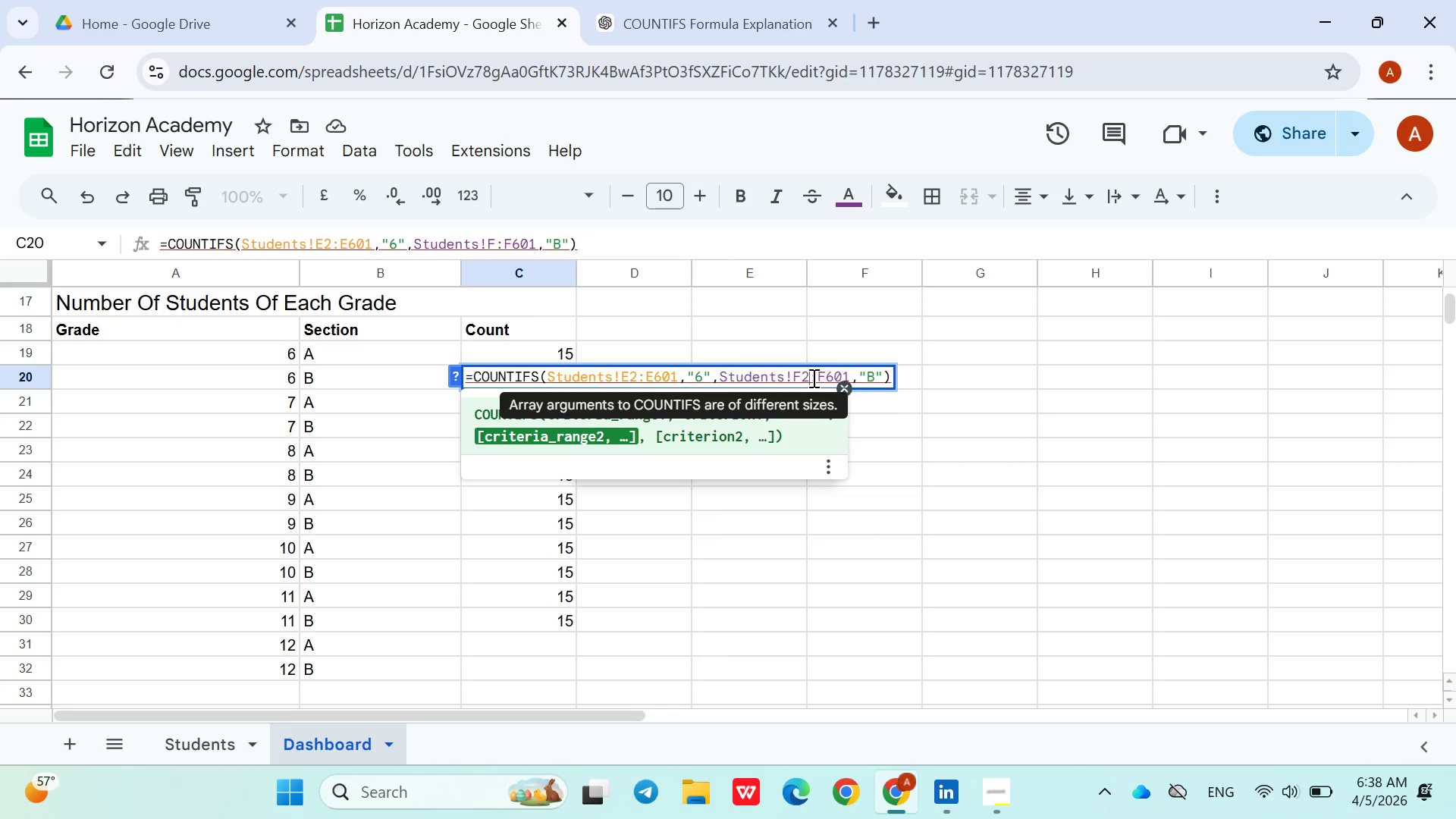 
key(2)
 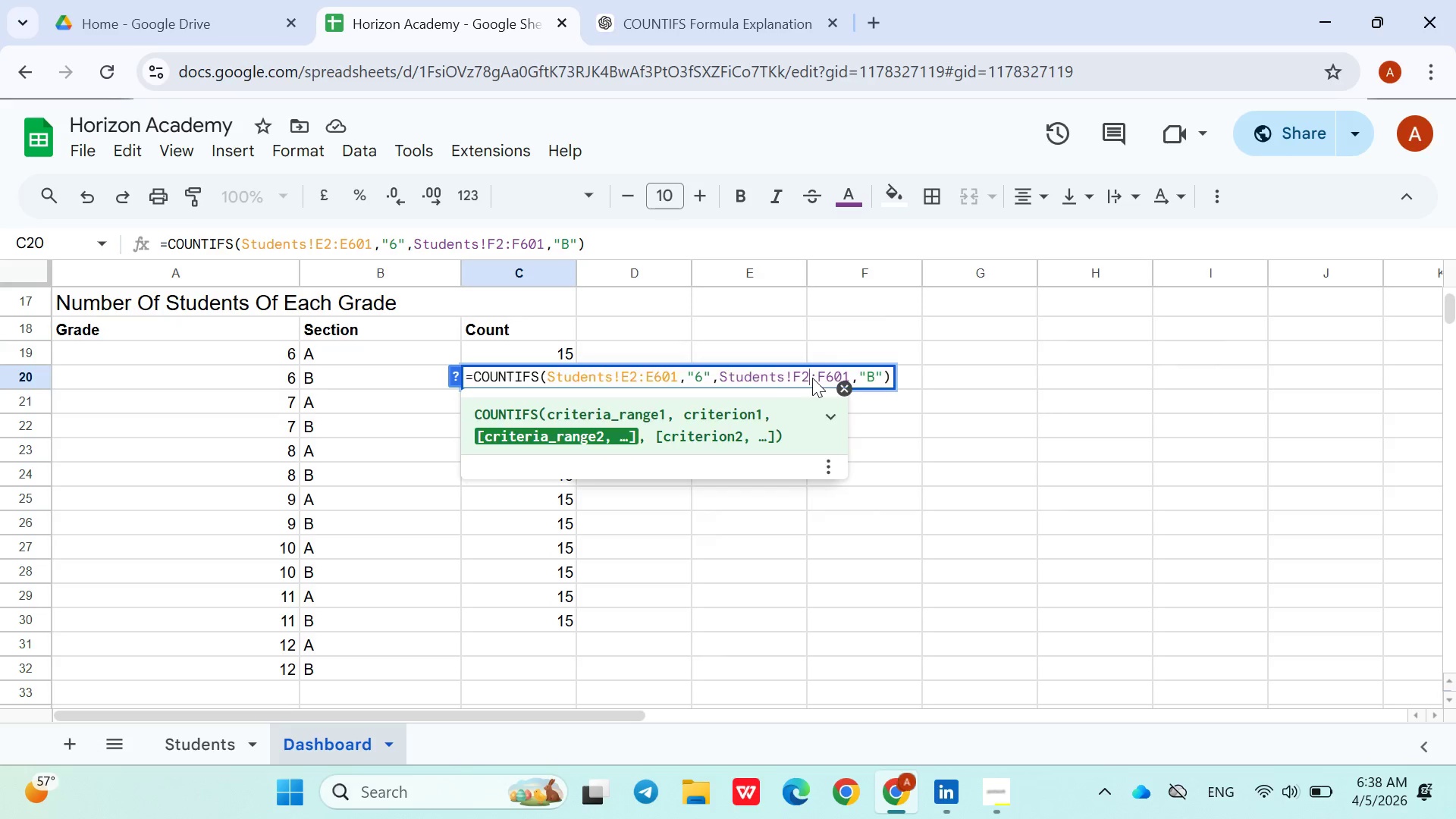 
key(Enter)
 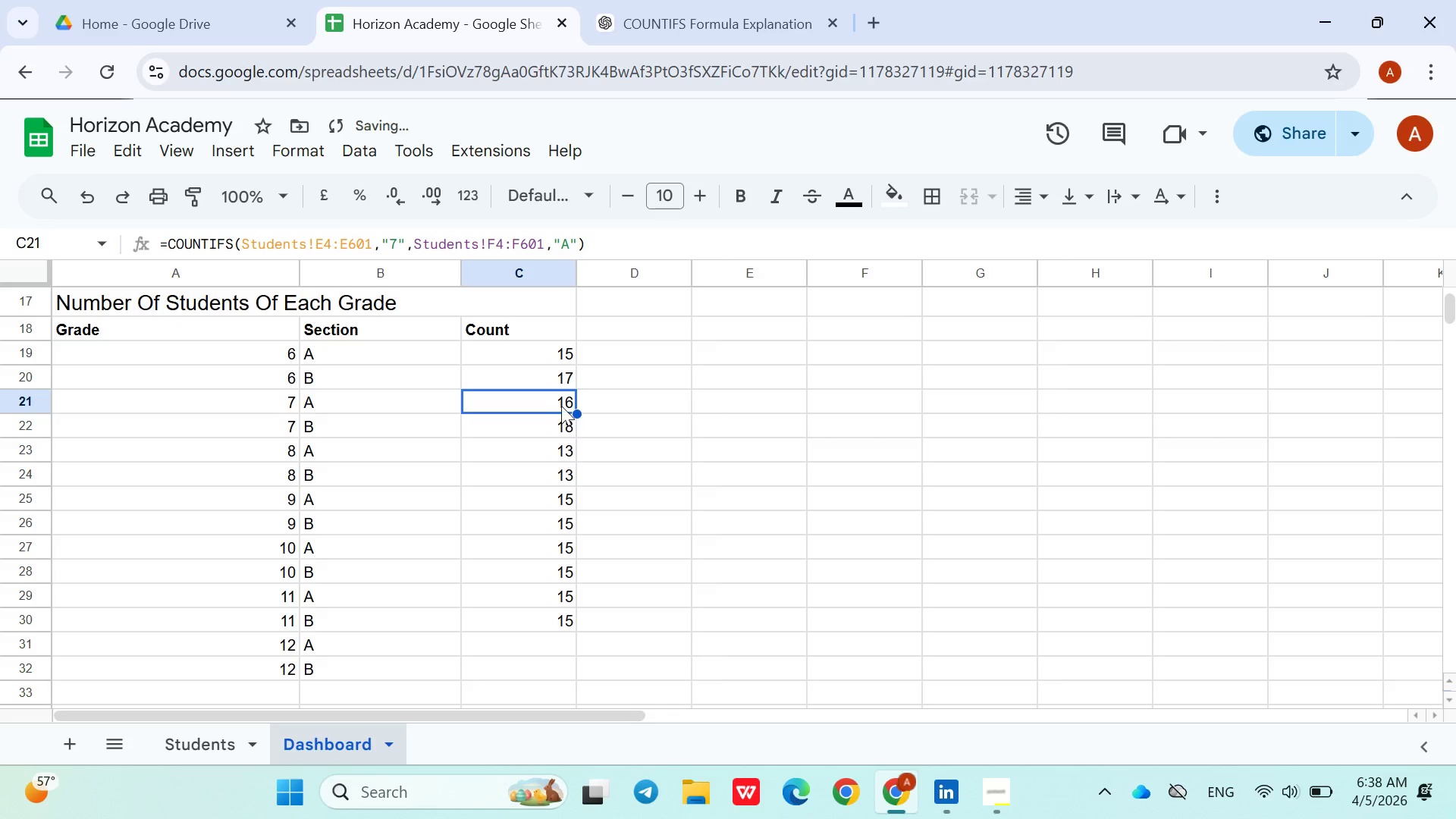 
double_click([561, 406])
 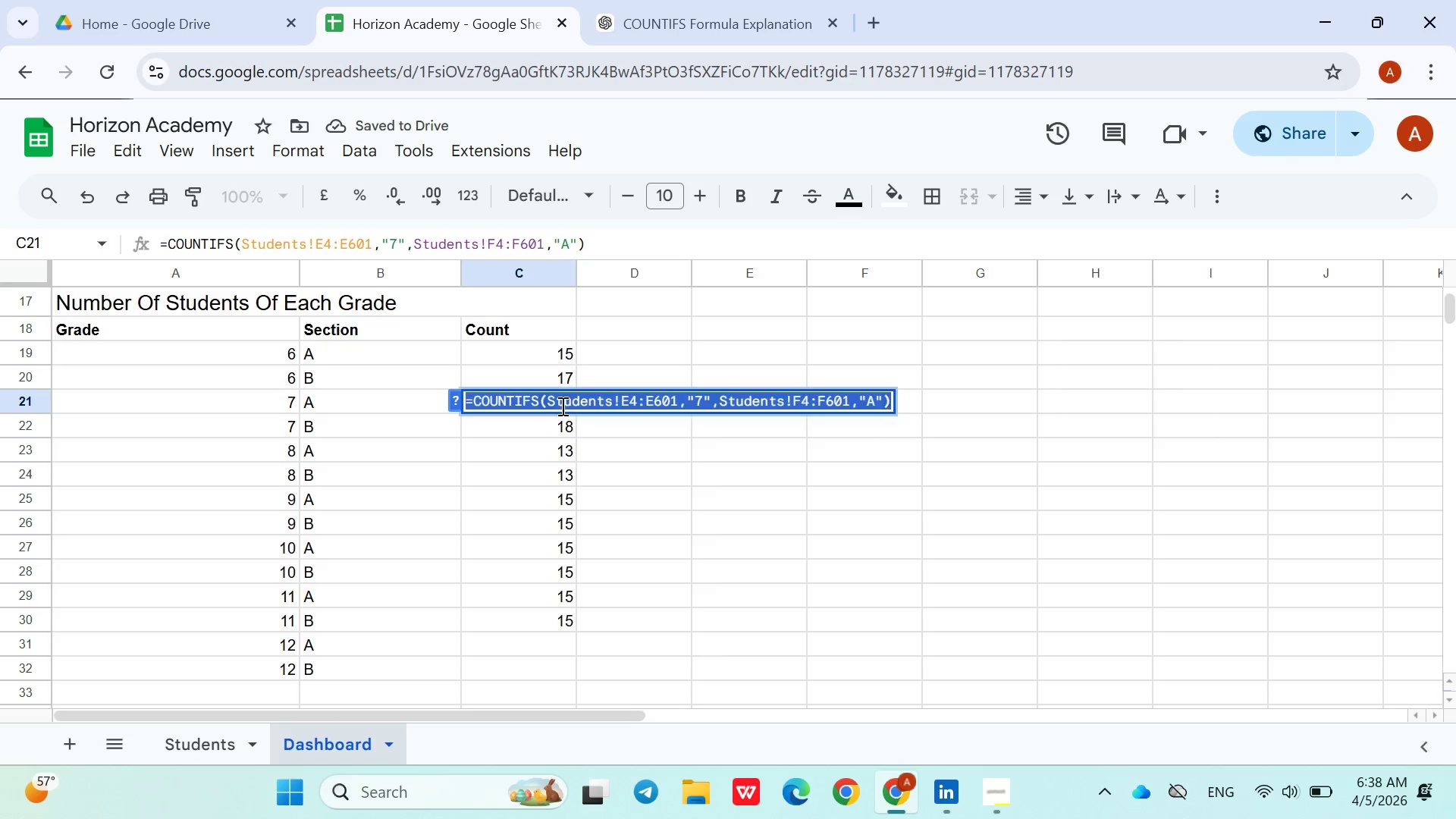 
triple_click([561, 406])
 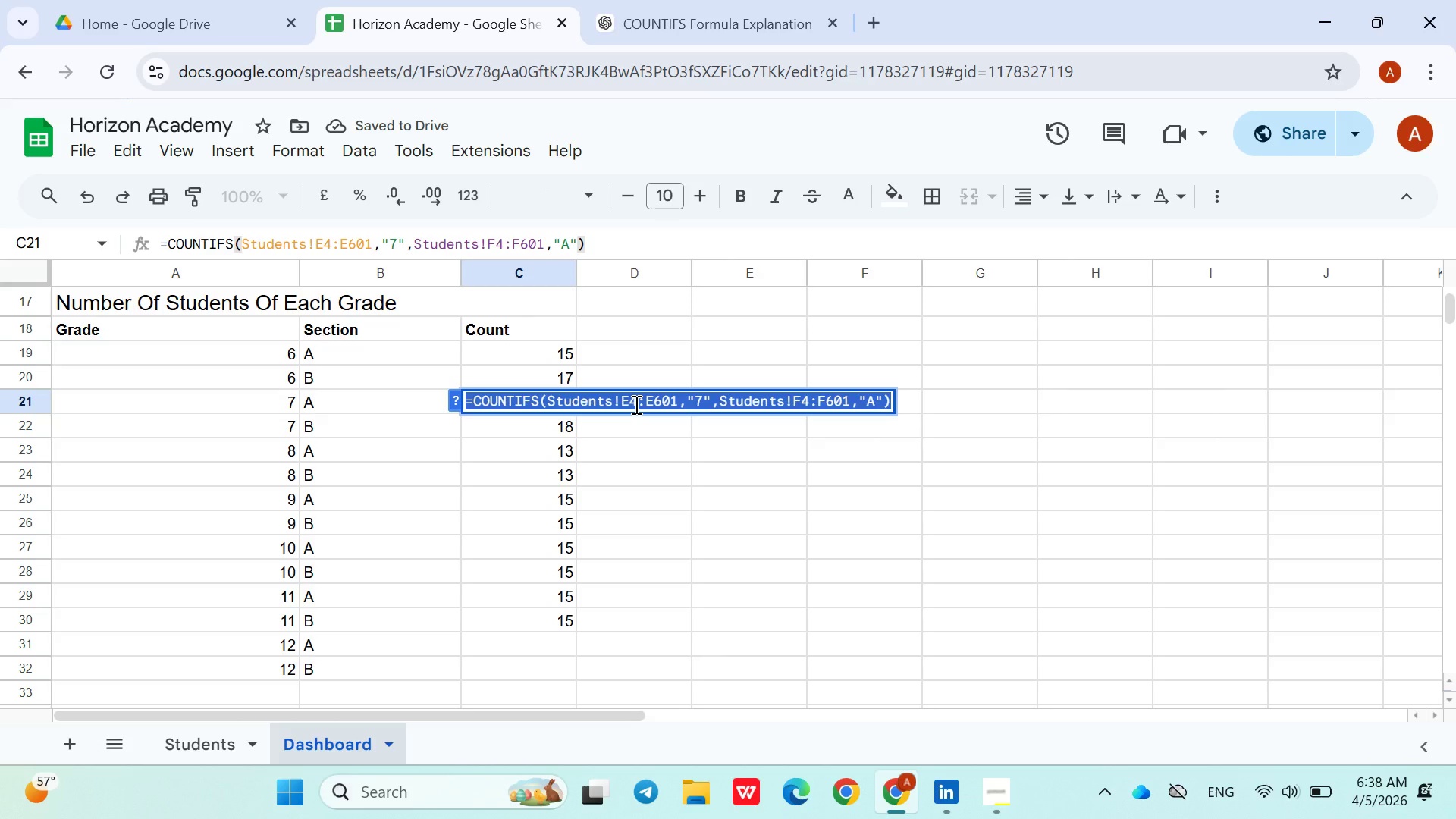 
left_click([635, 404])
 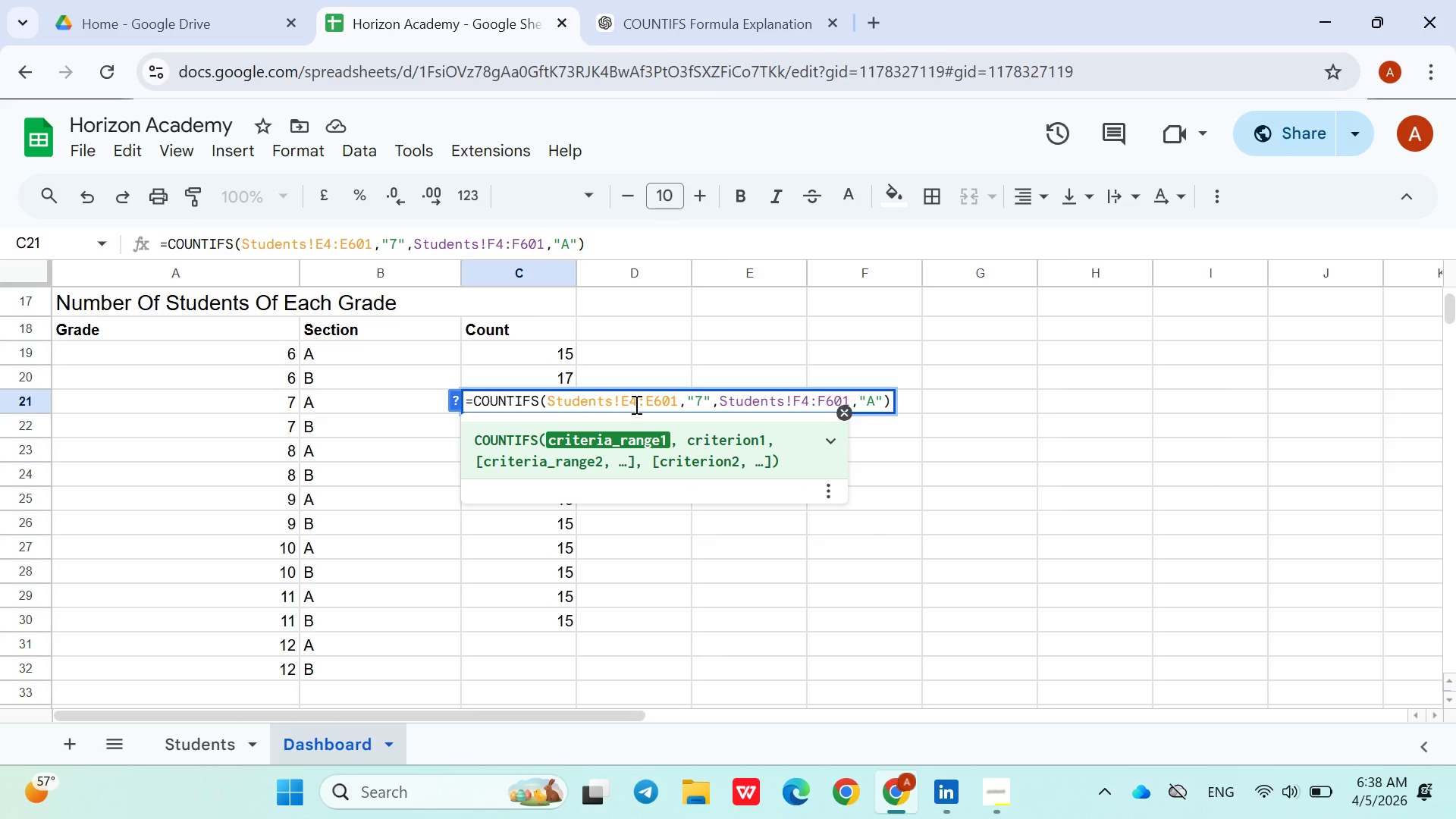 
key(Backspace)
 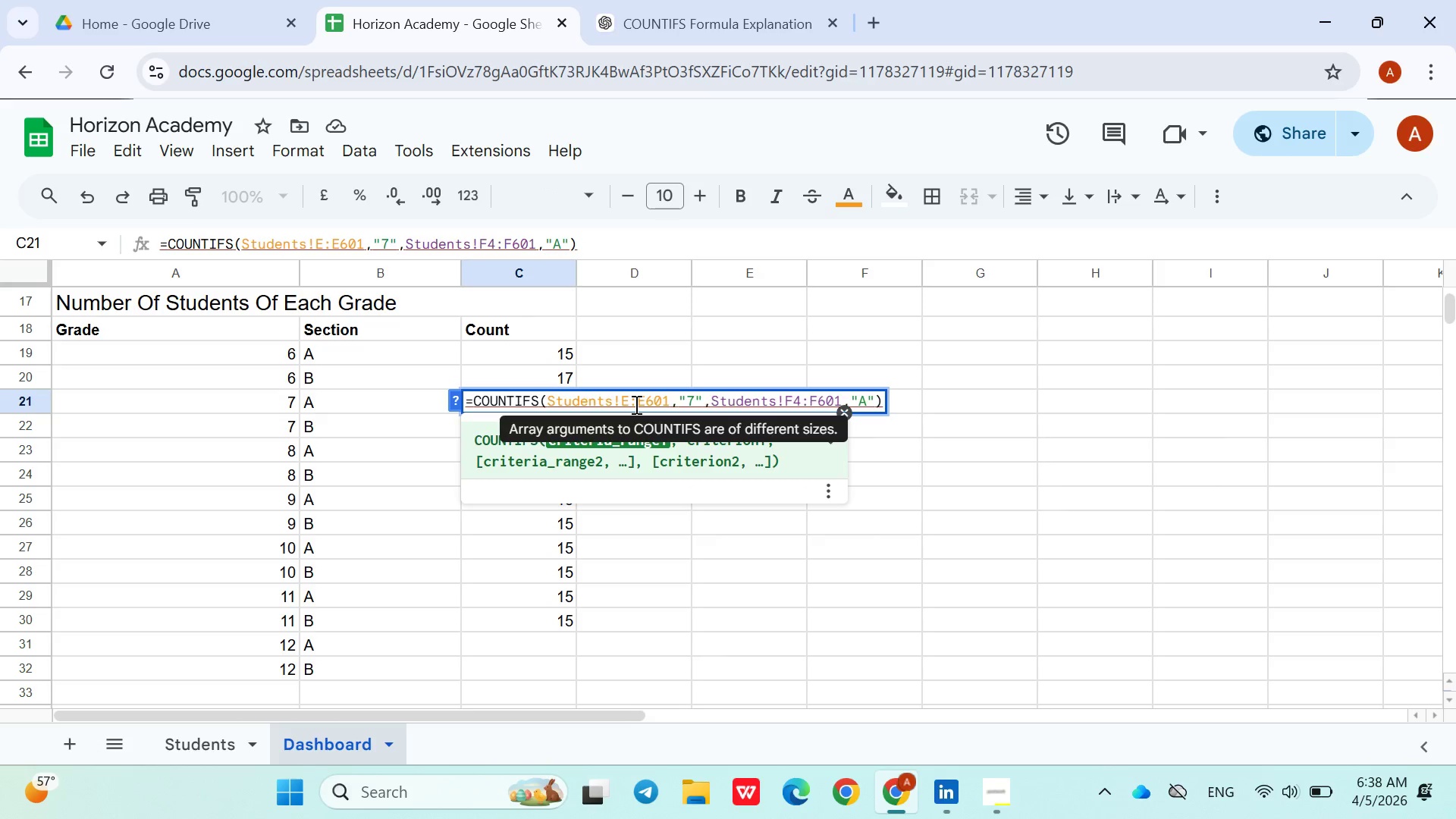 
hold_key(key=ArrowRight, duration=0.94)
 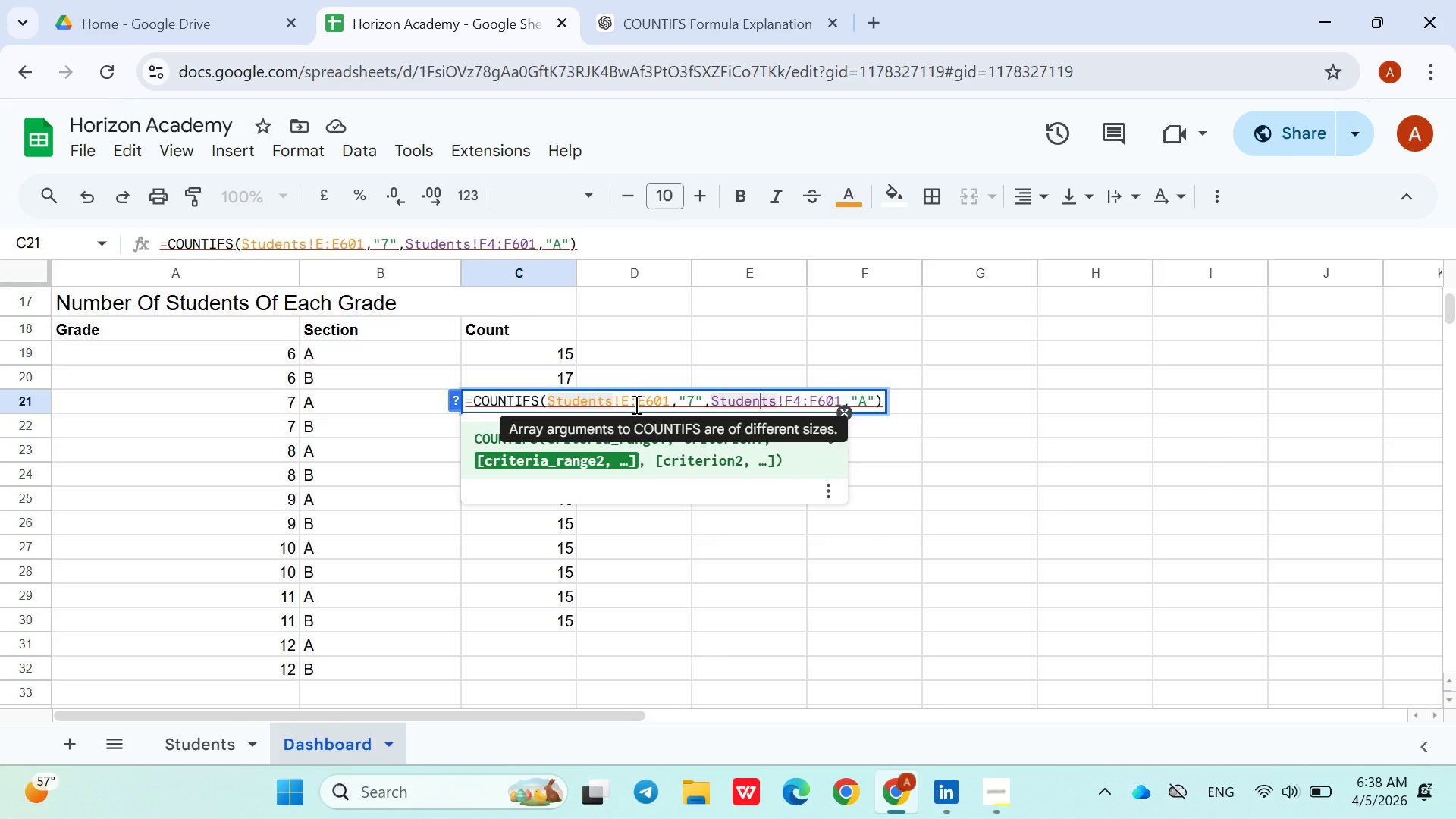 
key(ArrowRight)
 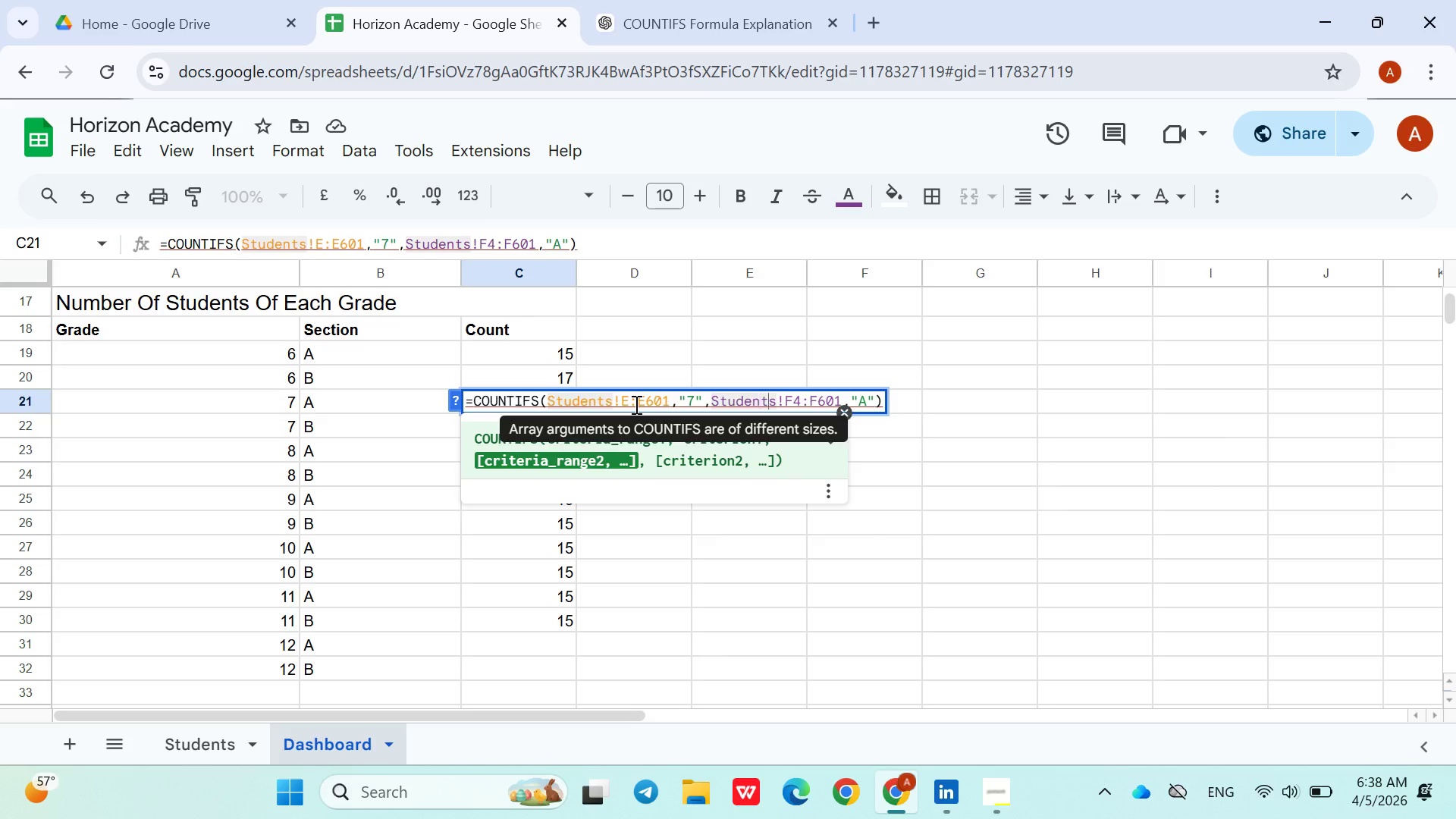 
key(ArrowRight)
 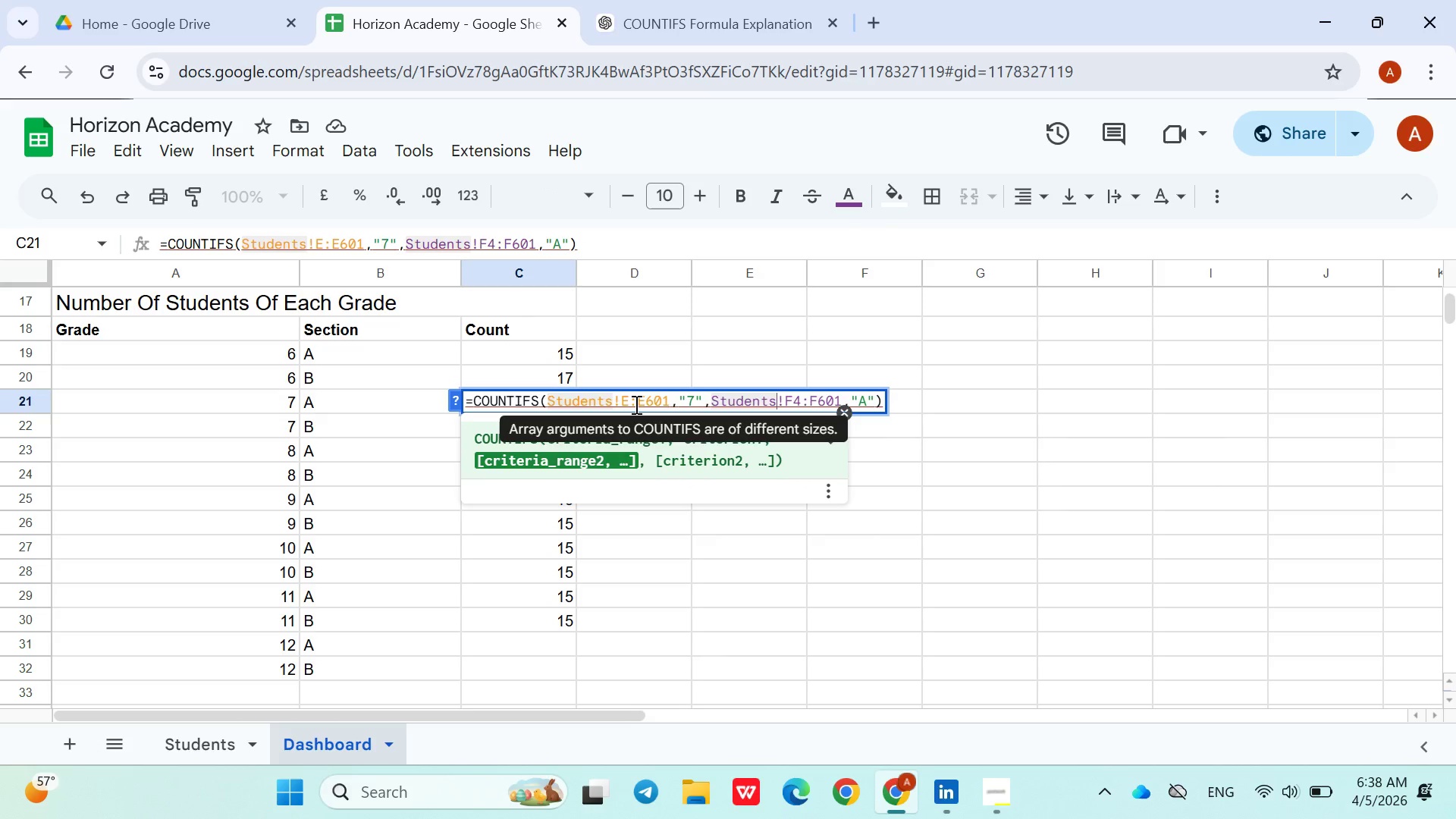 
key(ArrowRight)
 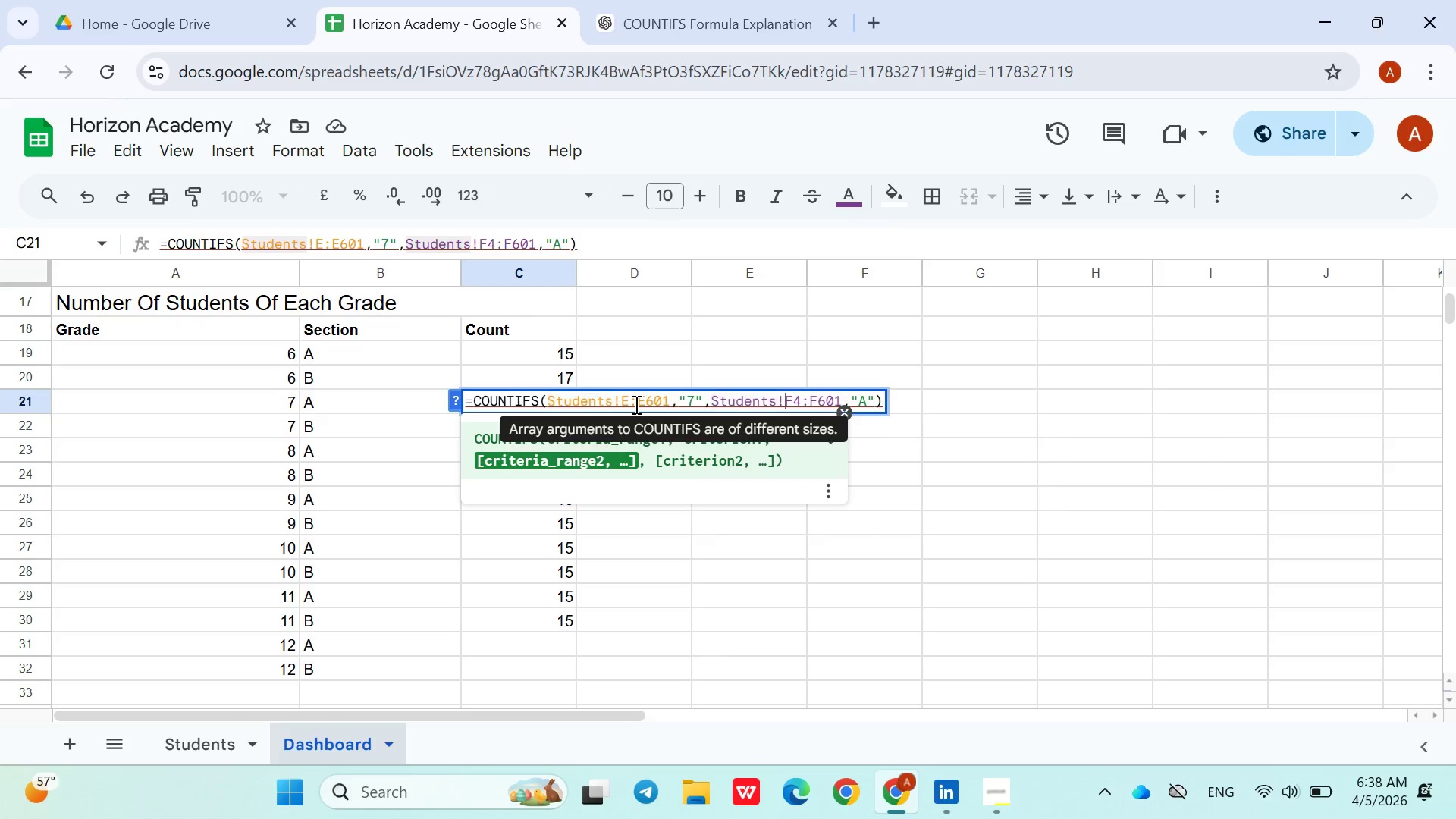 
key(ArrowRight)
 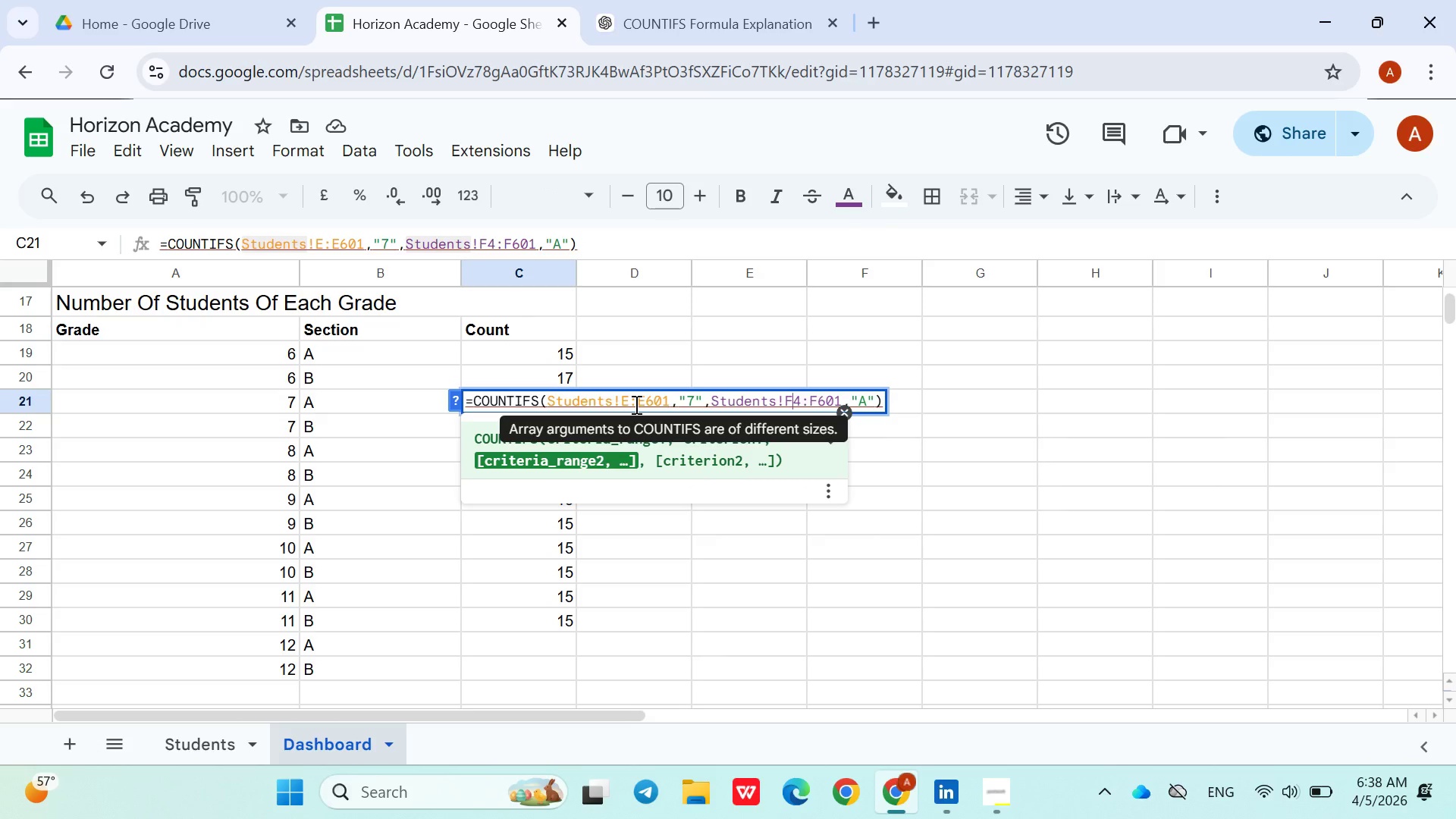 
key(ArrowRight)
 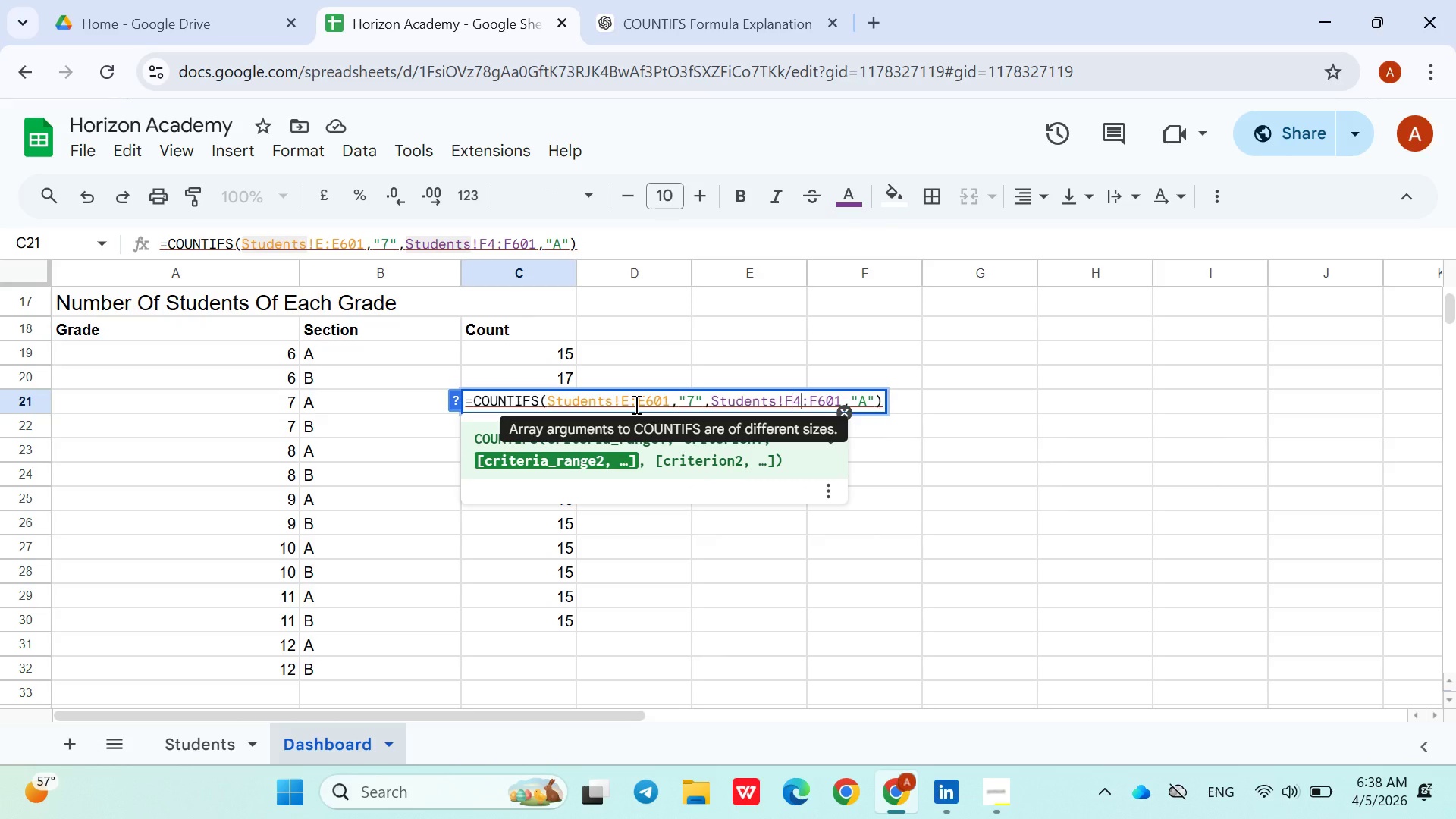 
key(ArrowRight)
 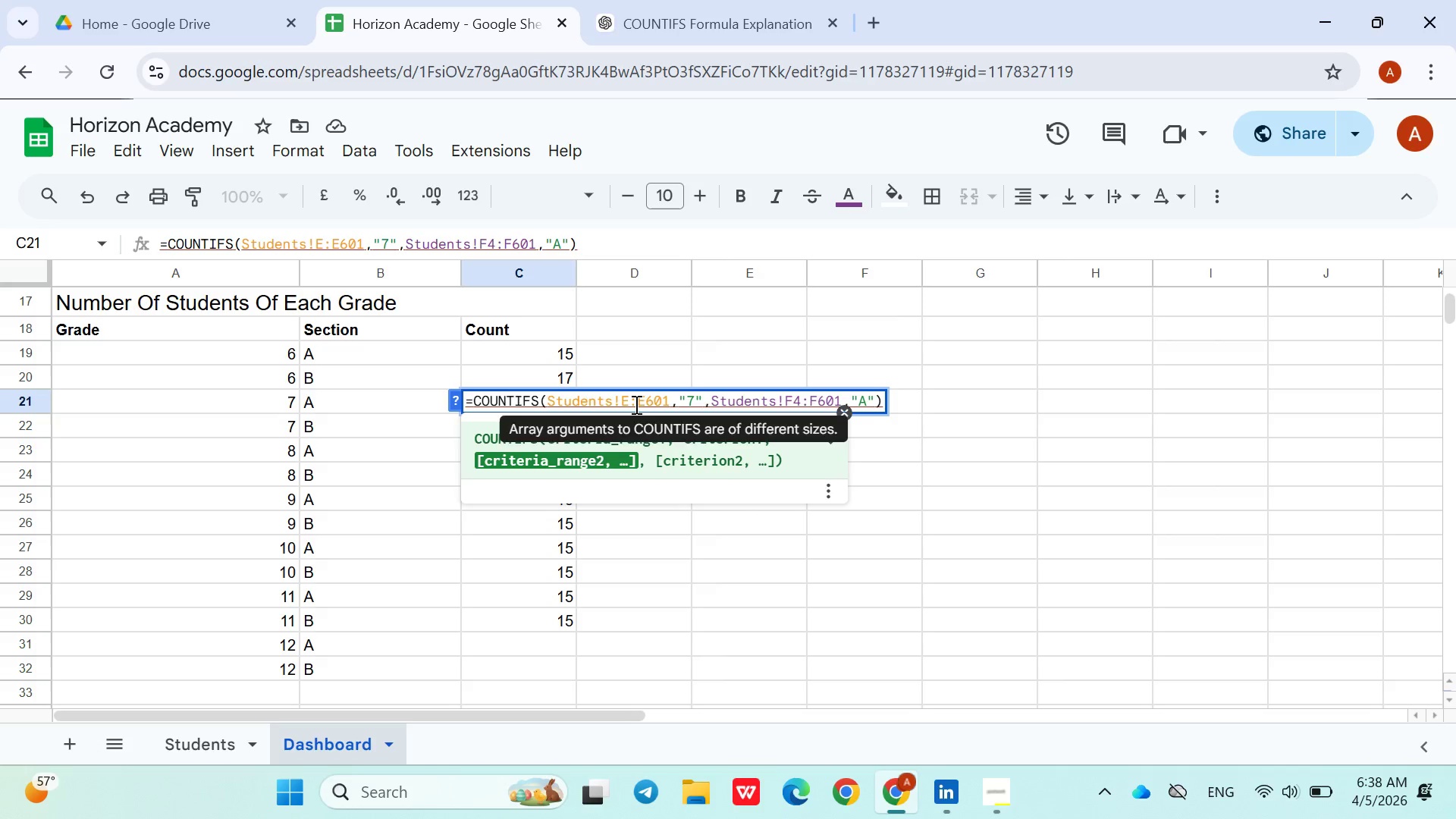 
key(Backspace)
 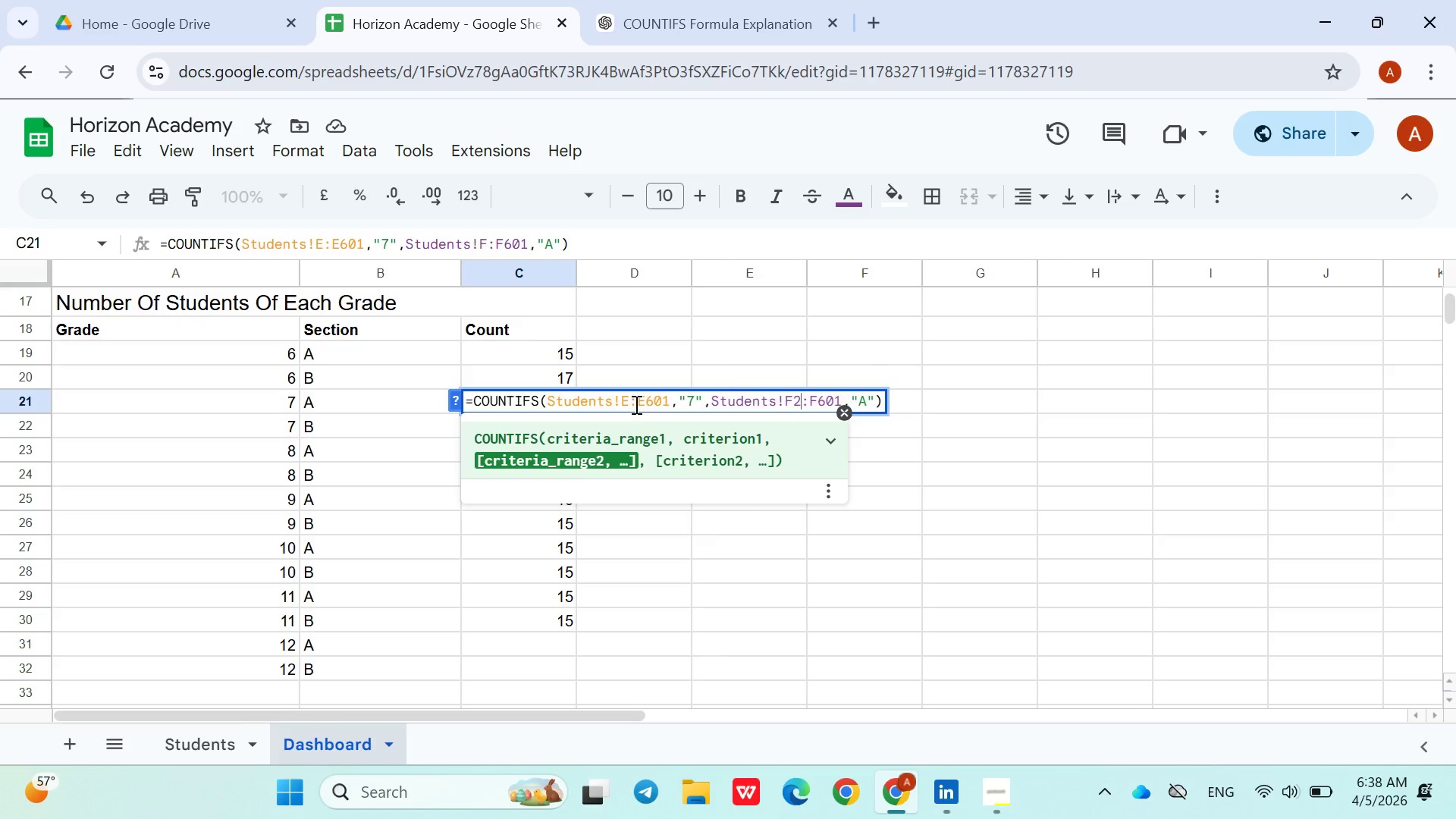 
key(2)
 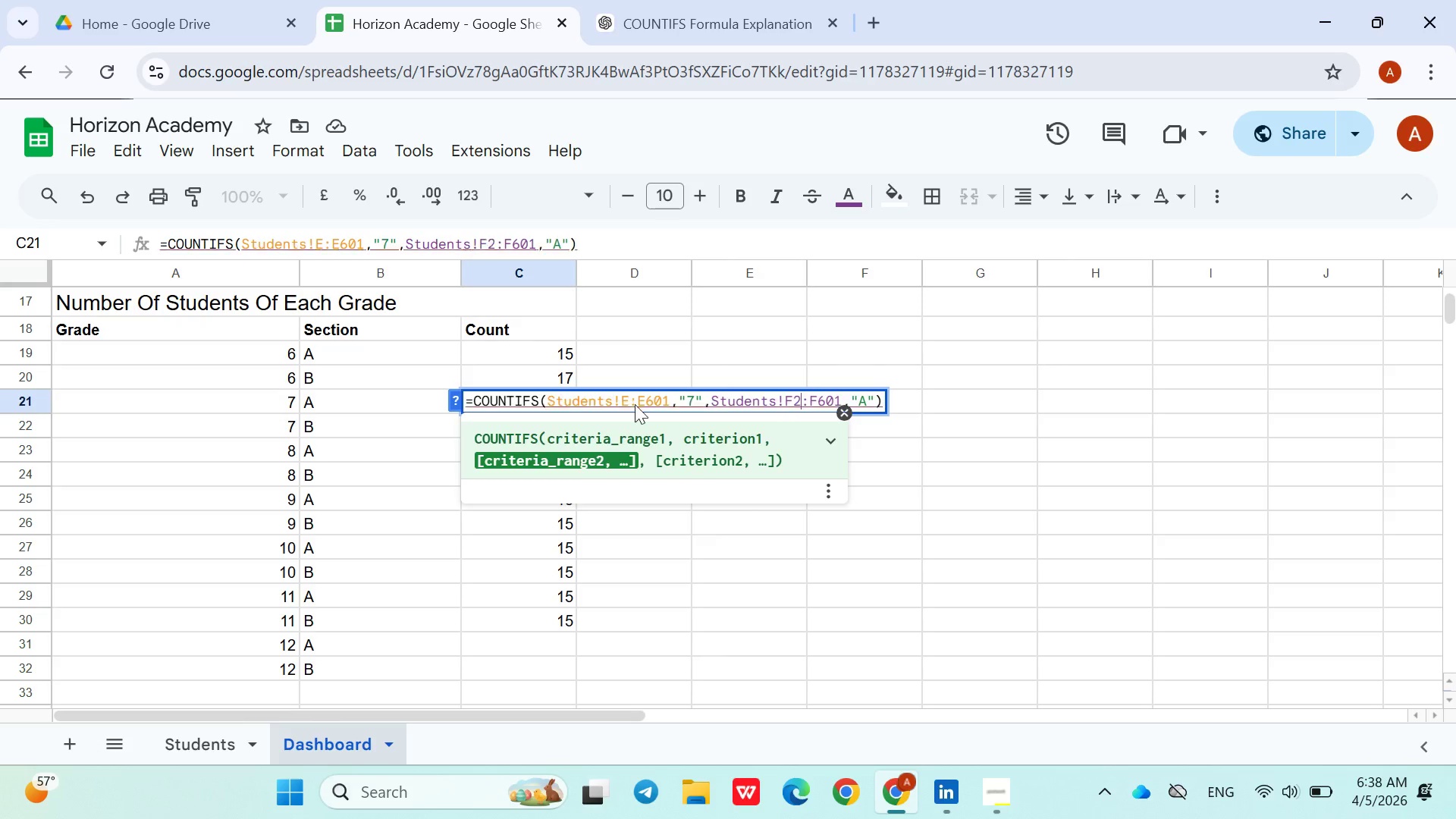 
key(Enter)
 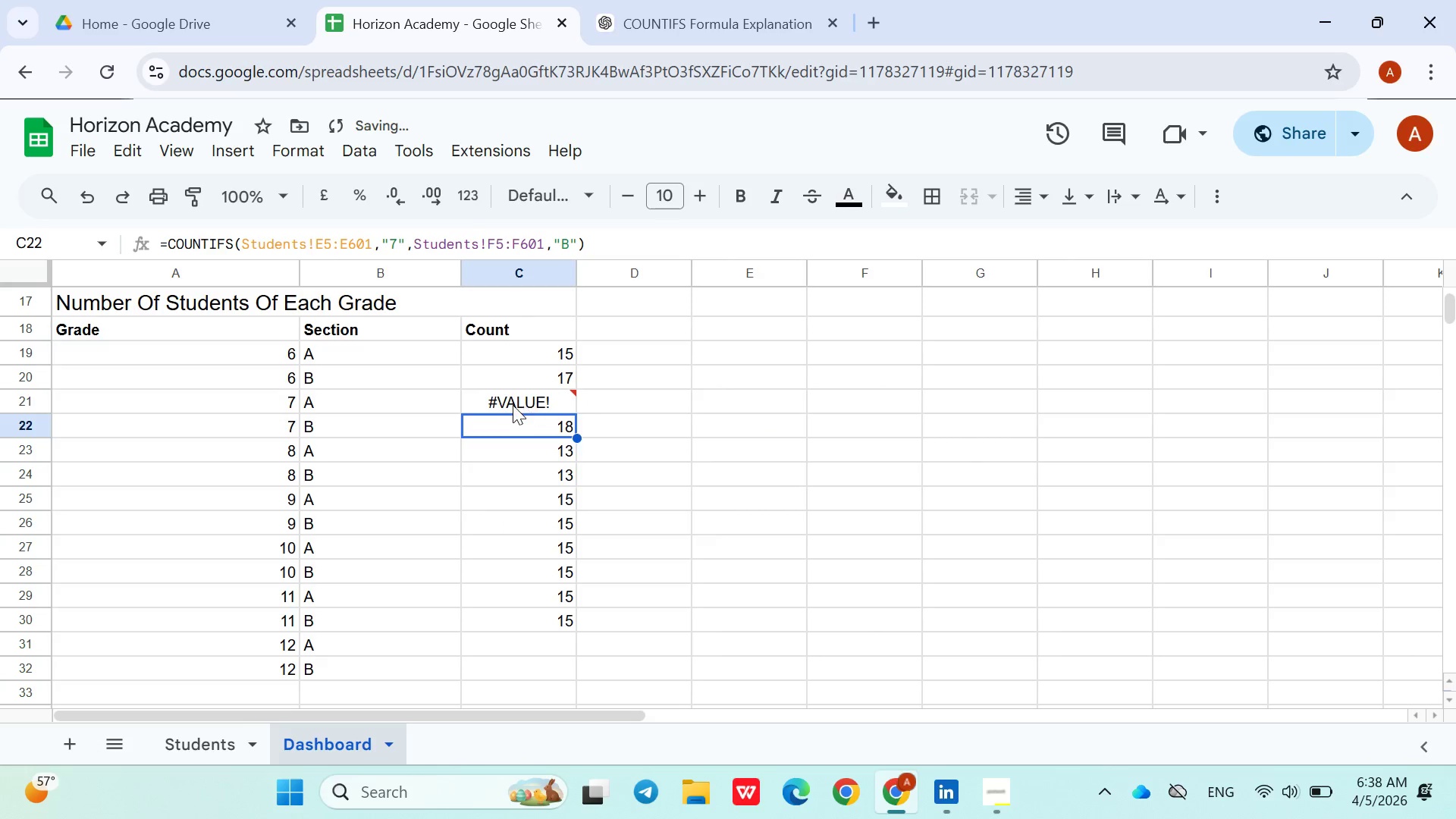 
mouse_move([500, 401])
 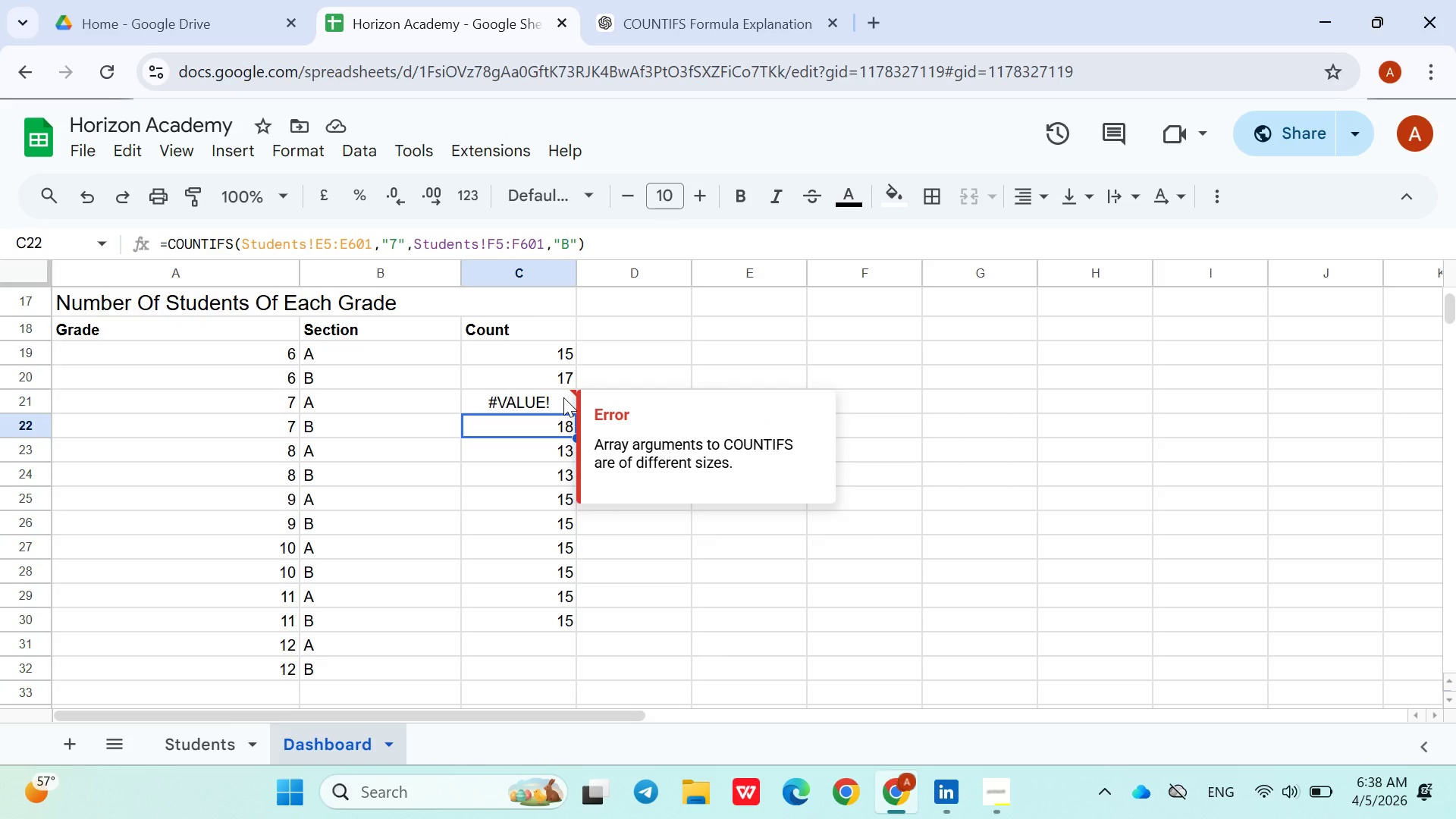 
left_click([563, 397])
 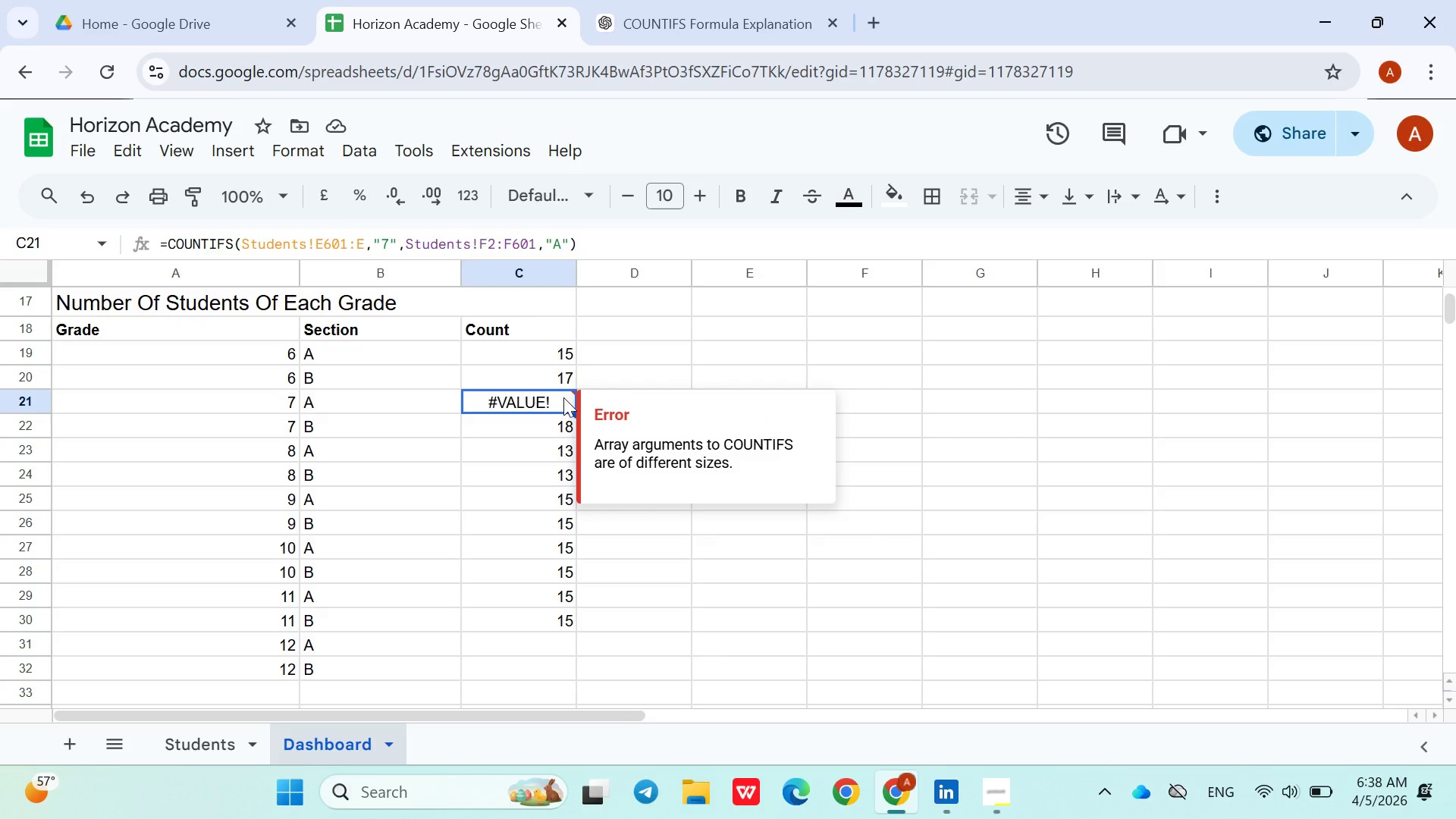 
double_click([563, 397])
 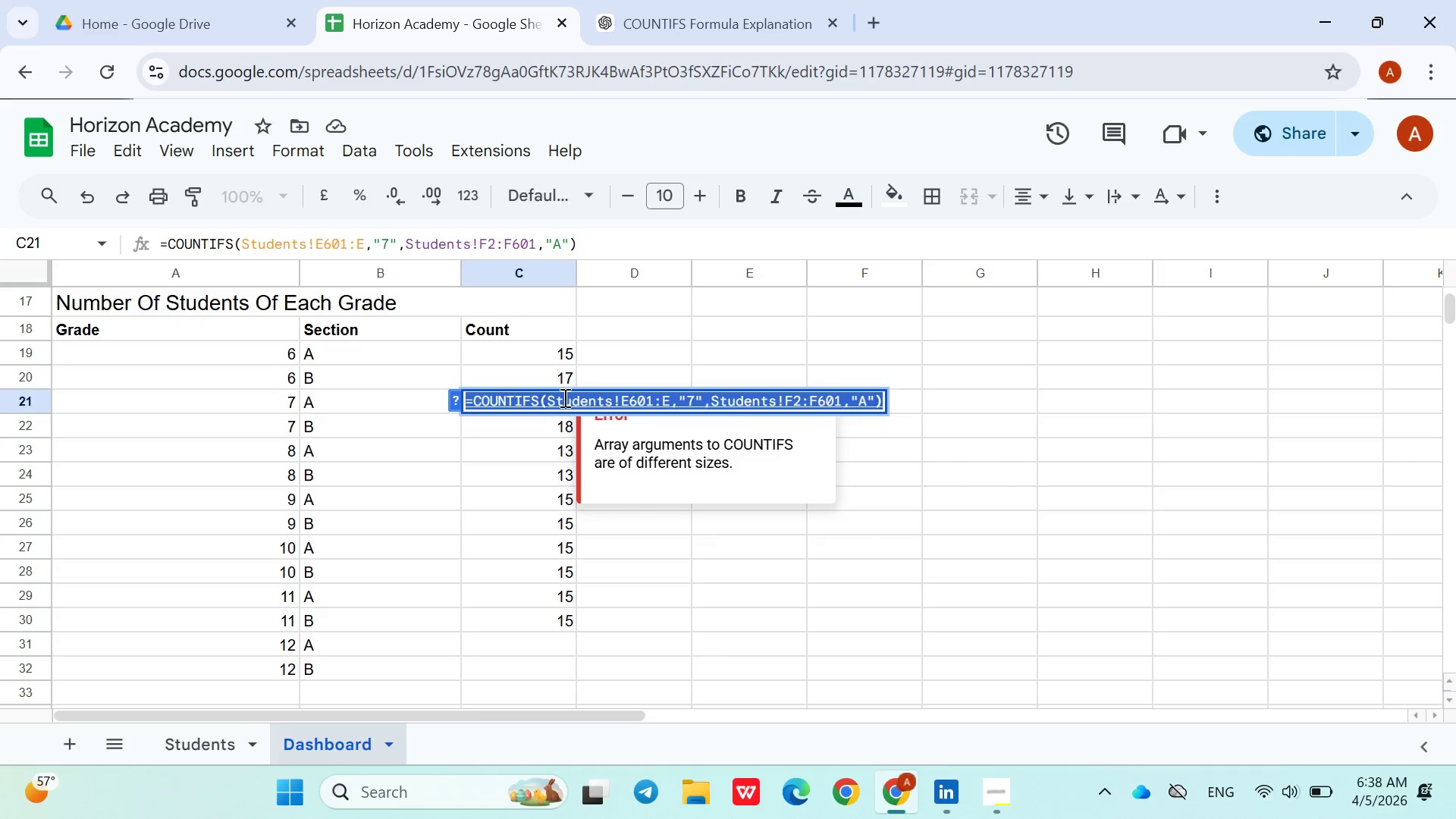 
triple_click([563, 397])
 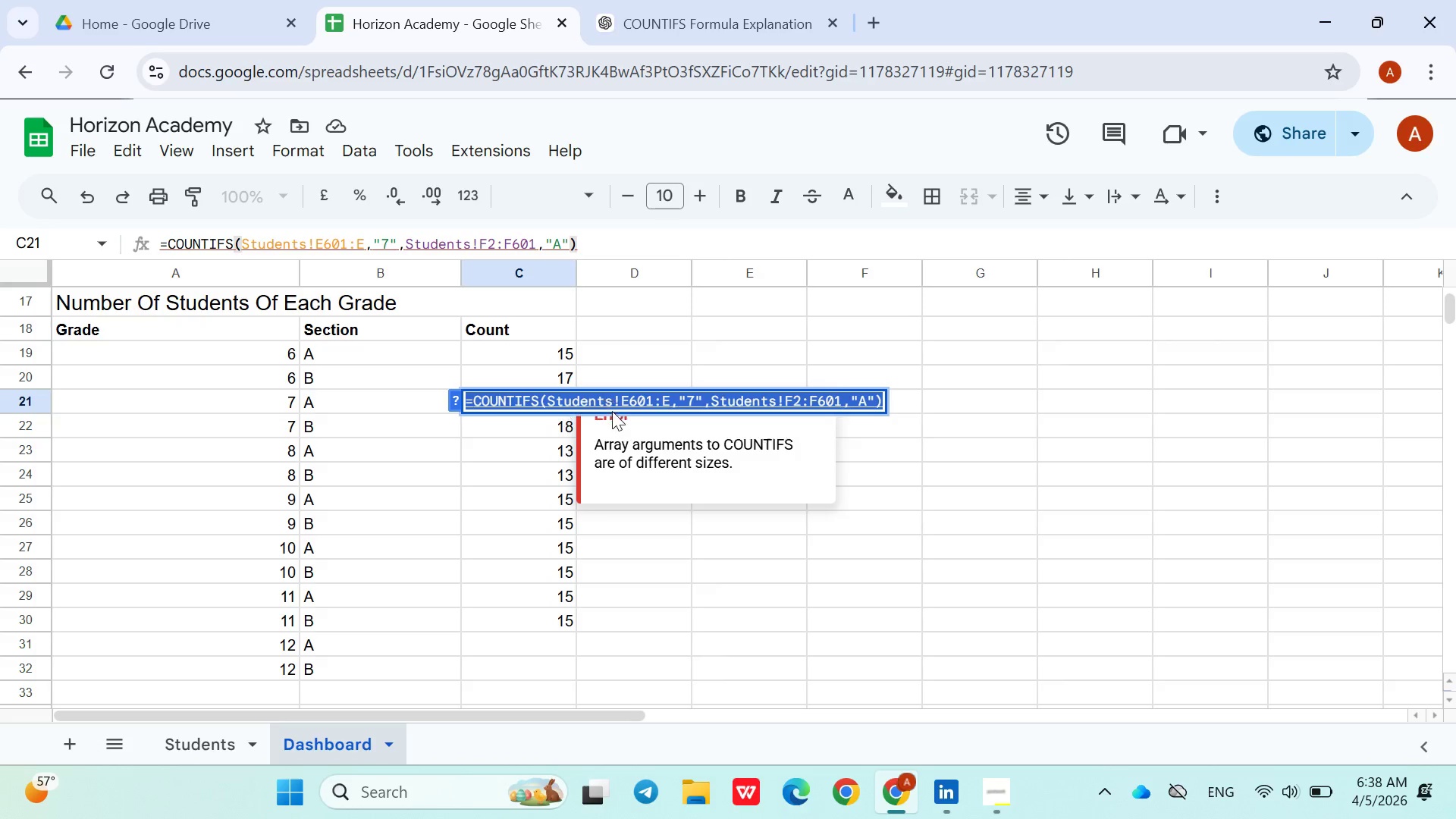 
wait(9.3)
 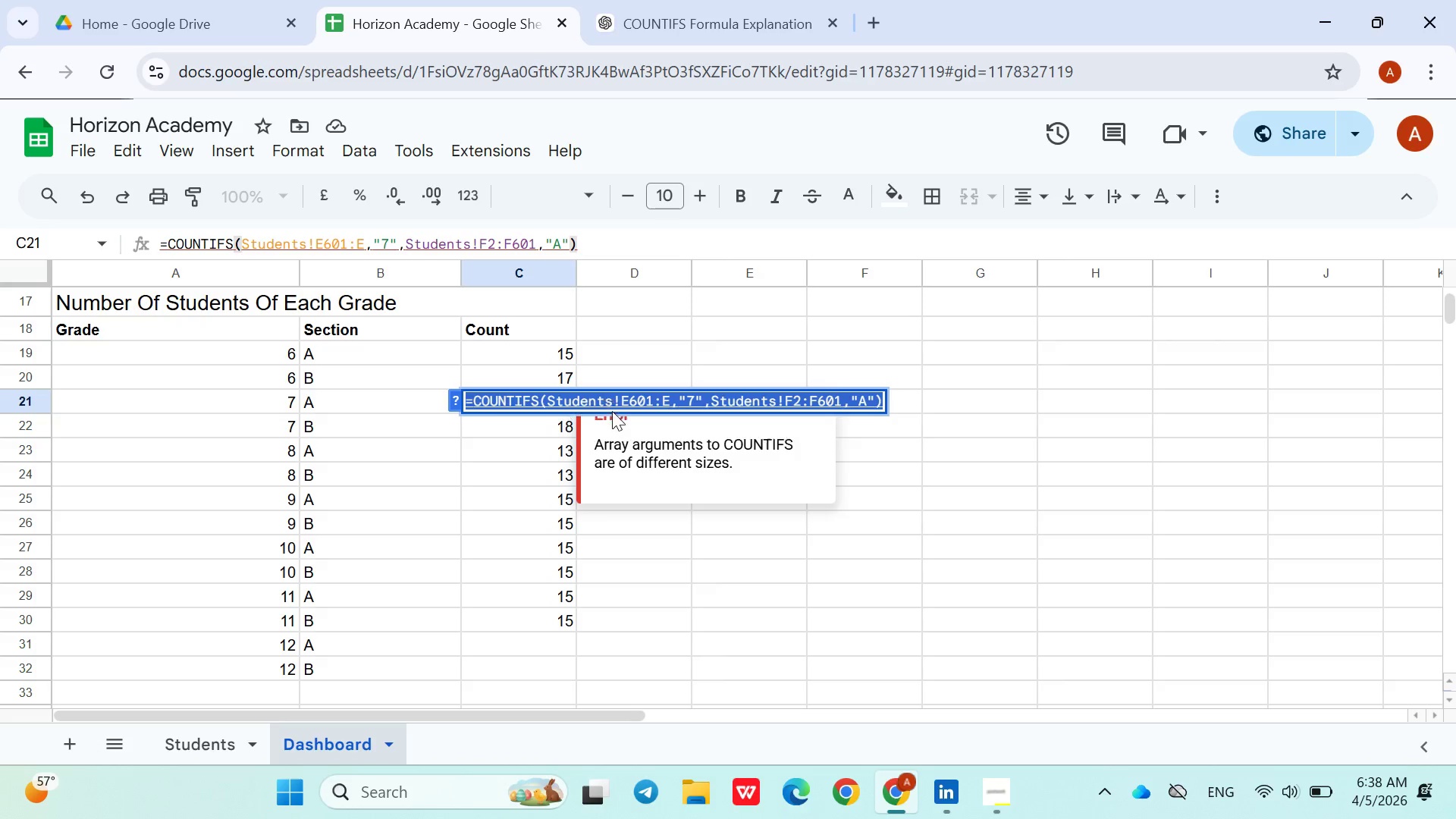 
left_click([651, 399])
 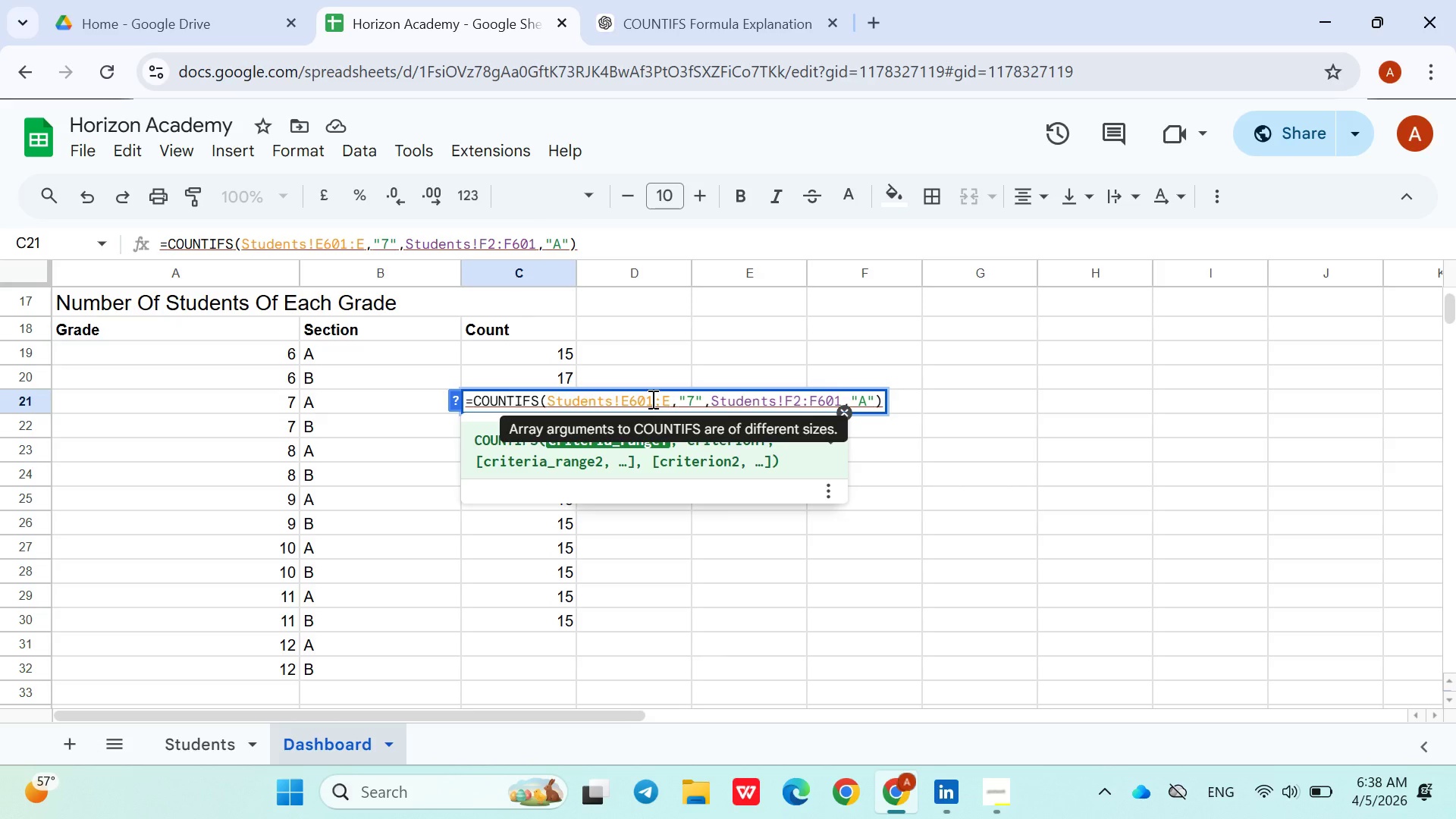 
key(Backspace)
 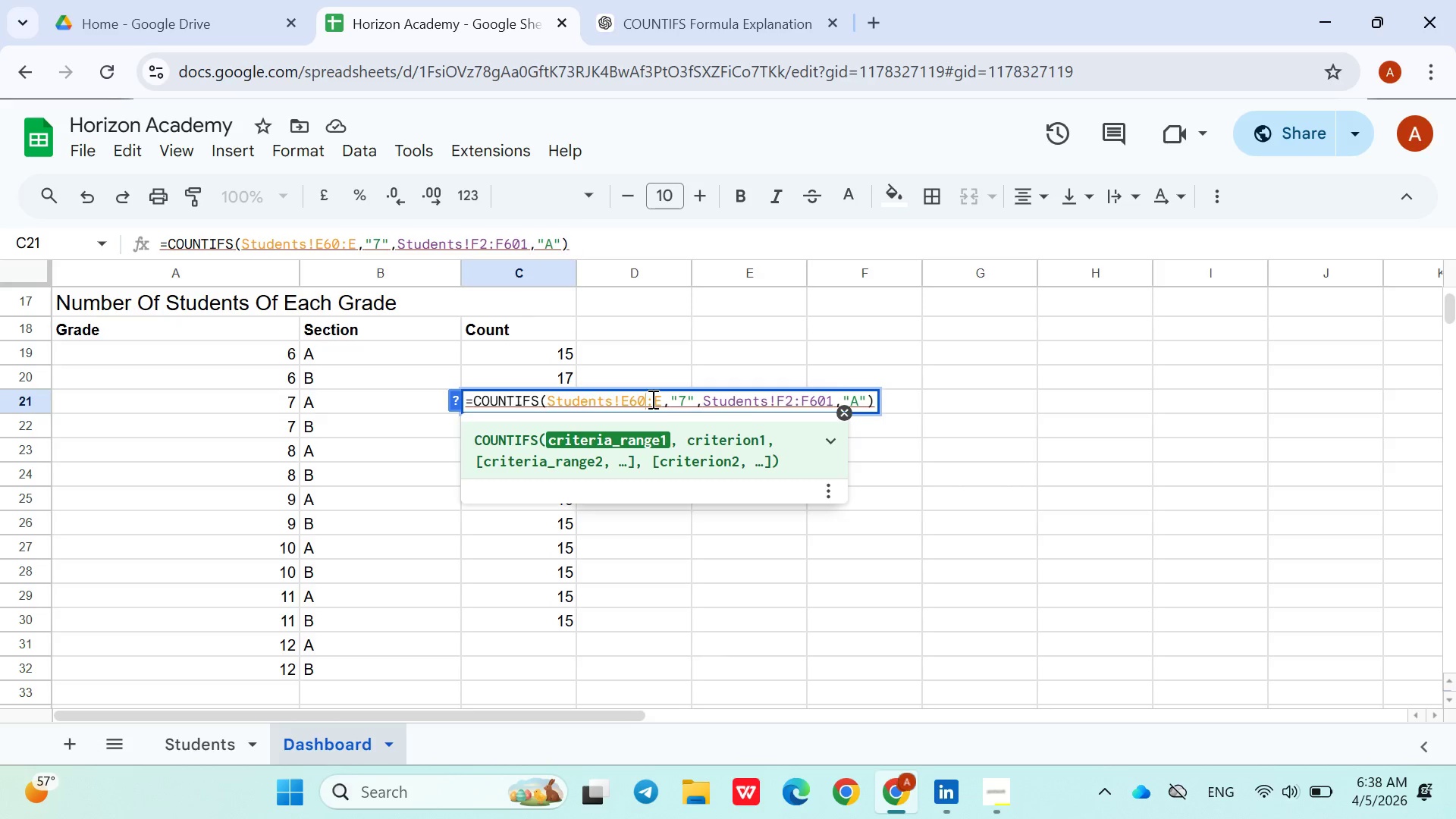 
key(Backspace)
 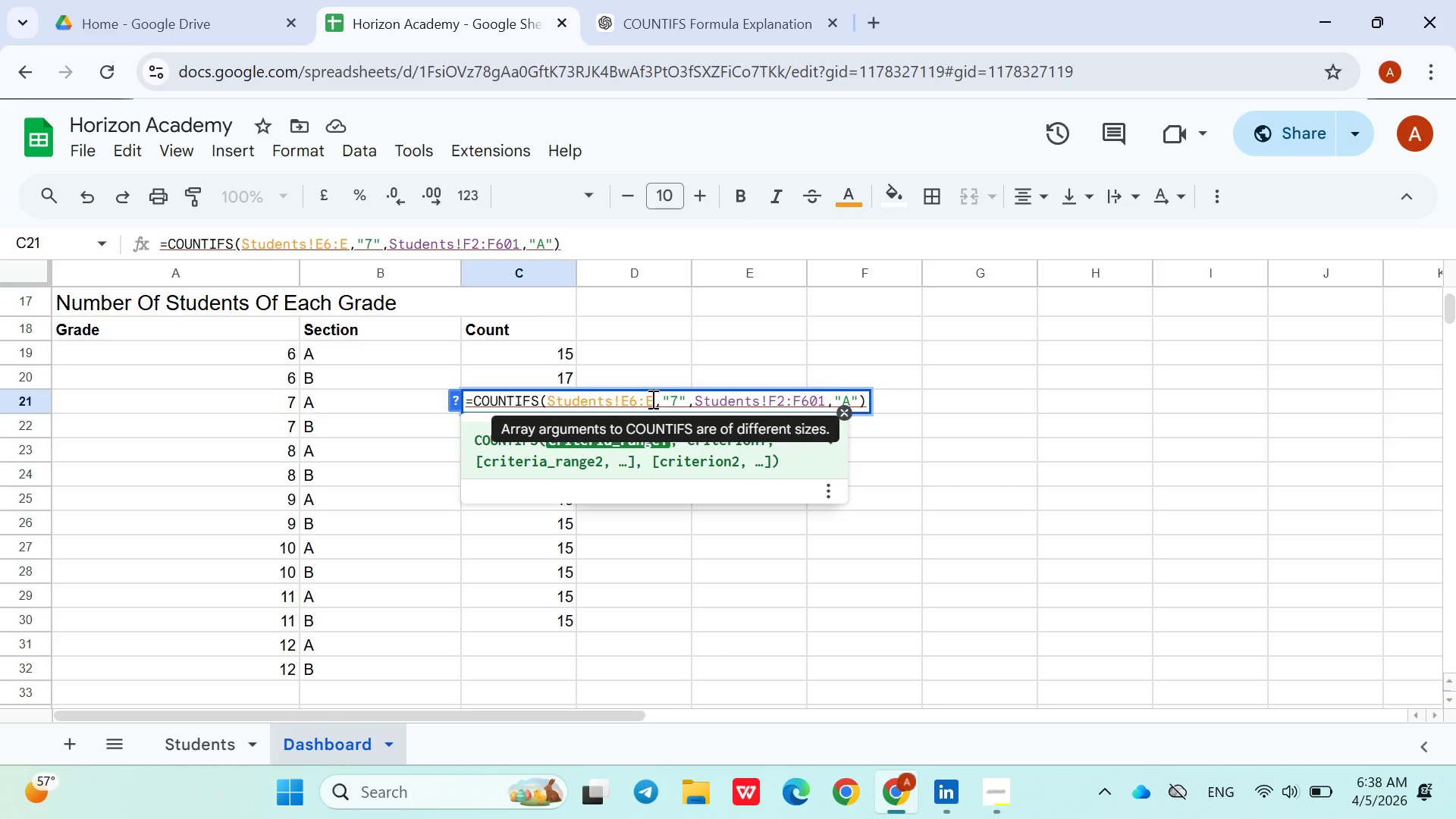 
key(Backspace)
 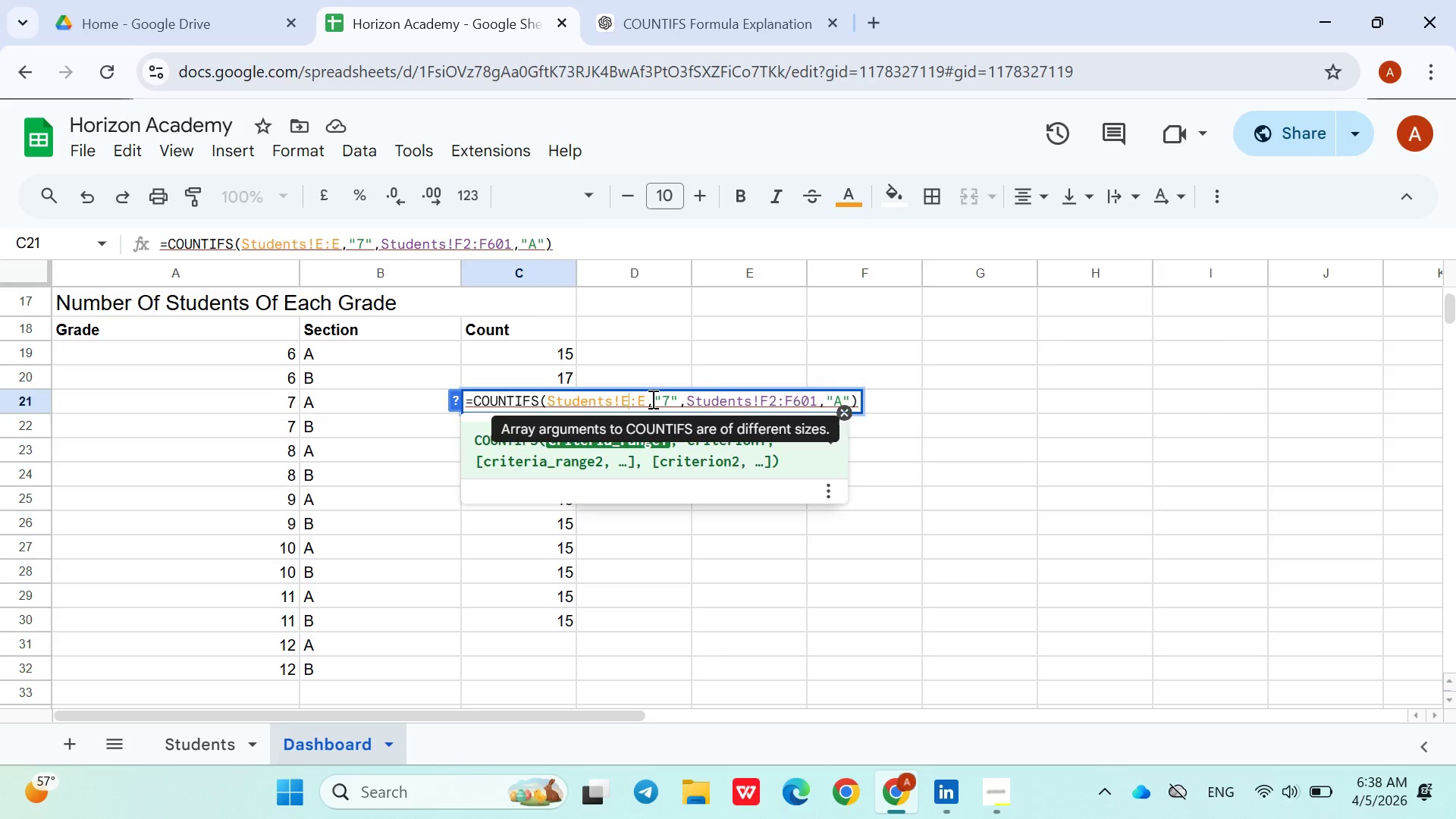 
key(2)
 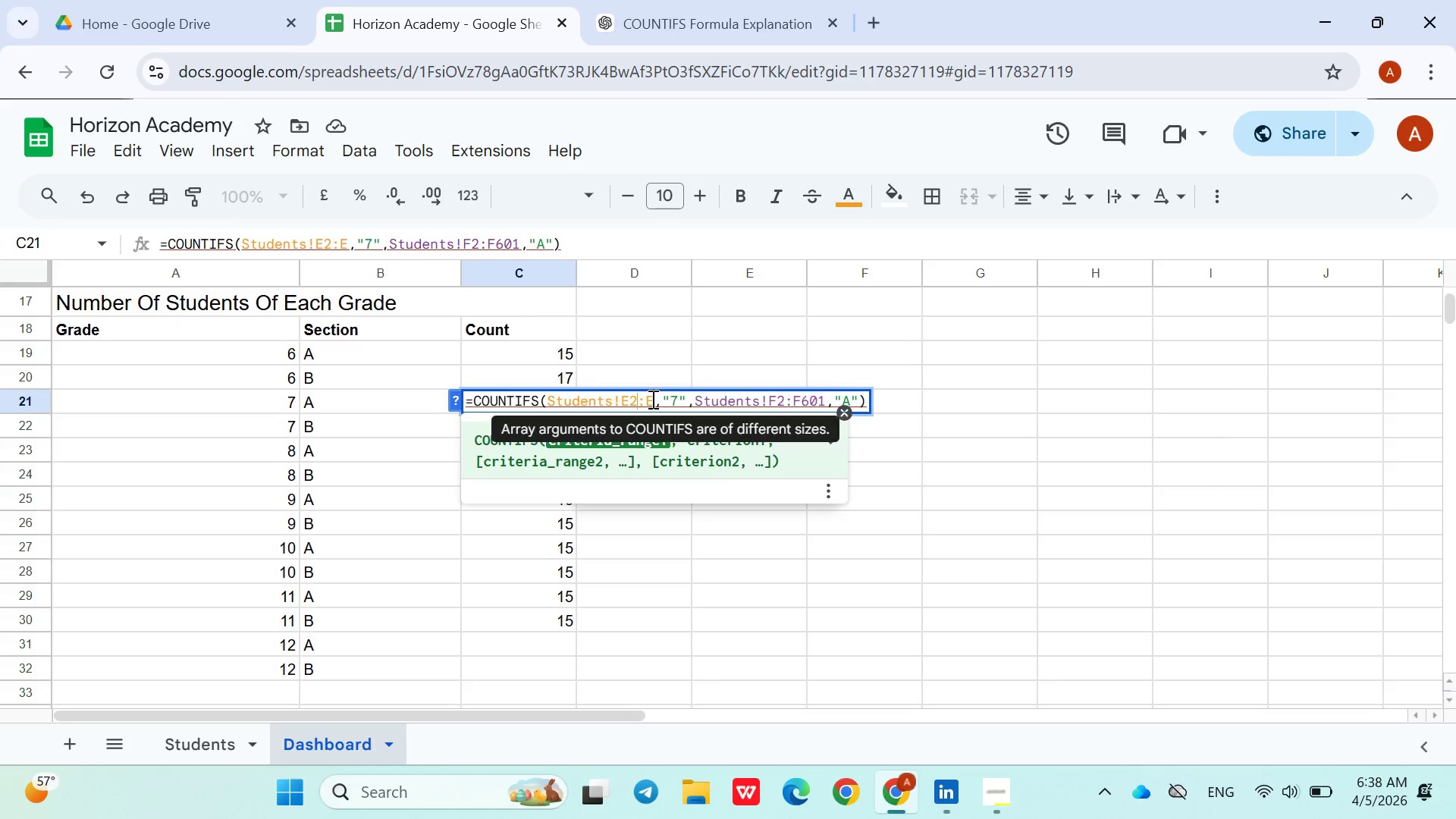 
key(Shift+ShiftRight)
 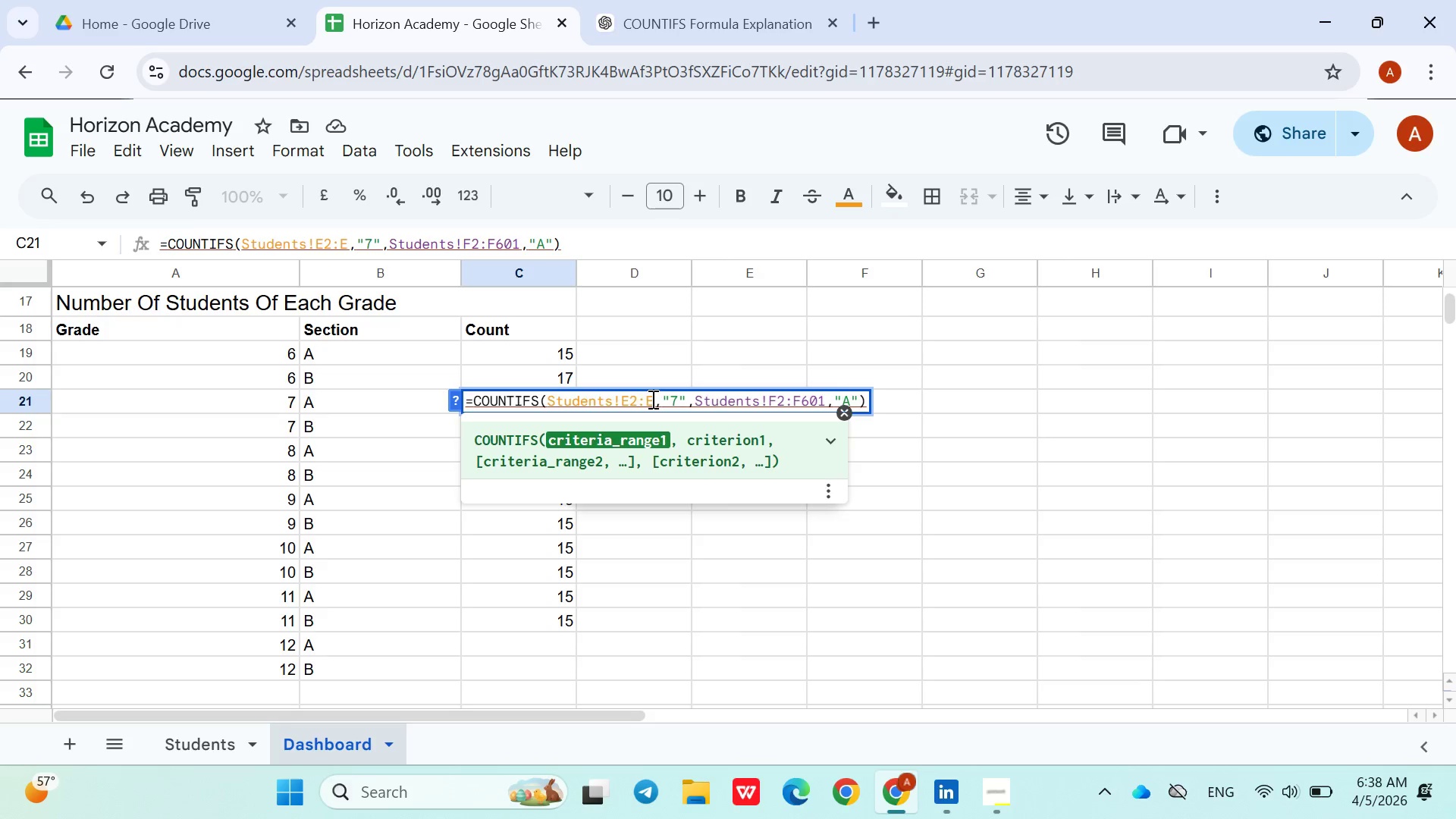 
key(Shift+ShiftRight)
 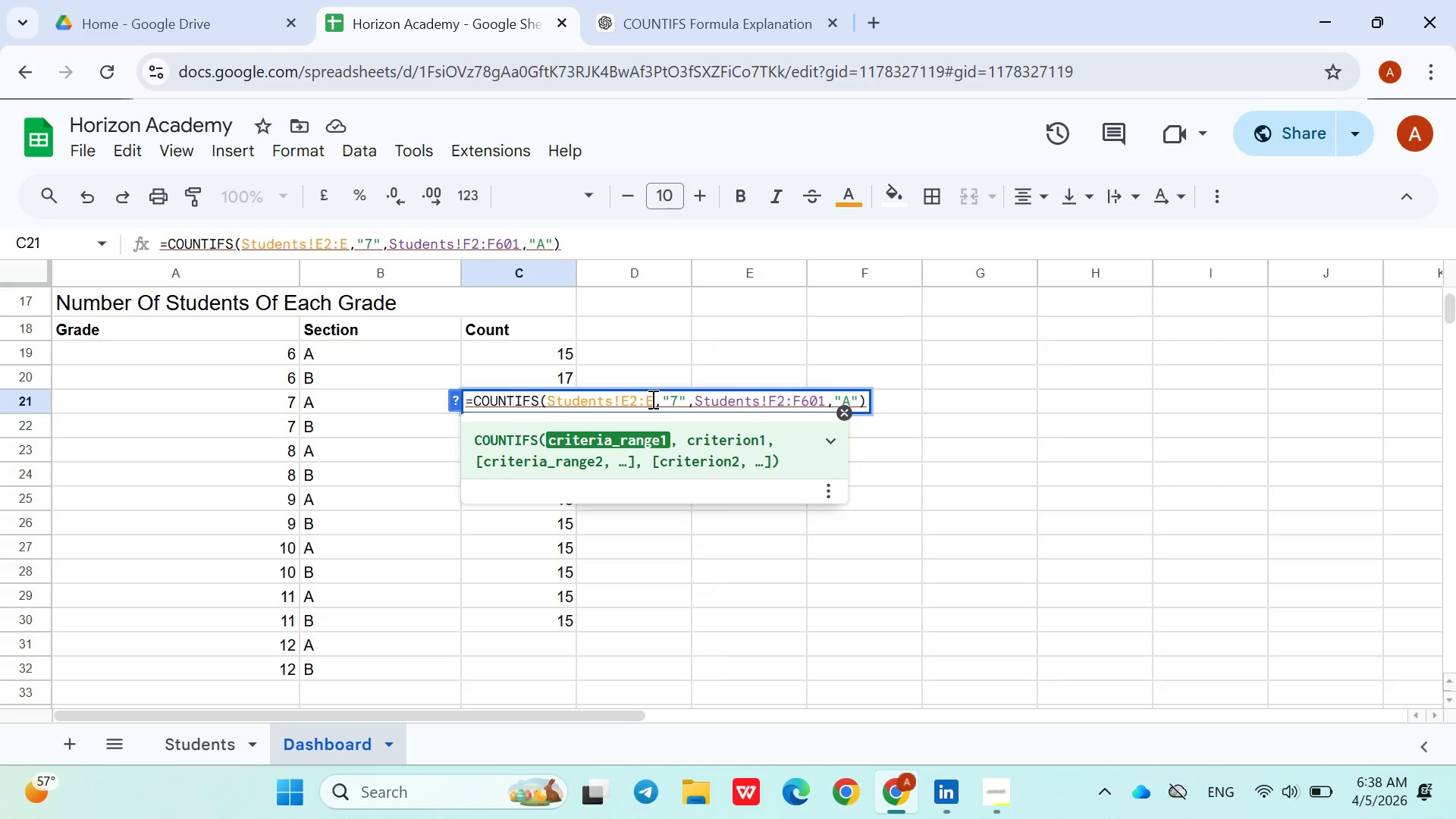 
key(Shift+ShiftRight)
 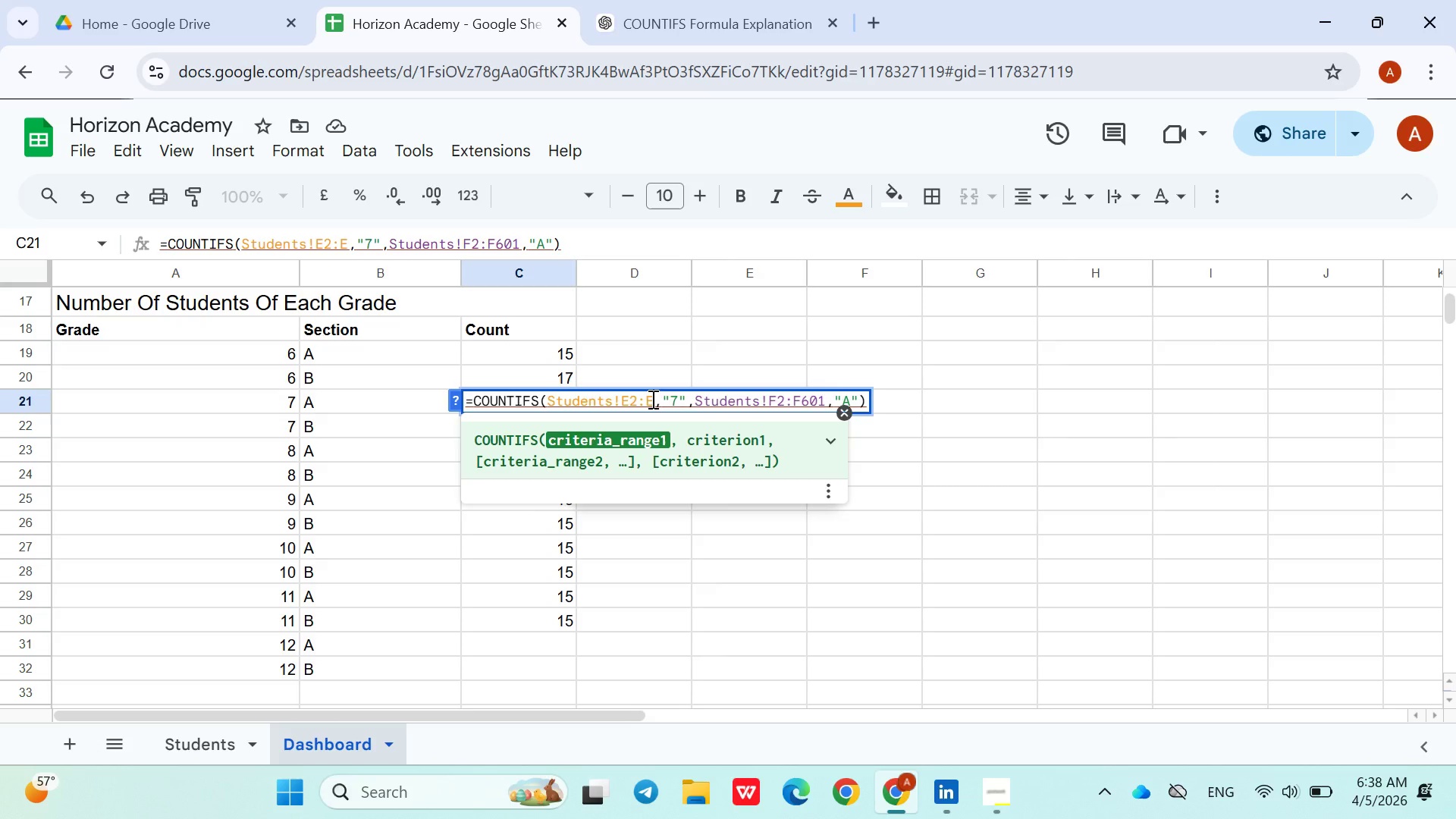 
key(ArrowRight)
 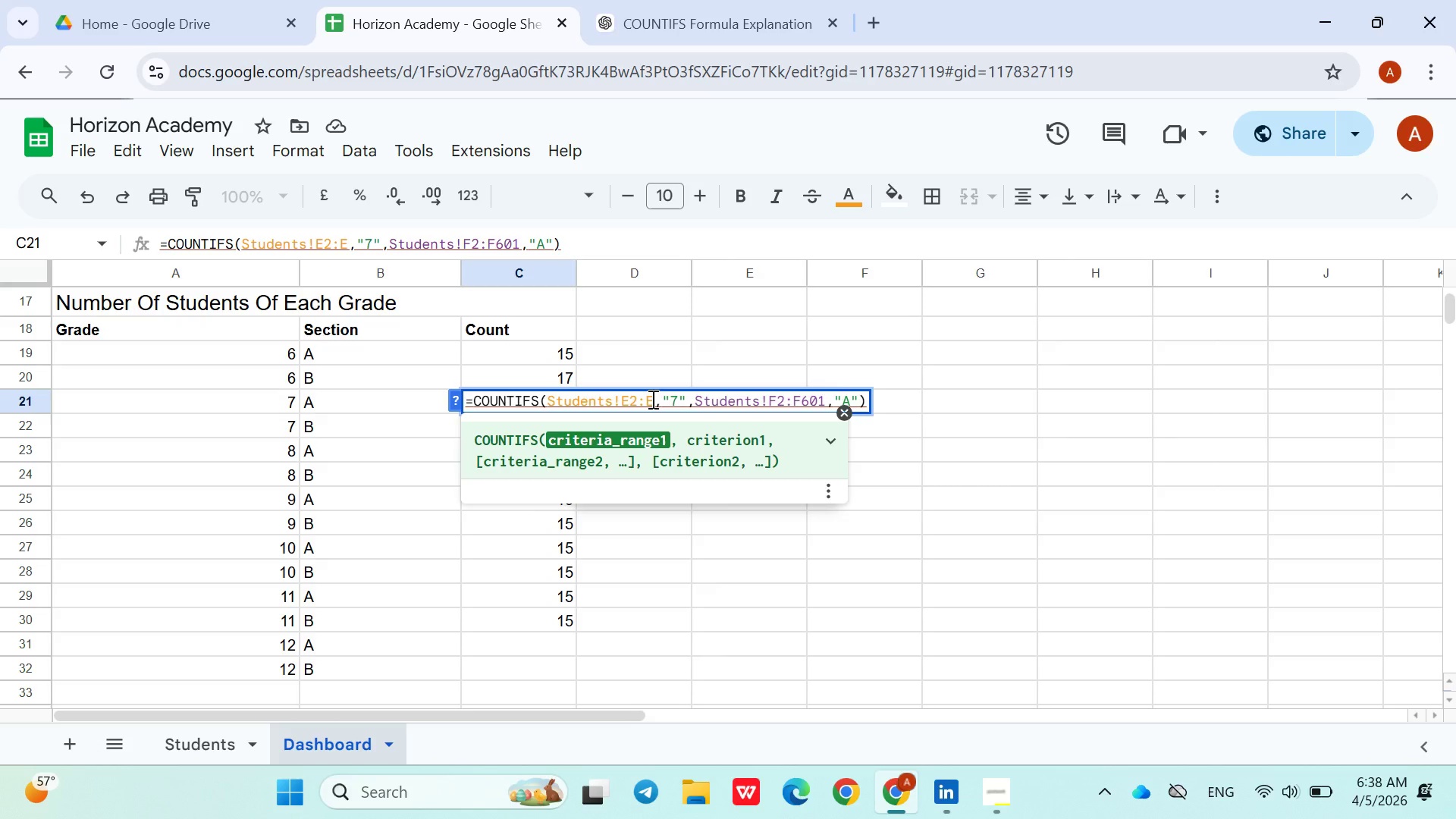 
key(ArrowRight)
 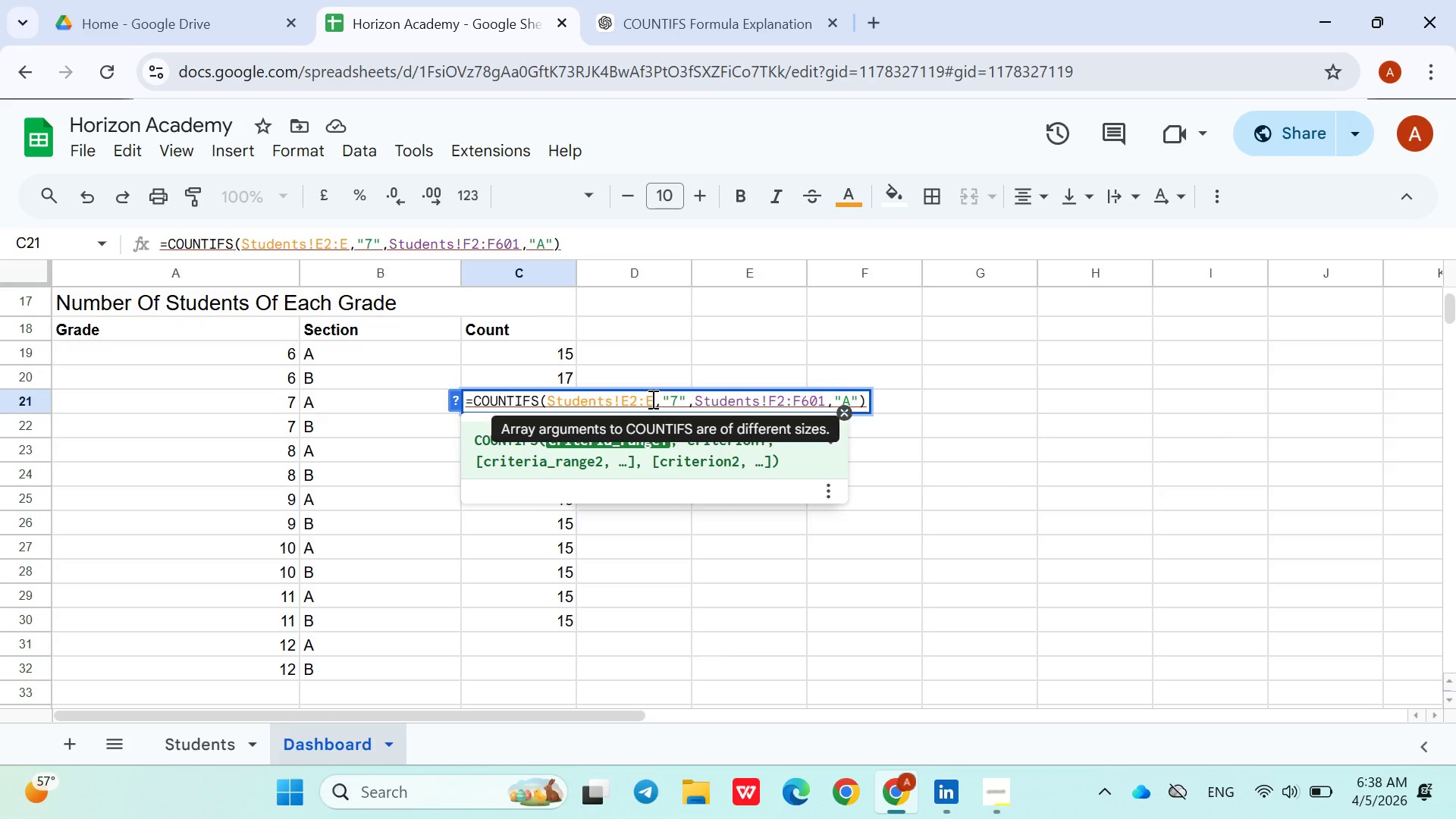 
type(601)
 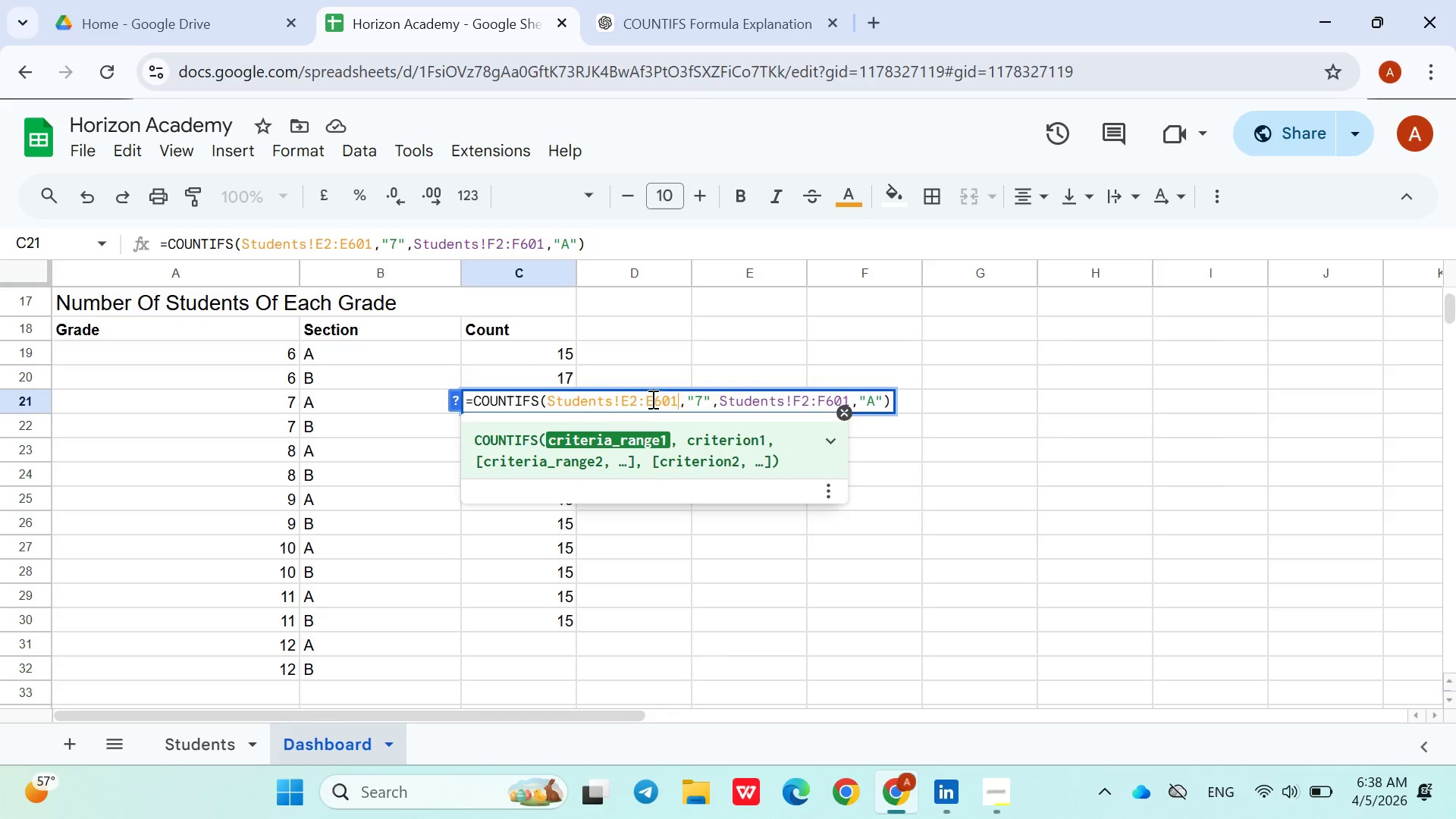 
key(Enter)
 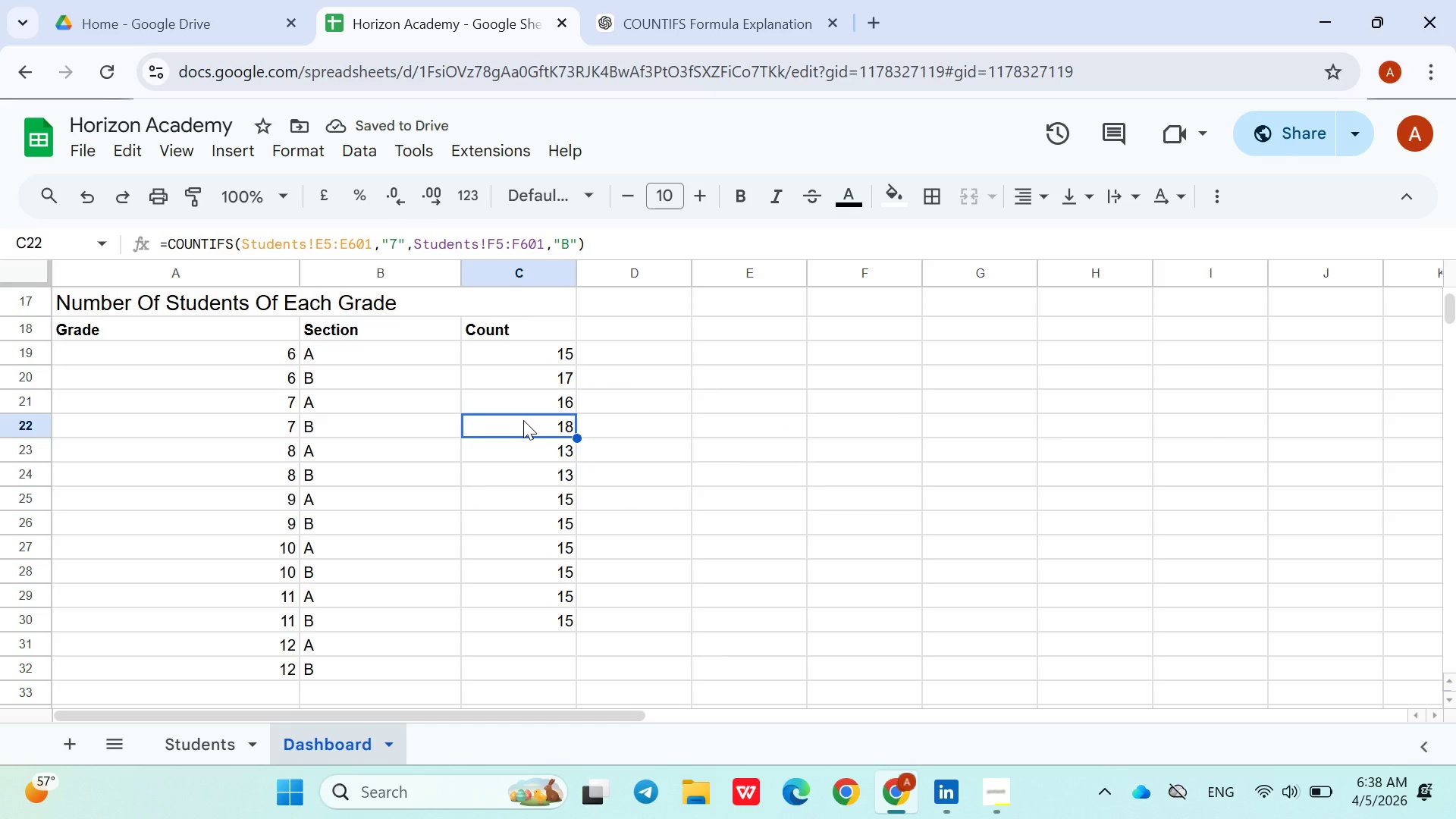 
double_click([523, 420])
 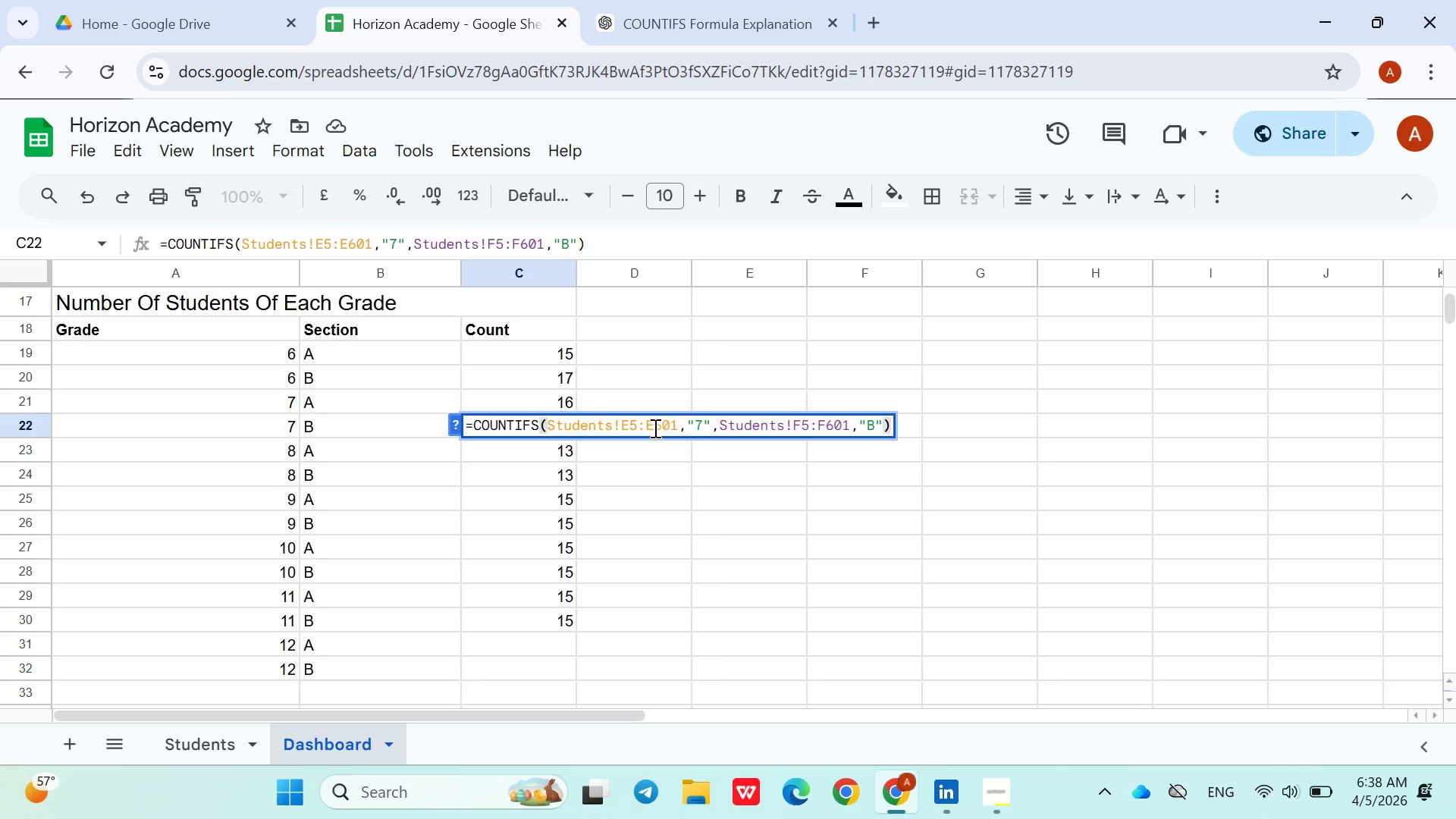 
left_click([638, 428])
 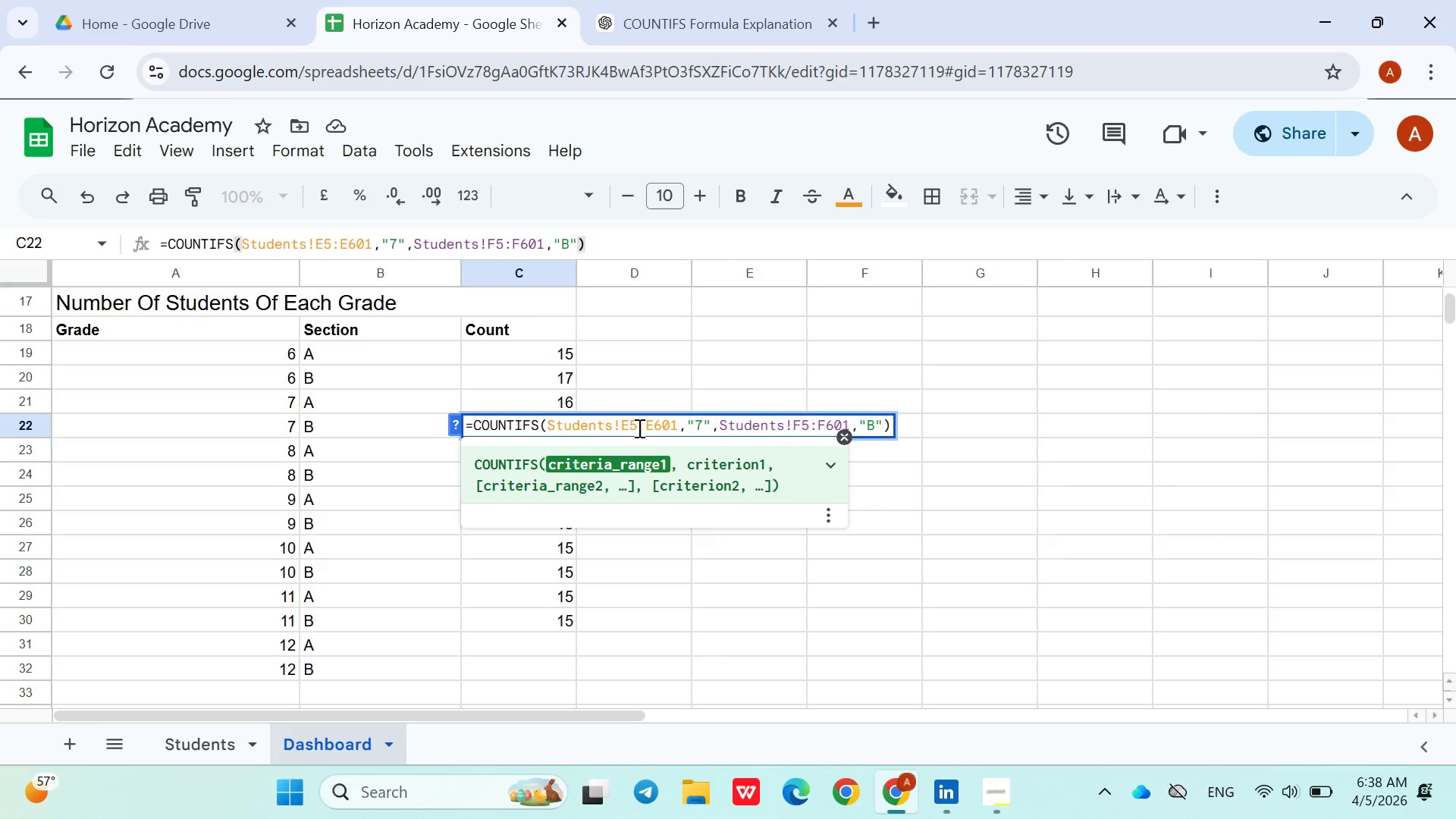 
key(Backspace)
 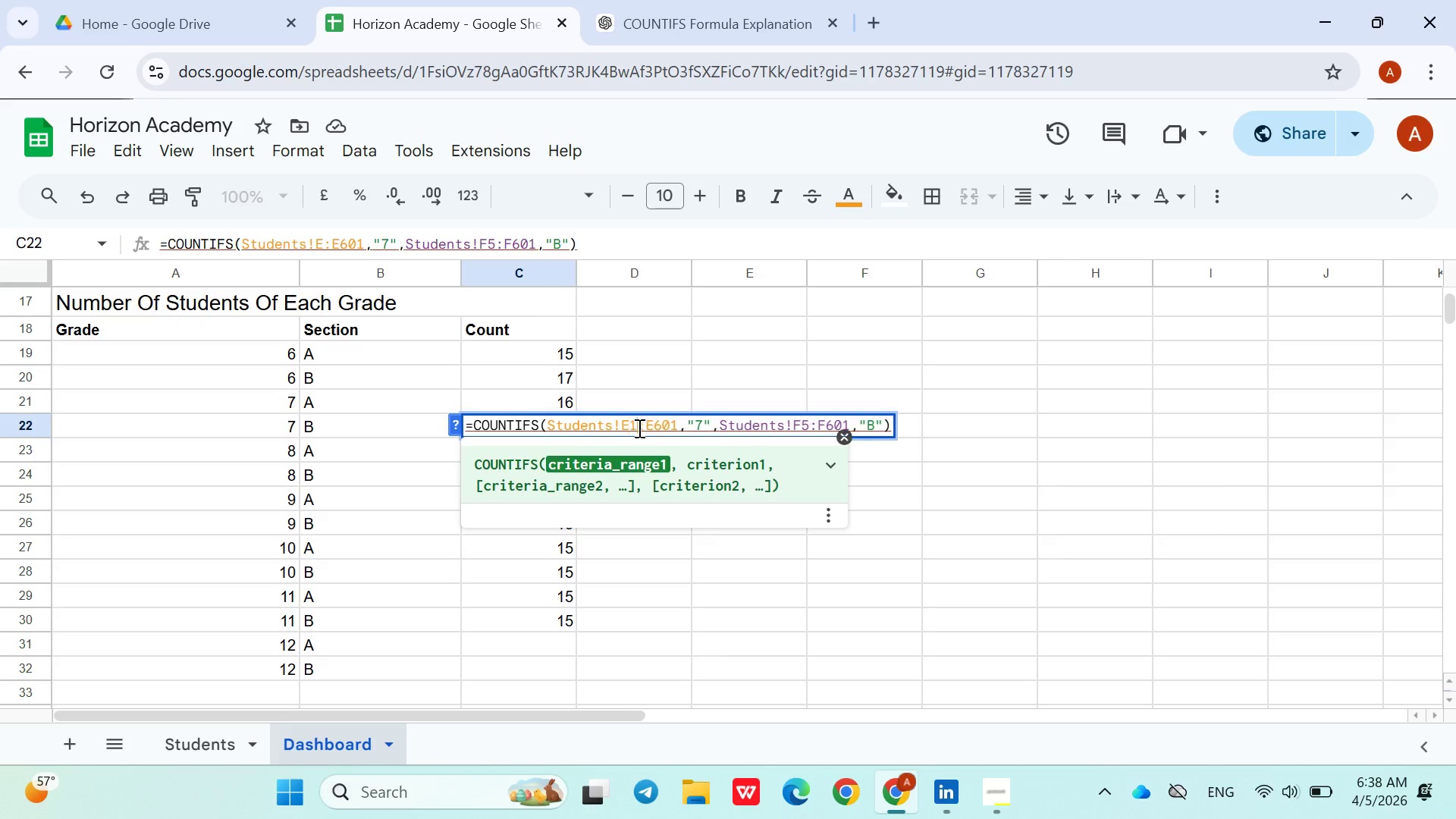 
key(1)
 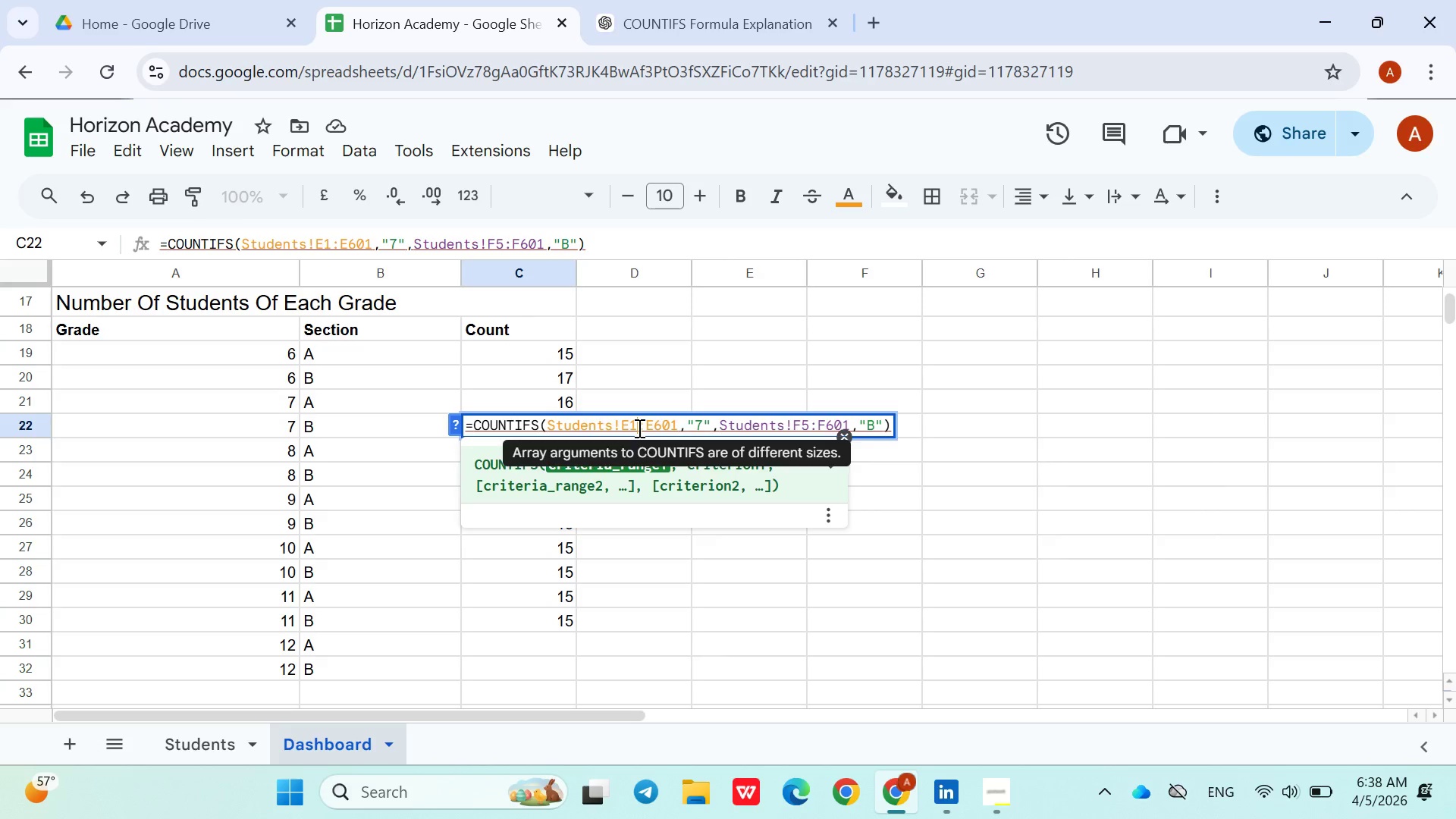 
key(Backspace)
 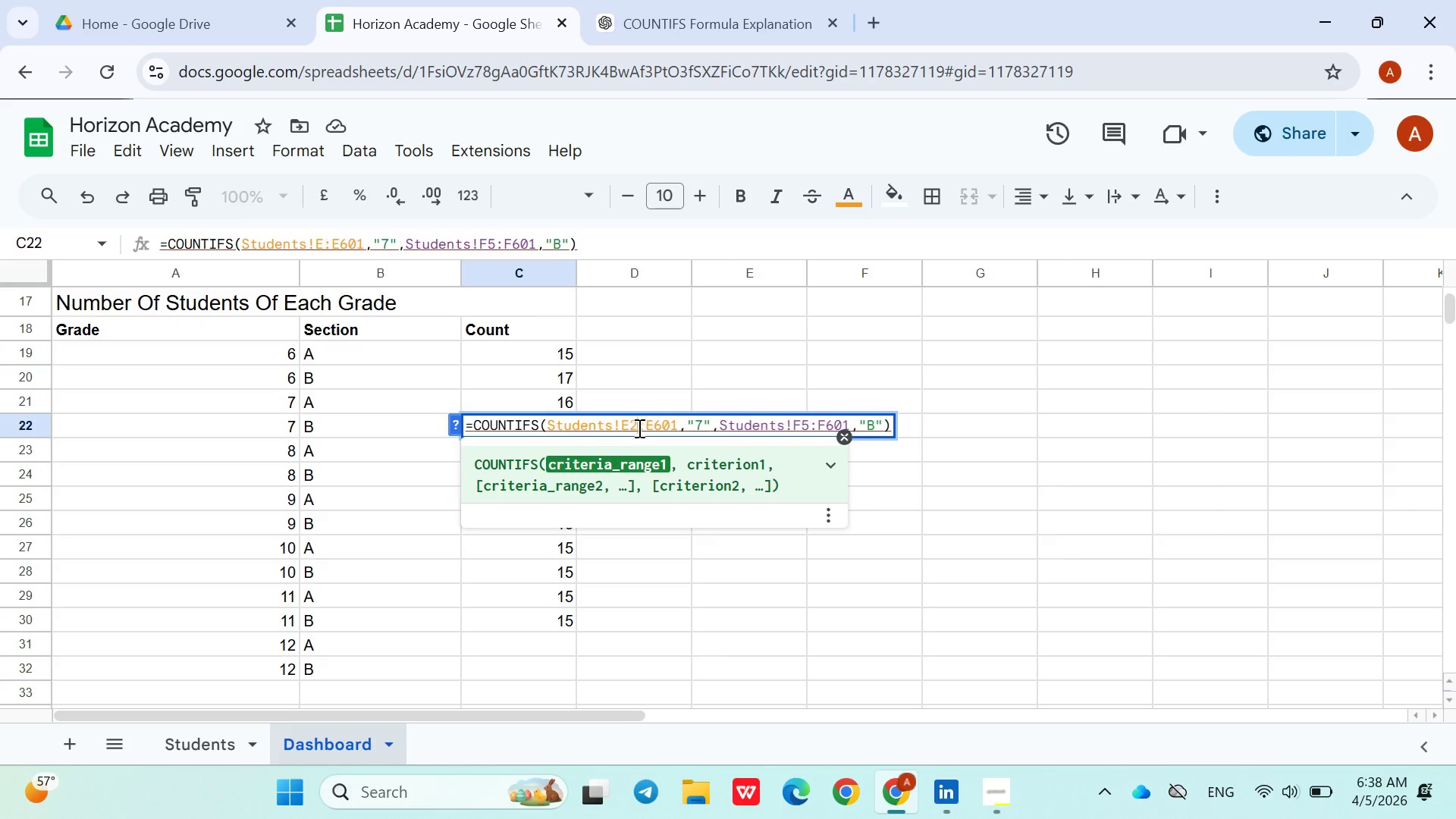 
key(2)
 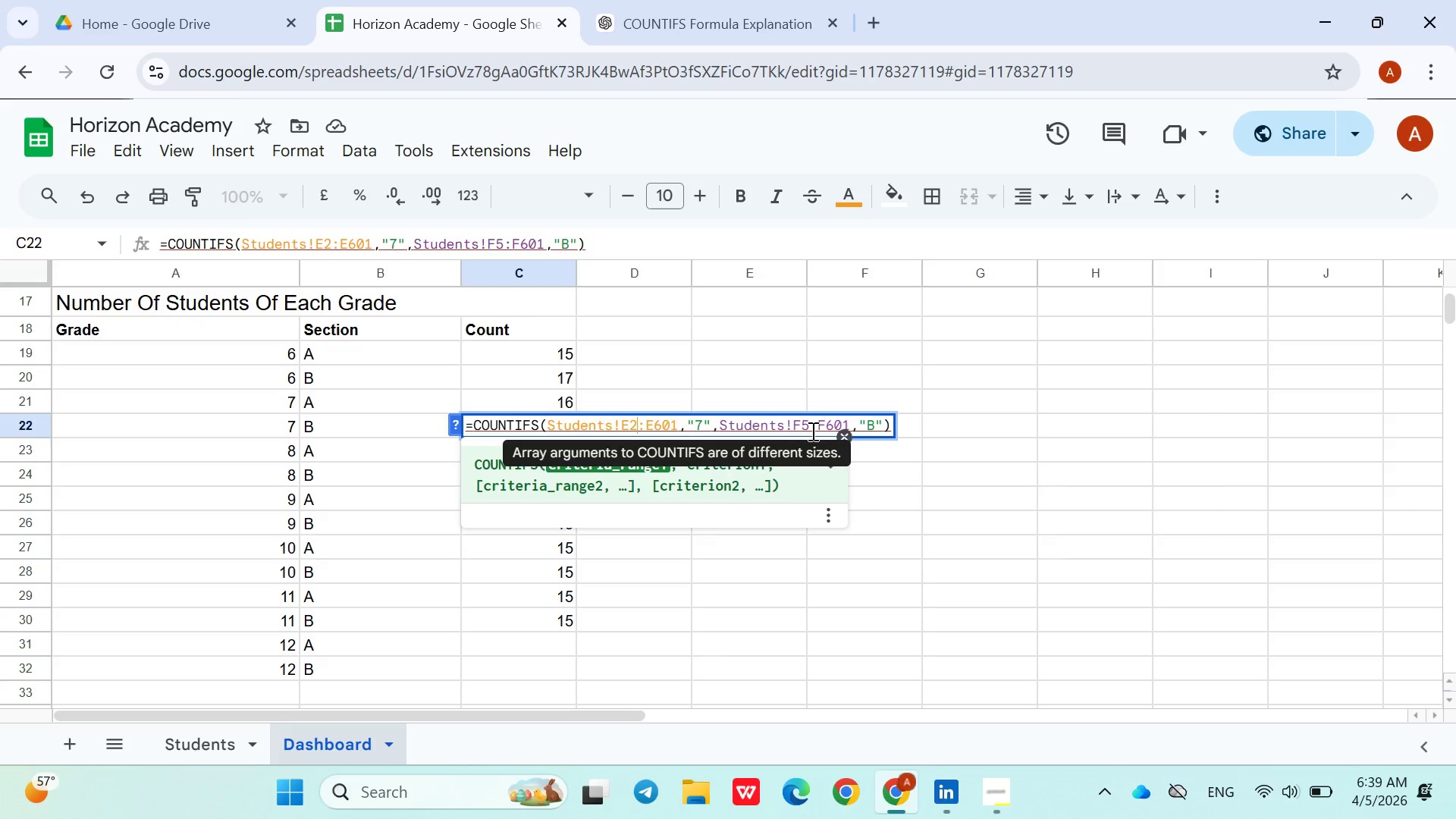 
left_click([811, 431])
 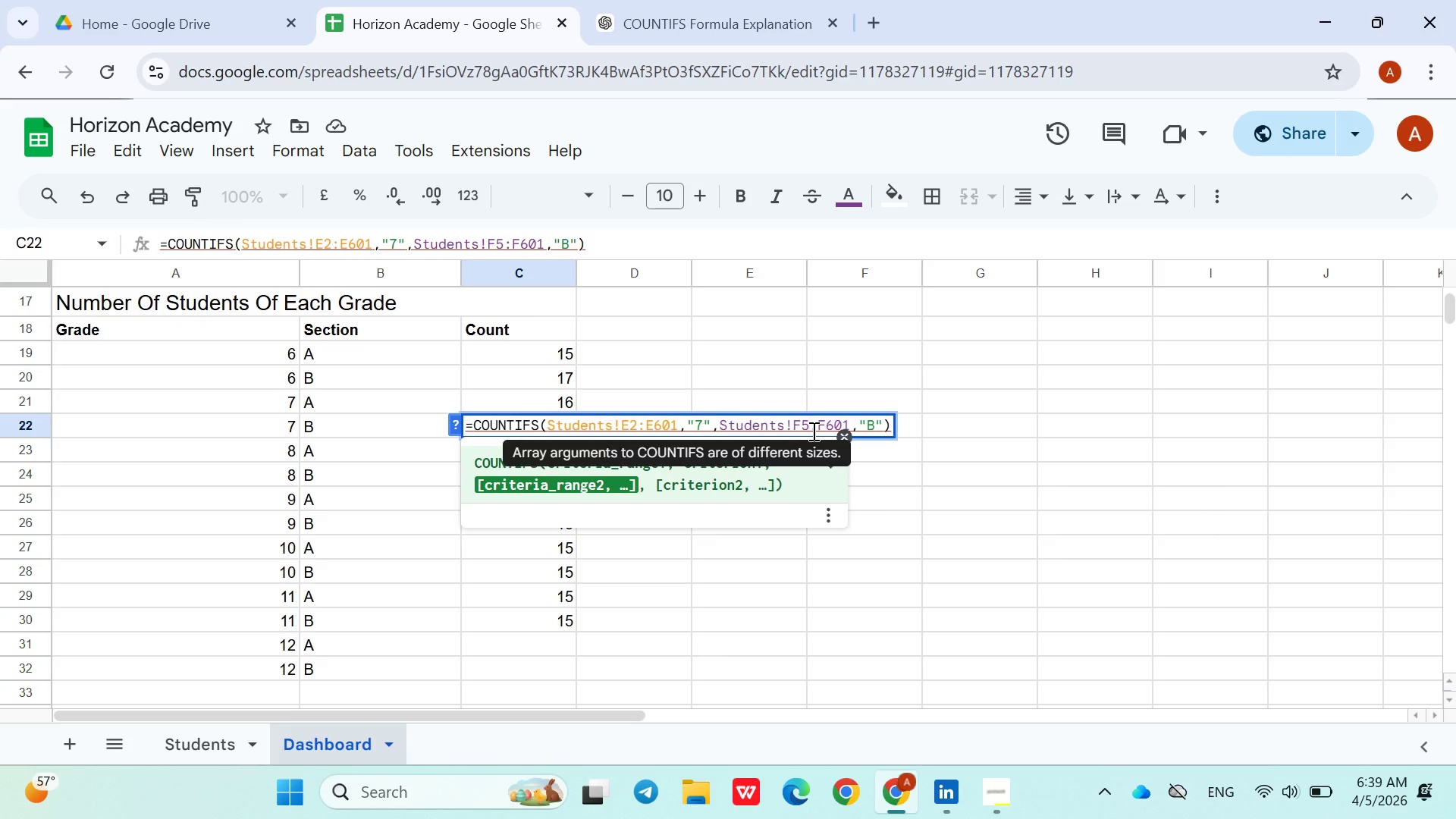 
key(Backspace)
 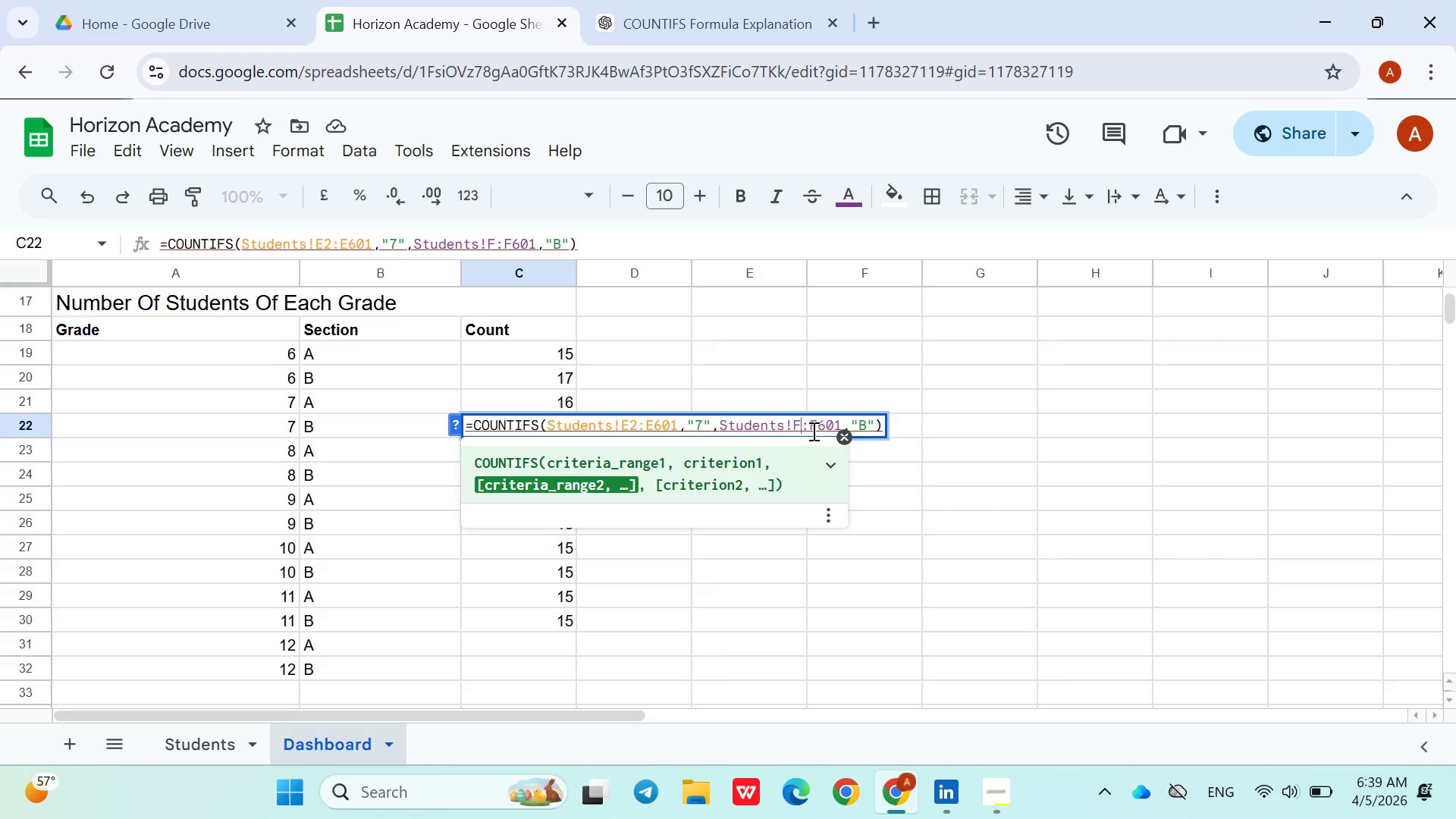 
key(2)
 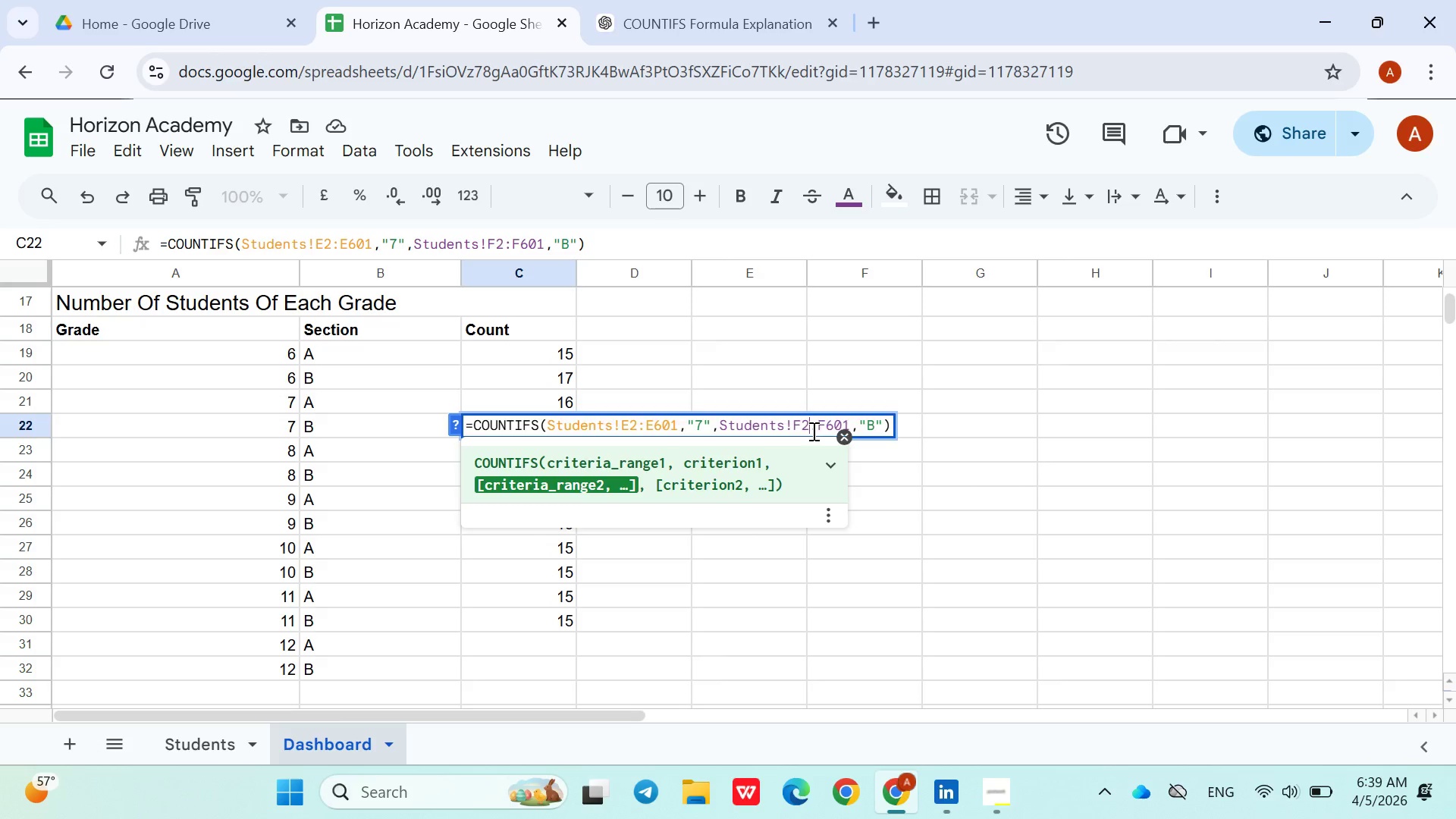 
key(Enter)
 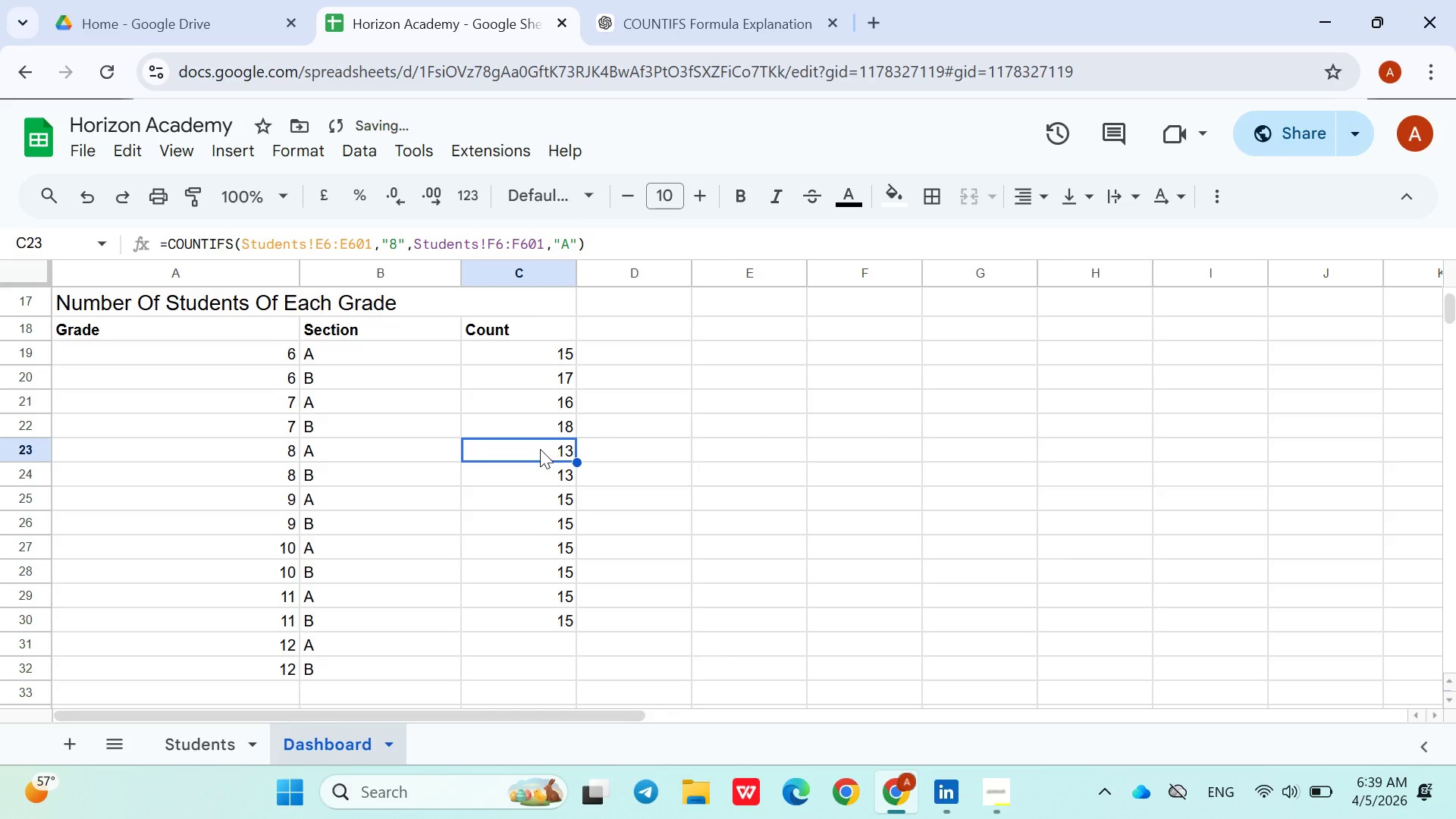 
double_click([540, 449])
 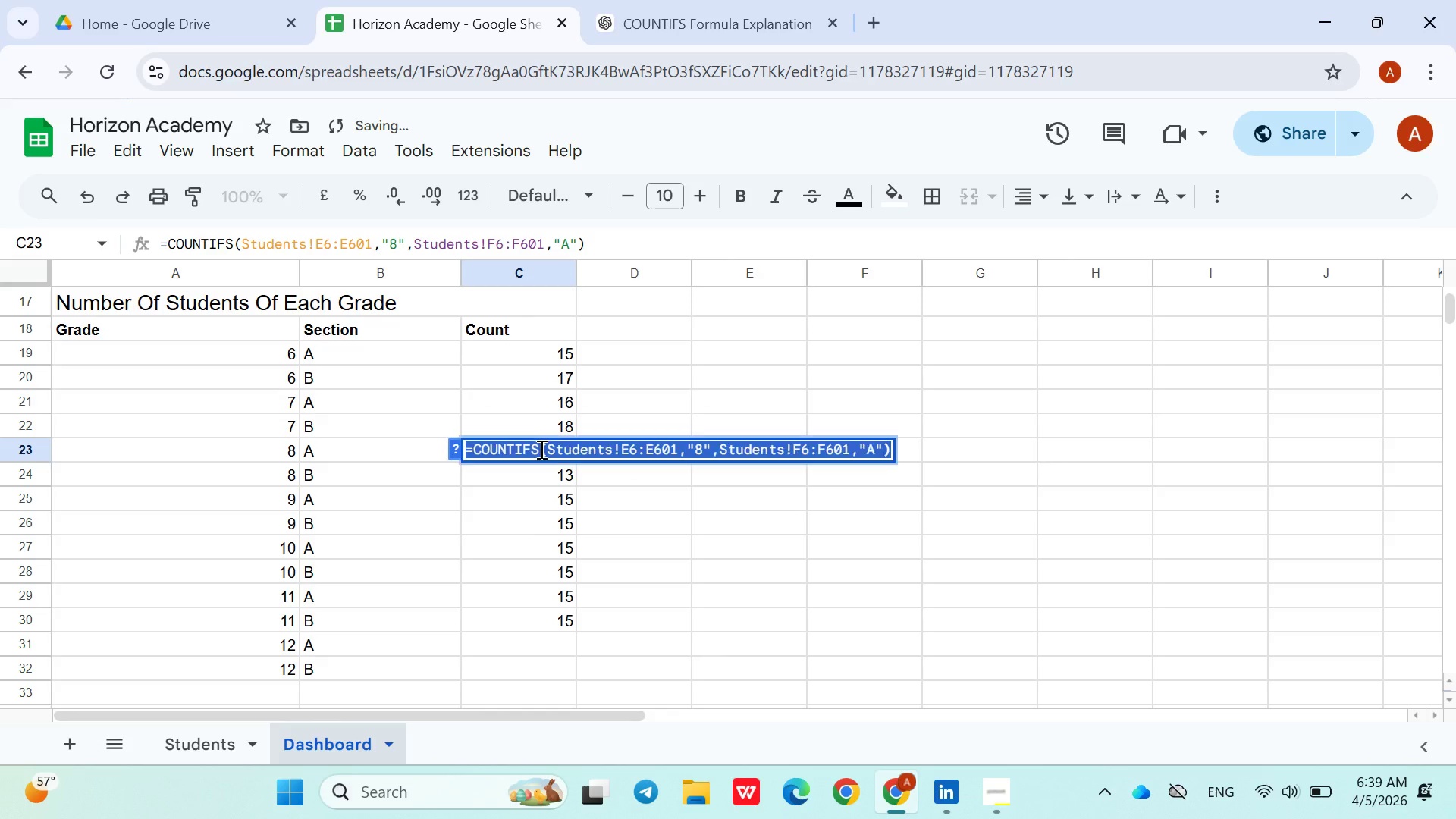 
triple_click([540, 449])
 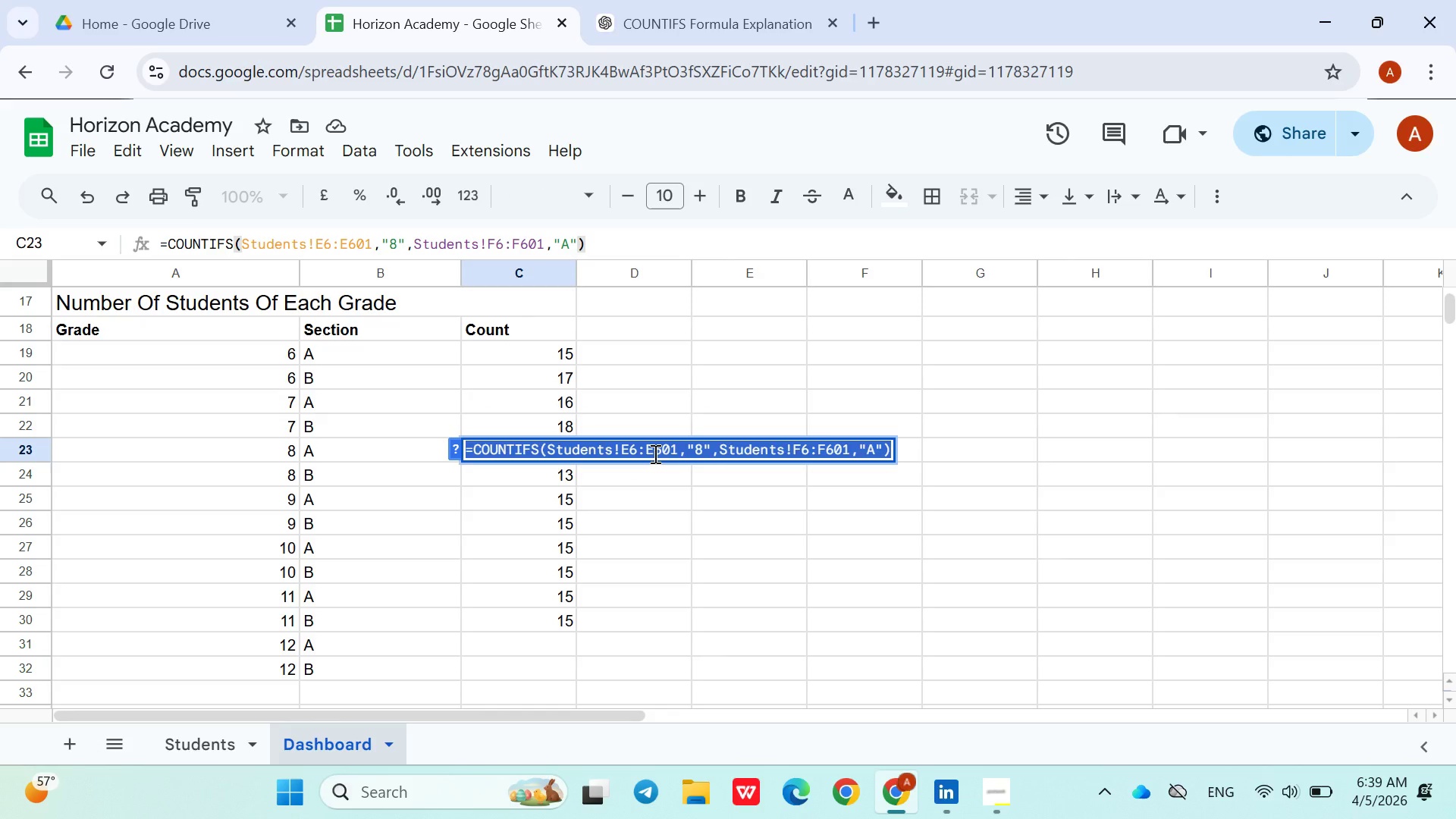 
wait(5.62)
 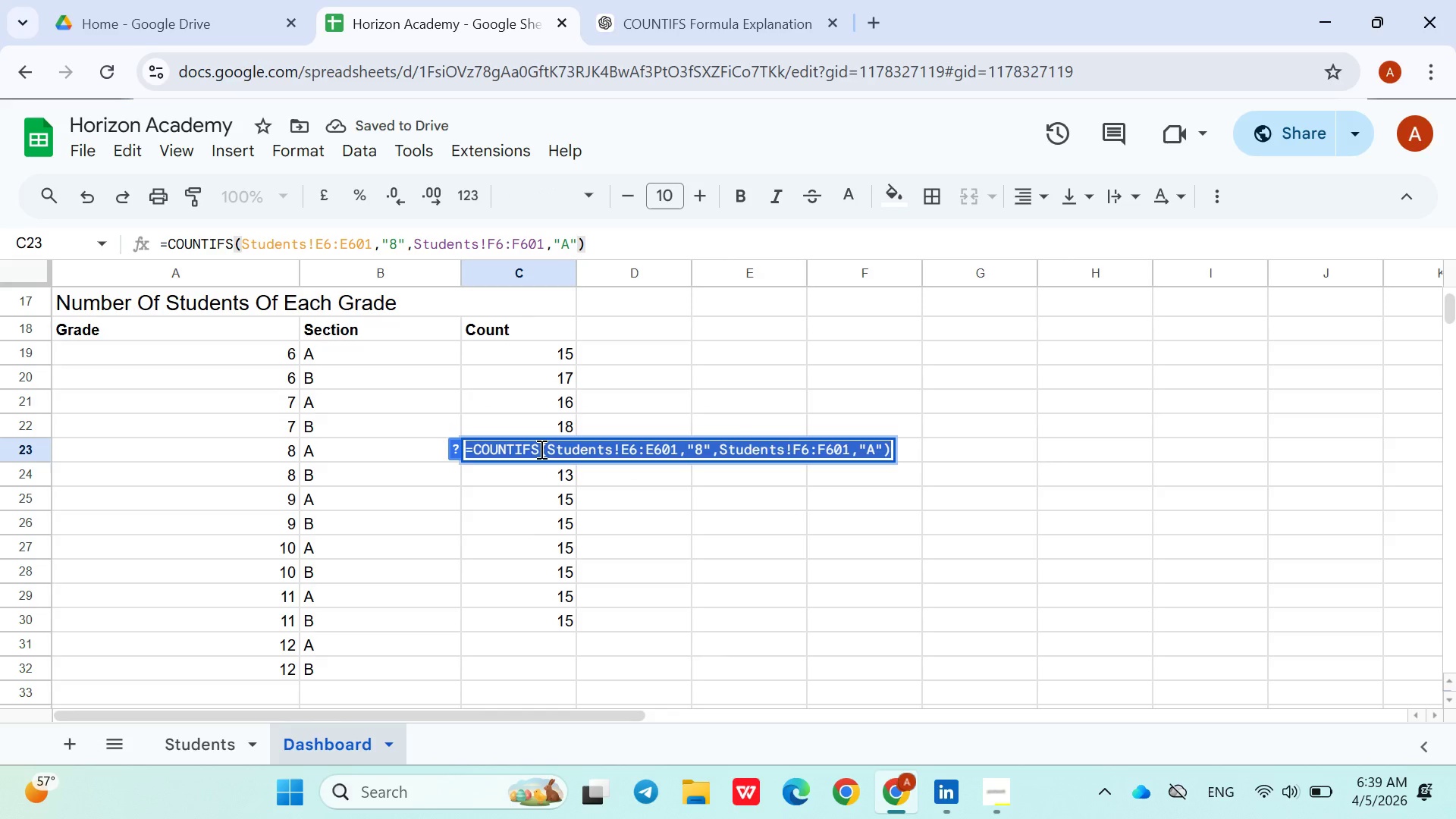 
left_click([629, 450])
 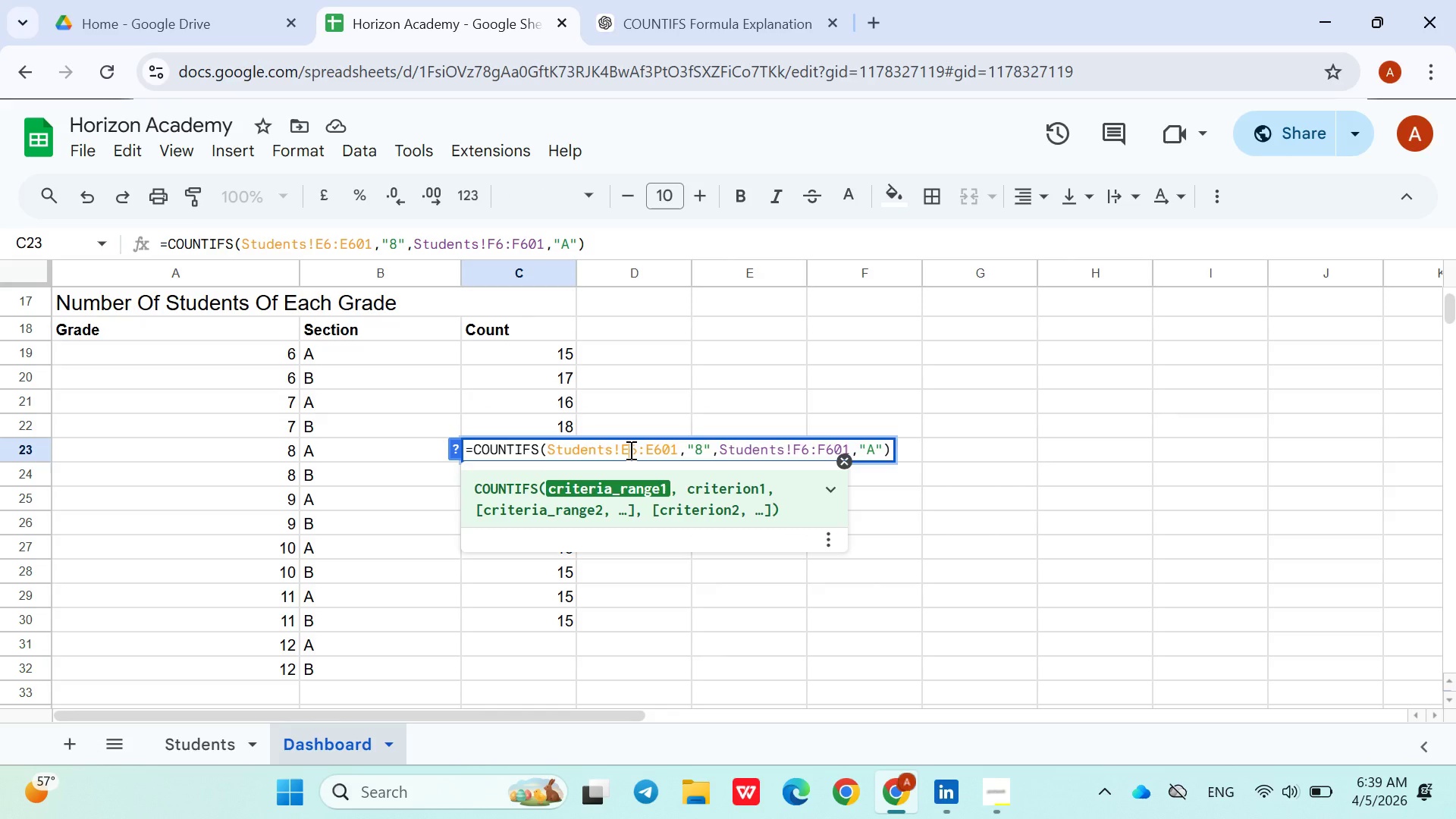 
key(ArrowRight)
 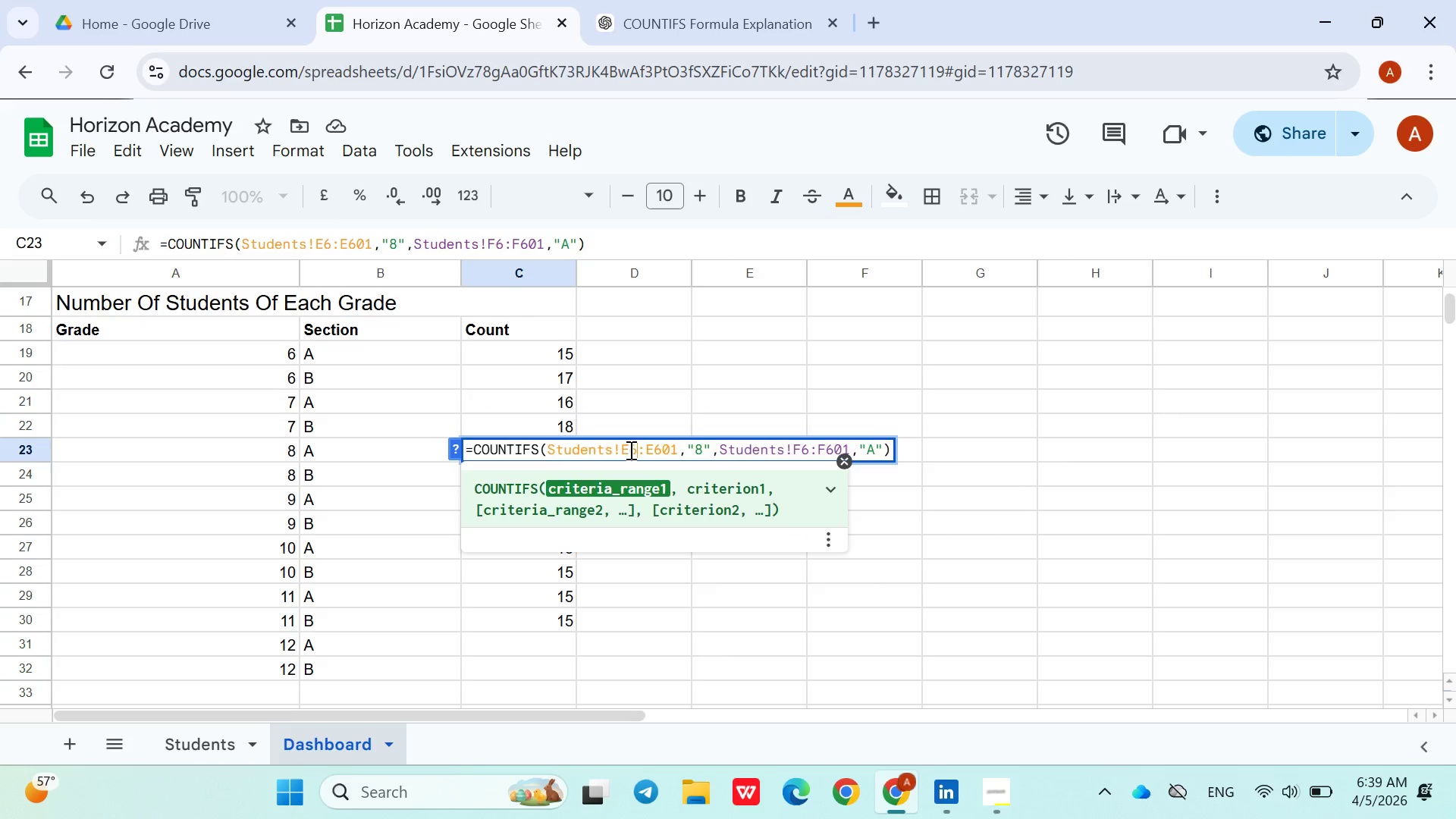 
key(Backspace)
 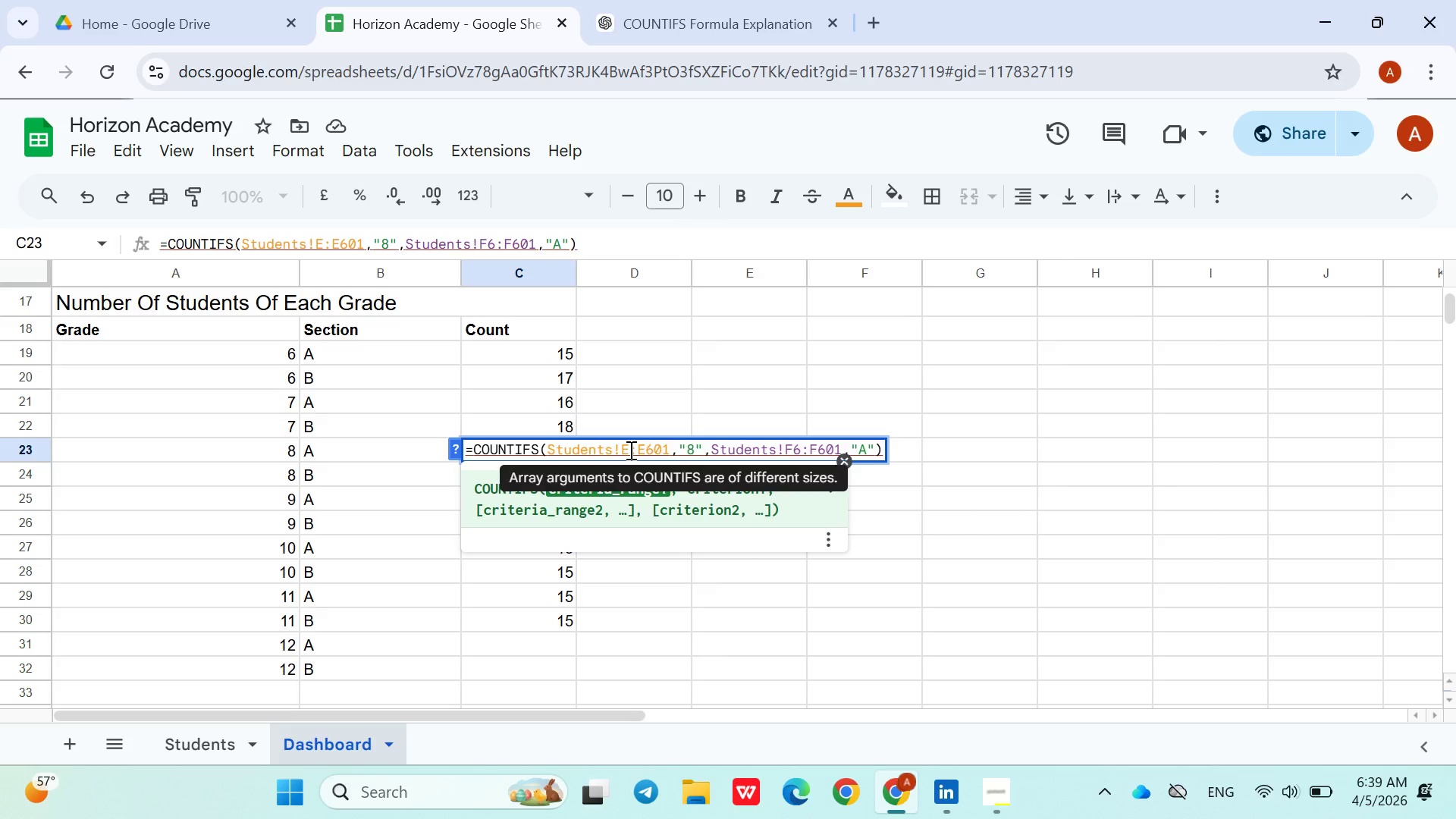 
key(2)
 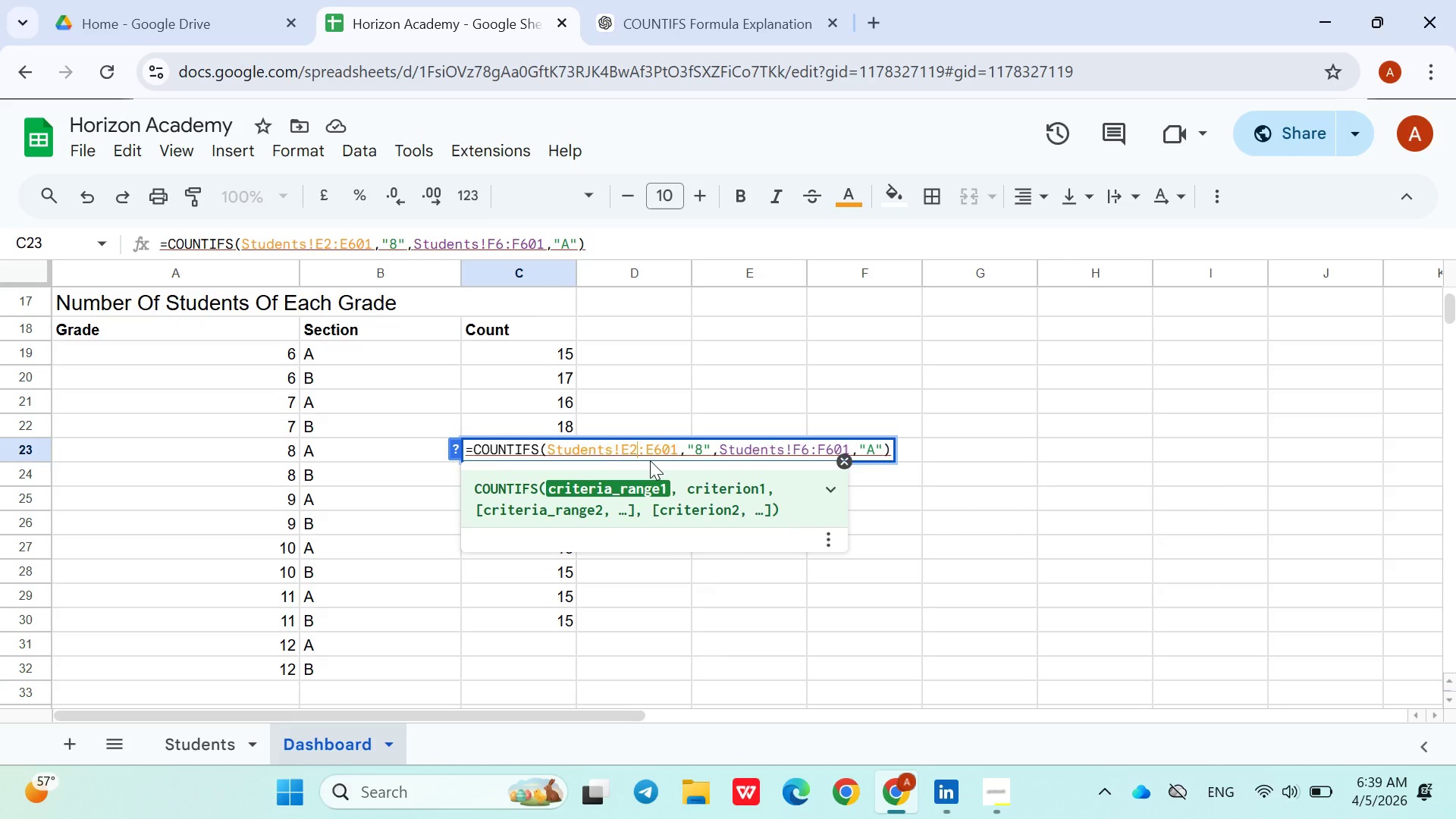 
hold_key(key=ArrowRight, duration=1.11)
 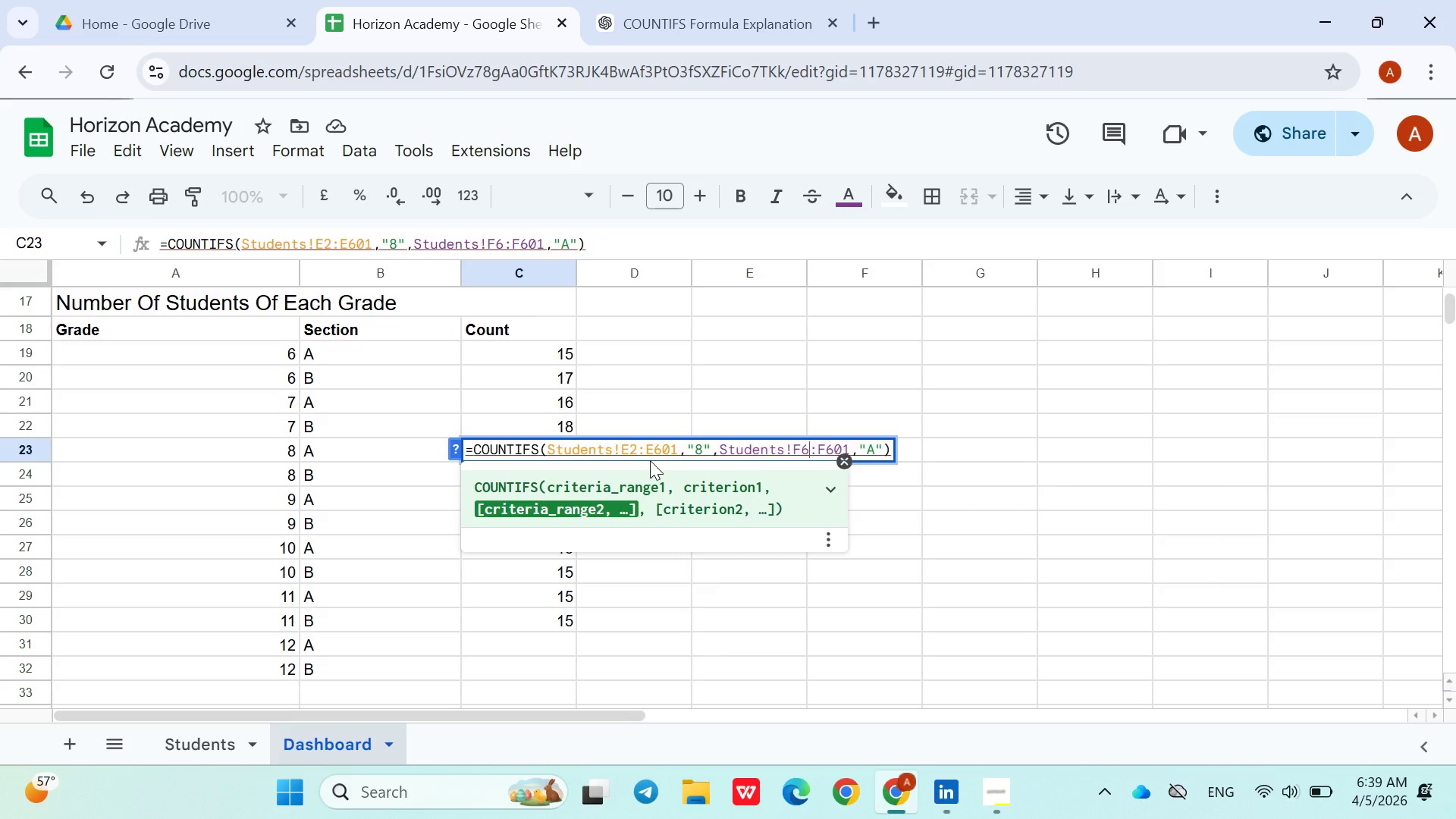 
key(Backspace)
 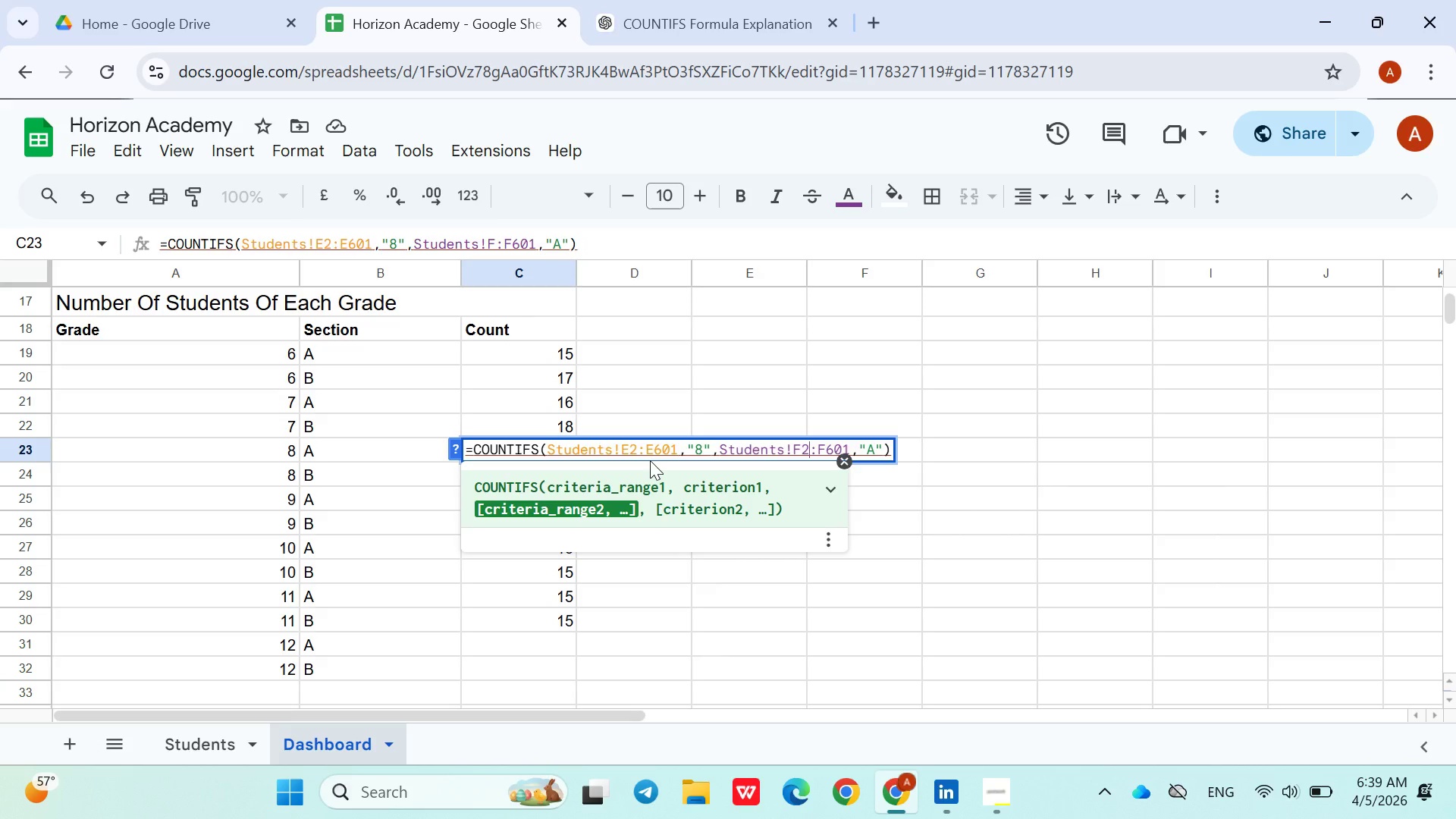 
key(2)
 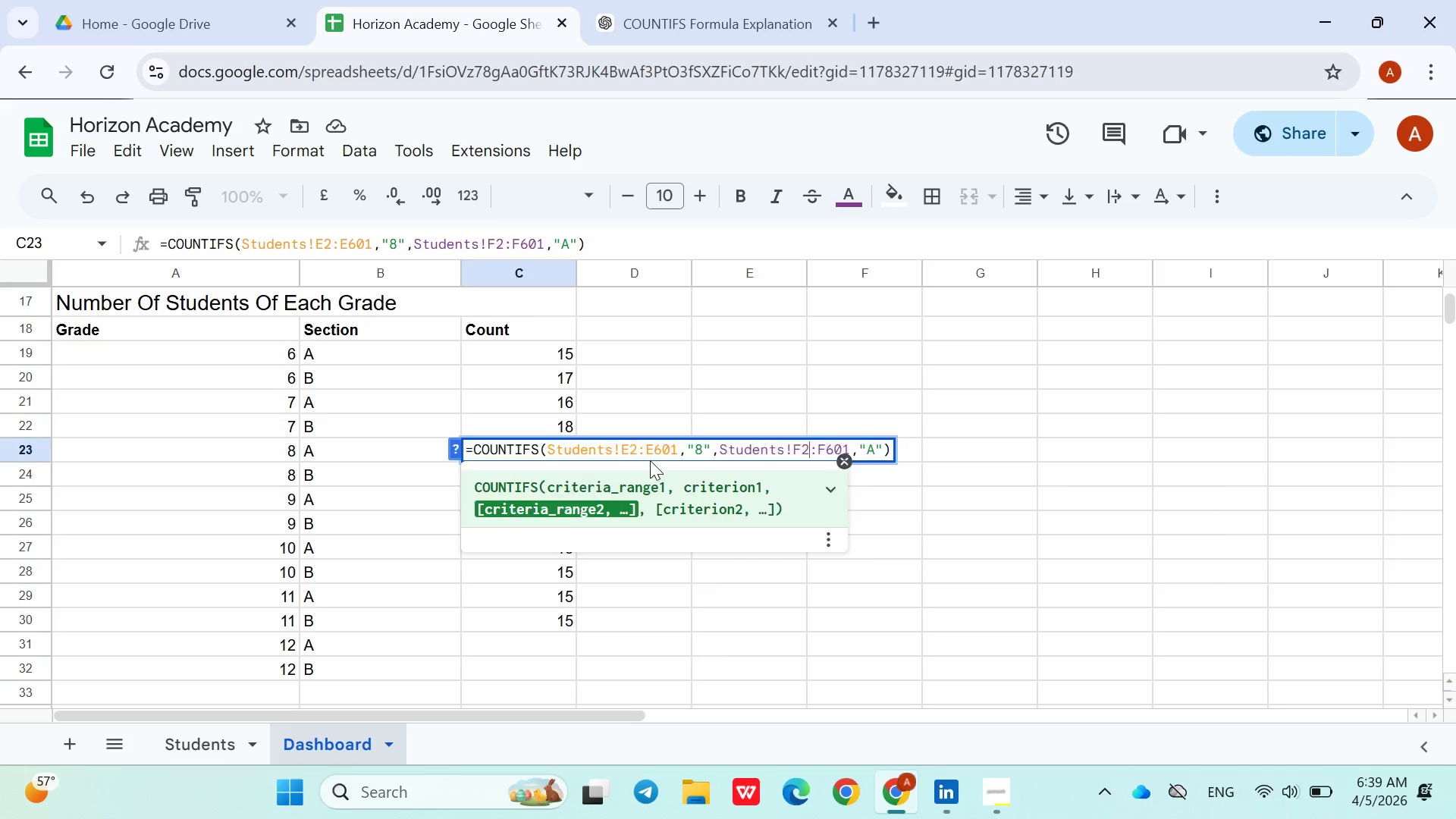 
key(Enter)
 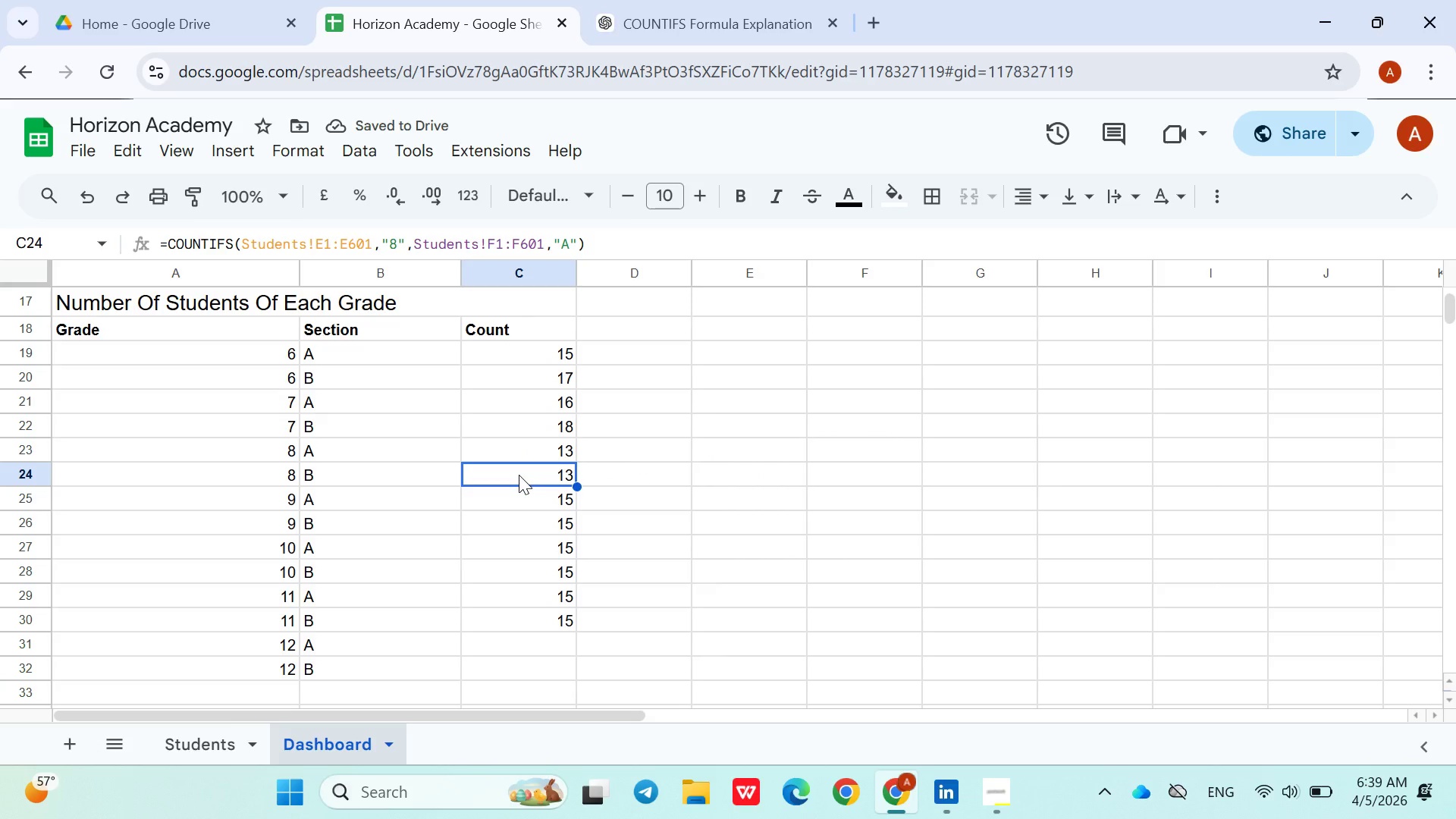 
double_click([519, 475])
 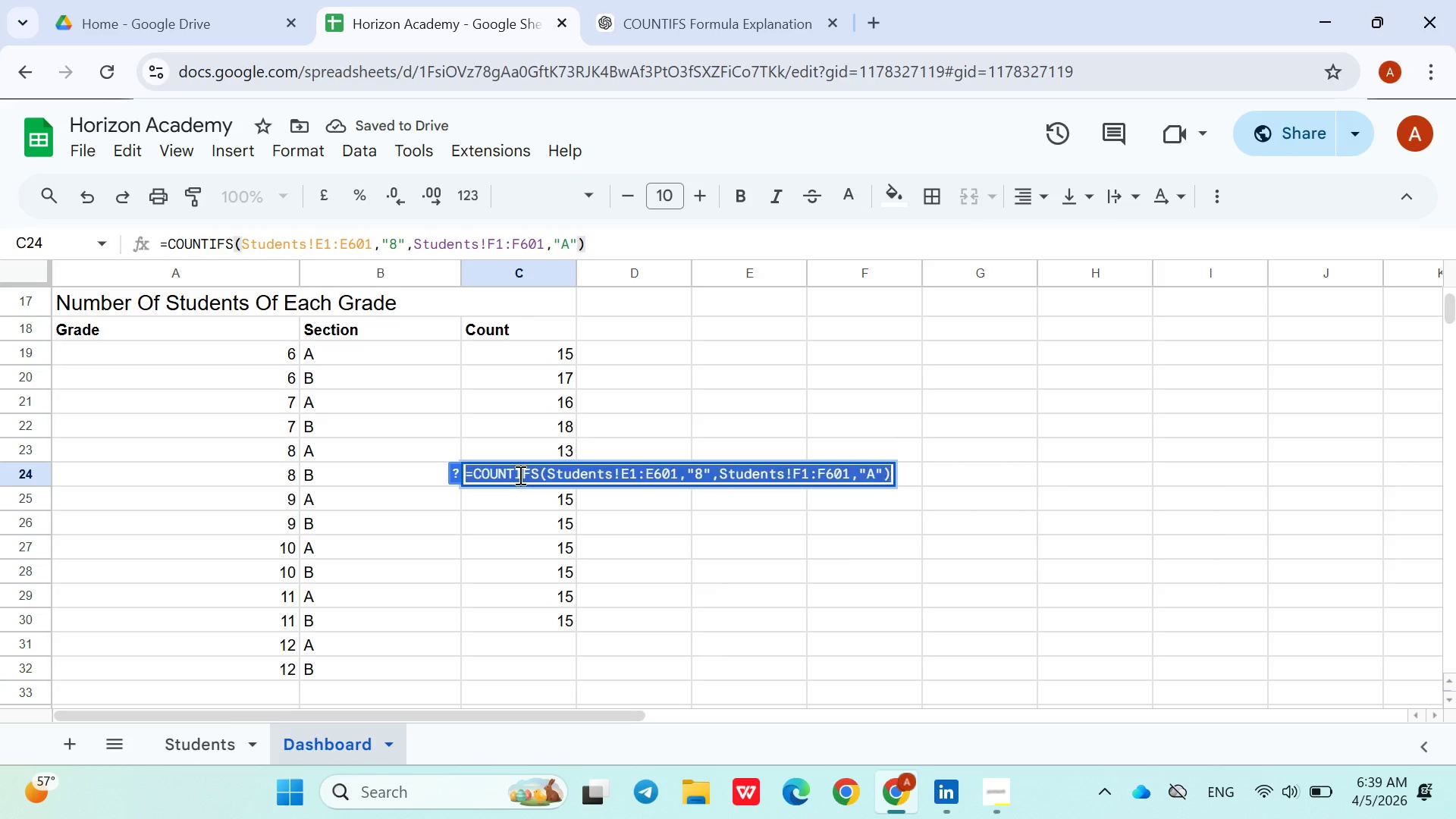 
triple_click([519, 475])
 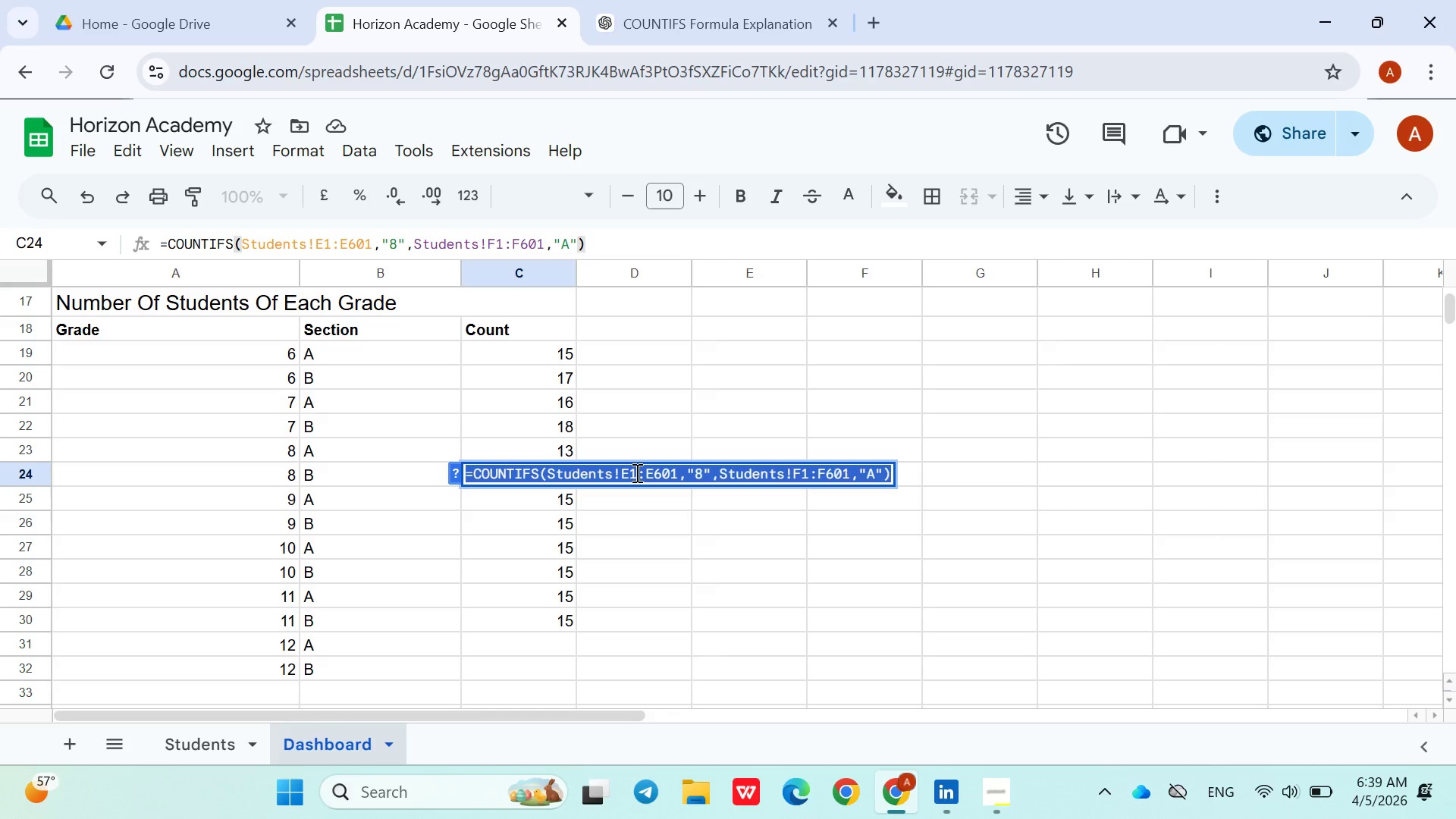 
left_click([635, 473])
 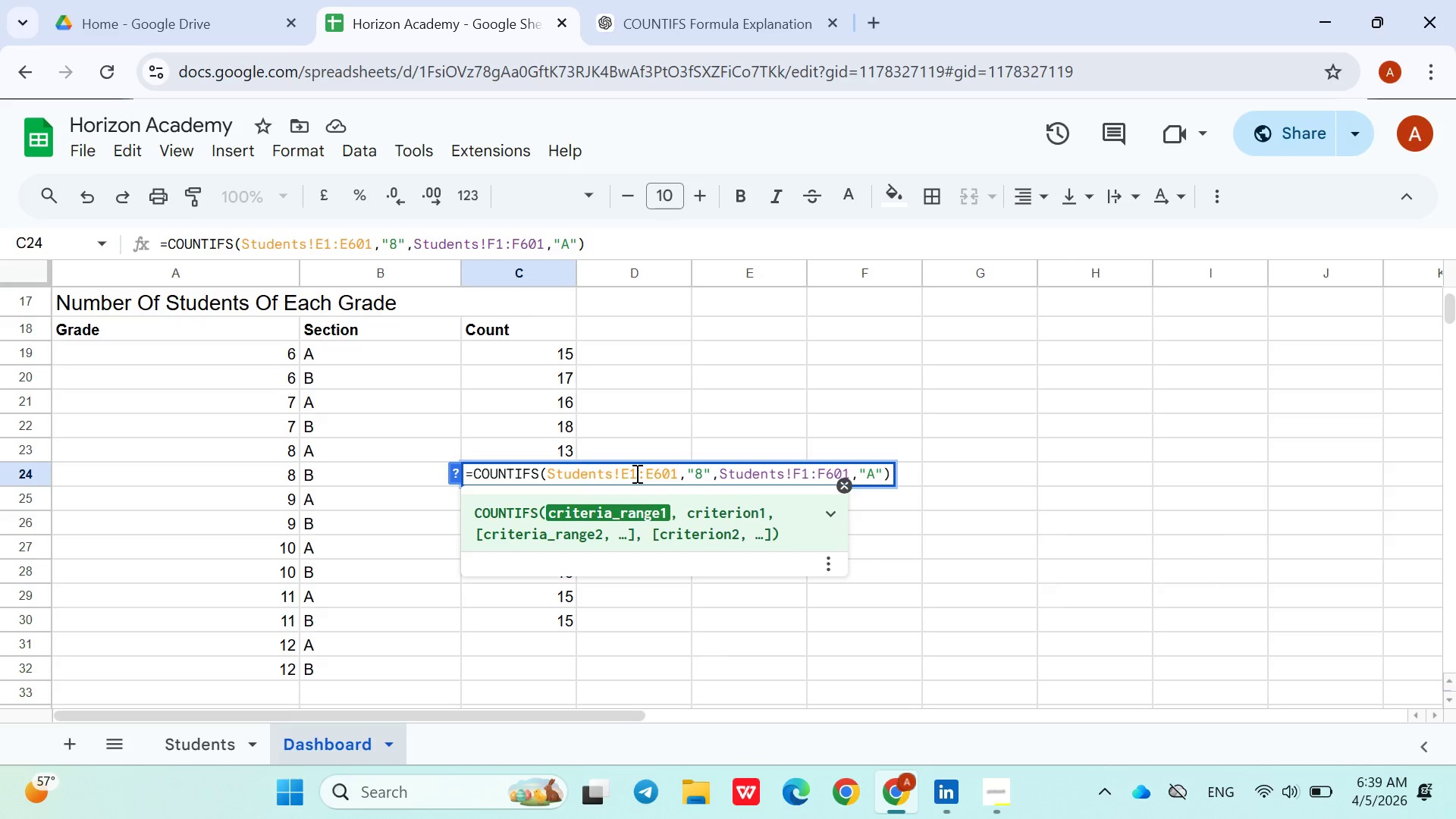 
key(Backspace)
 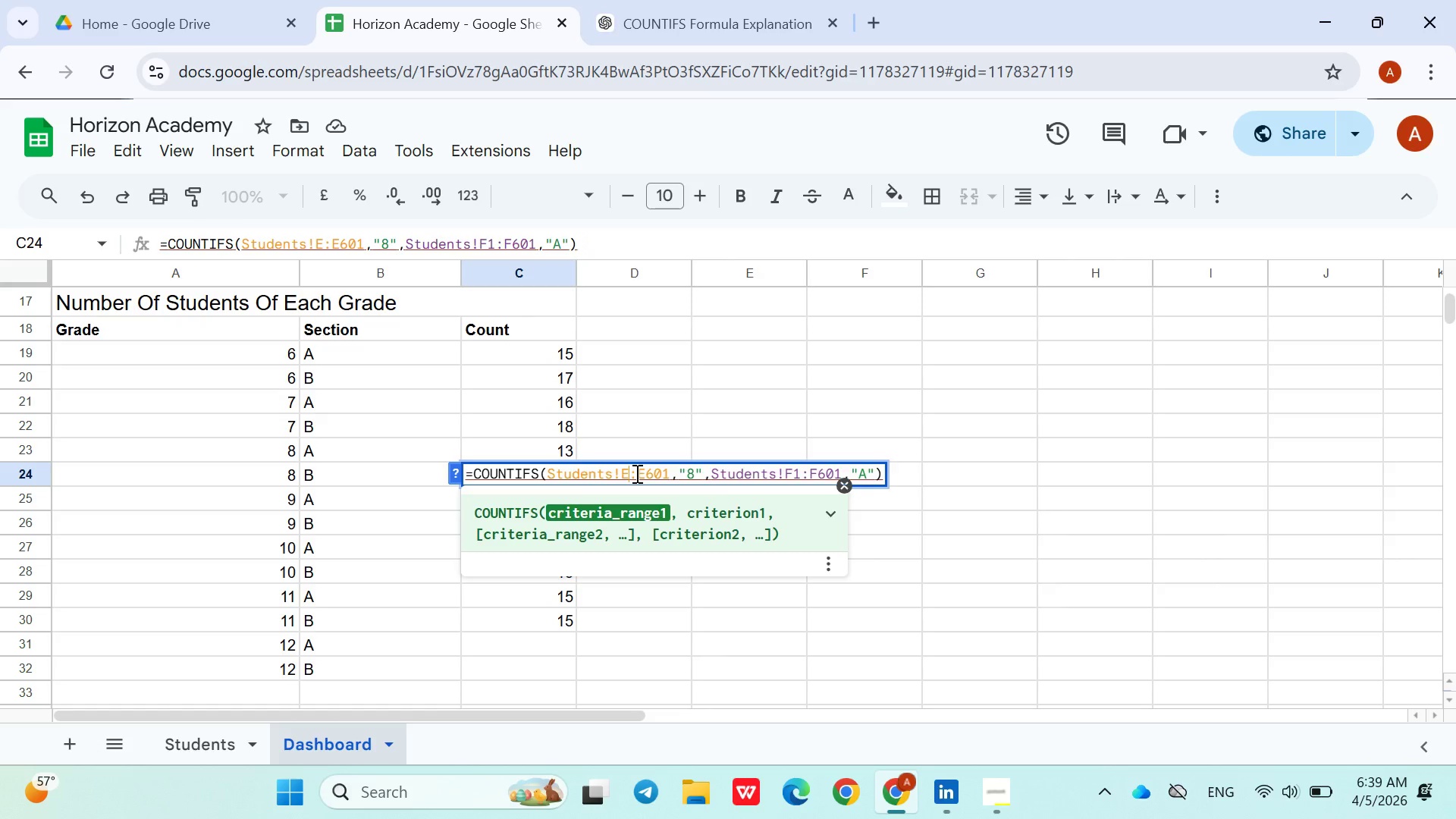 
key(2)
 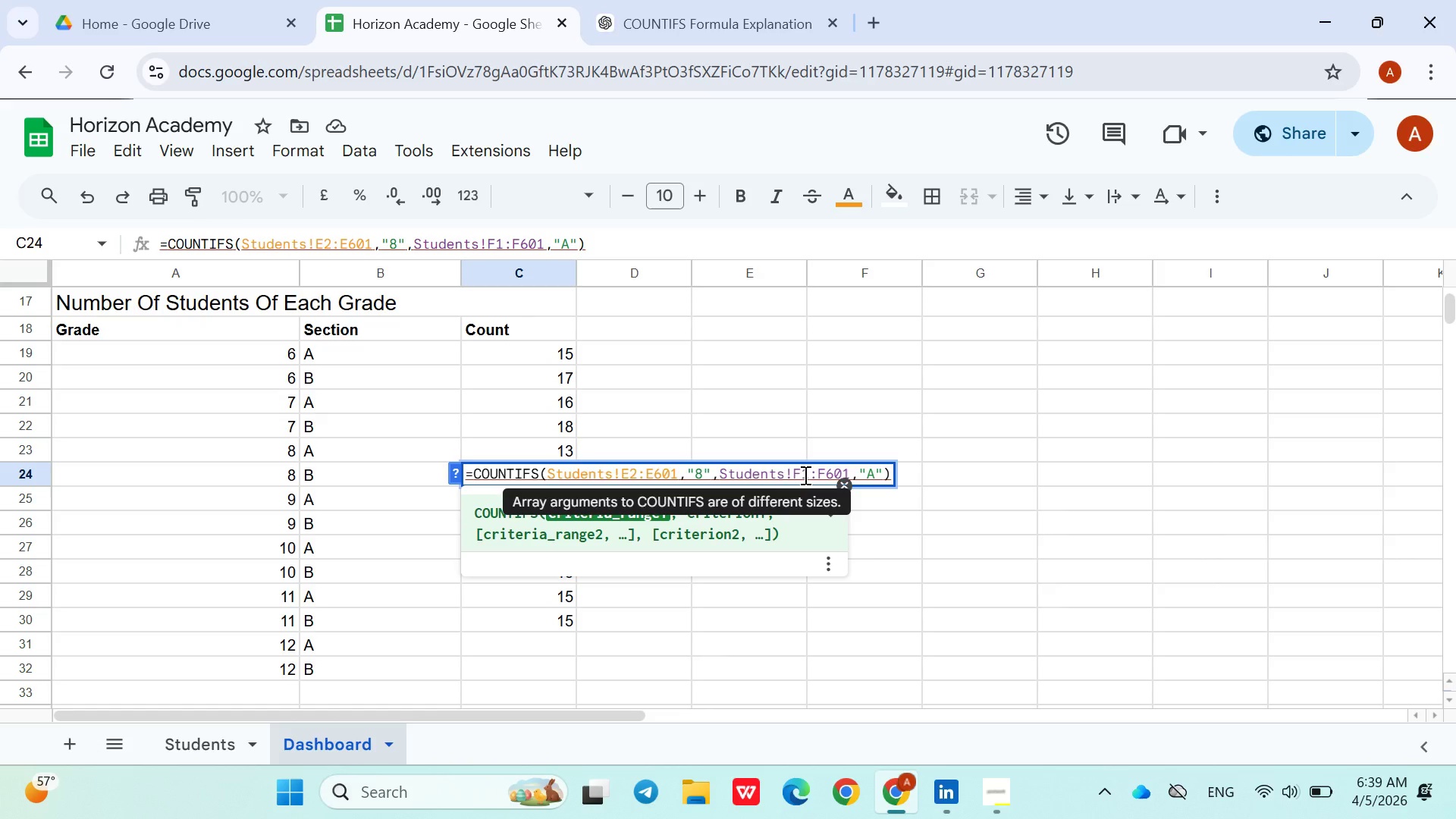 
wait(5.14)
 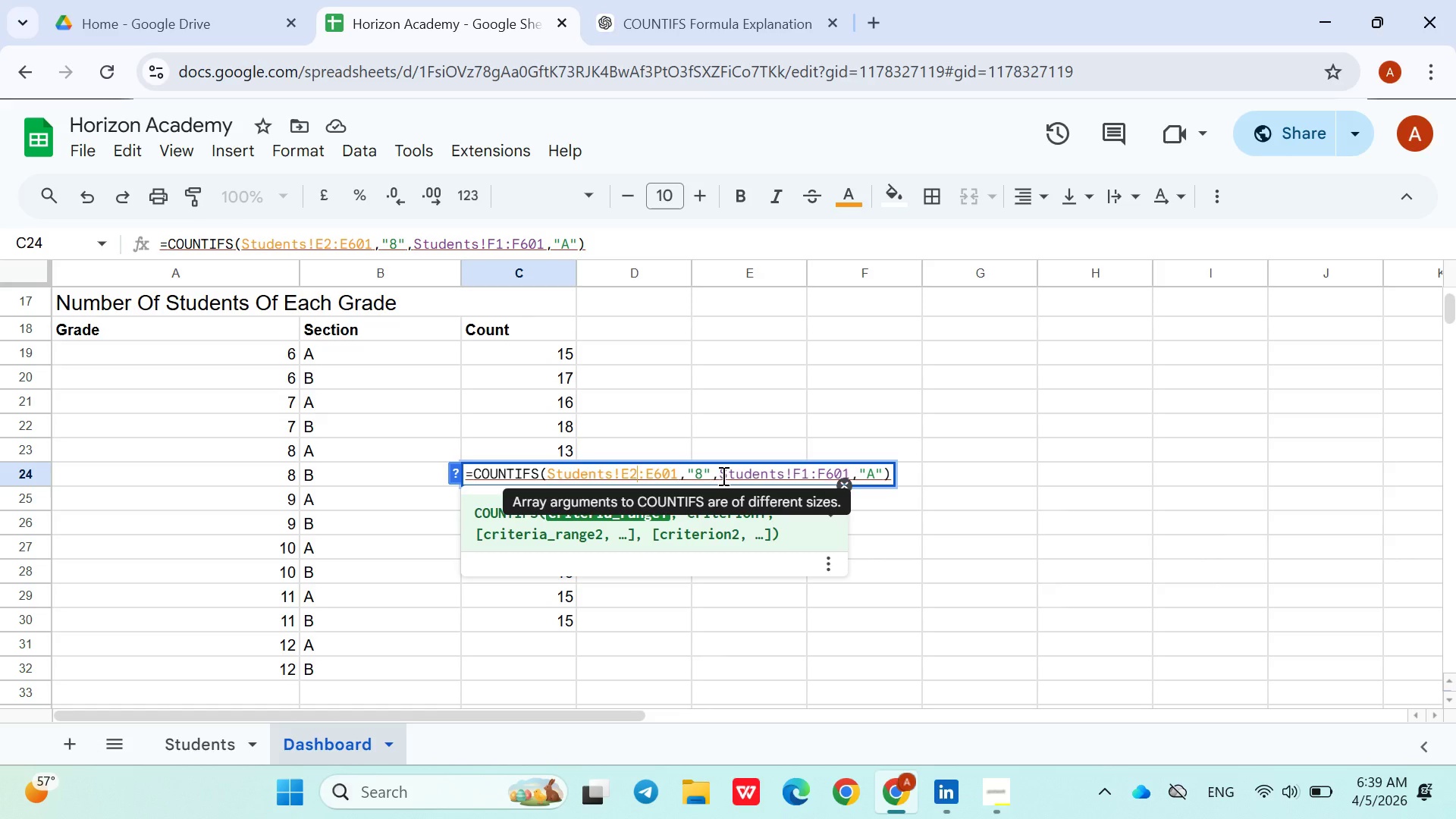 
left_click([807, 475])
 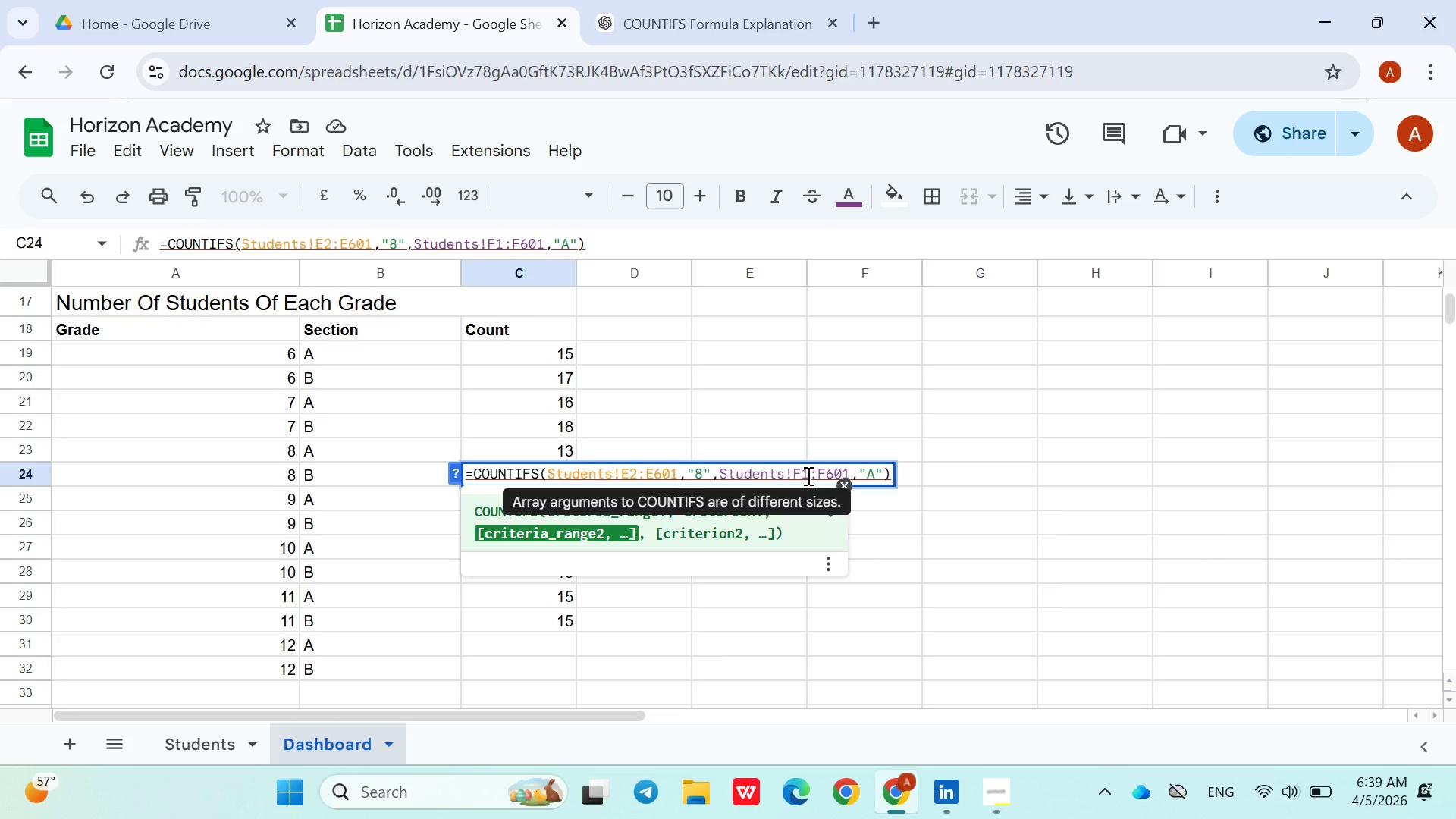 
key(Backspace)
 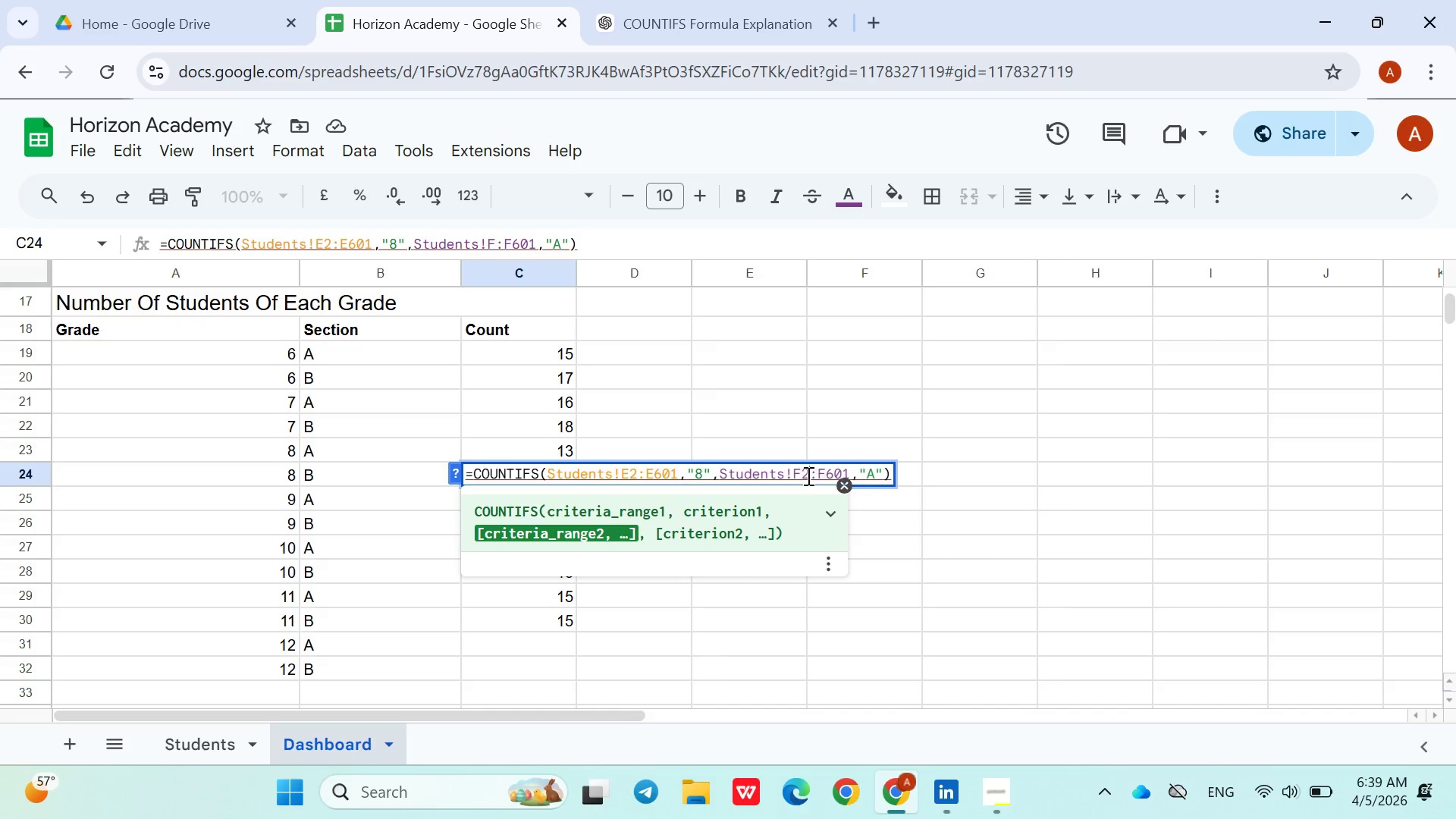 
key(2)
 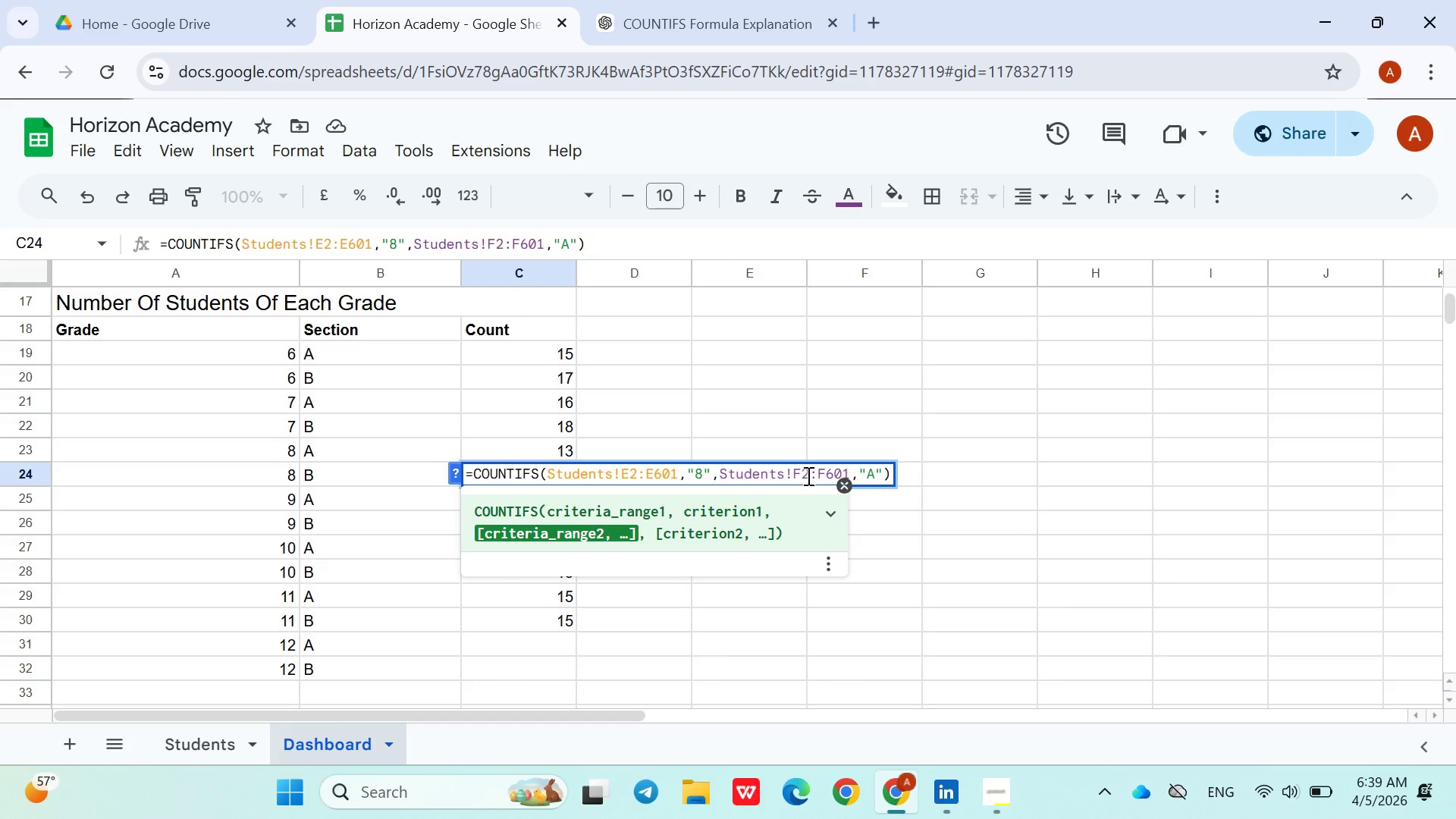 
key(Enter)
 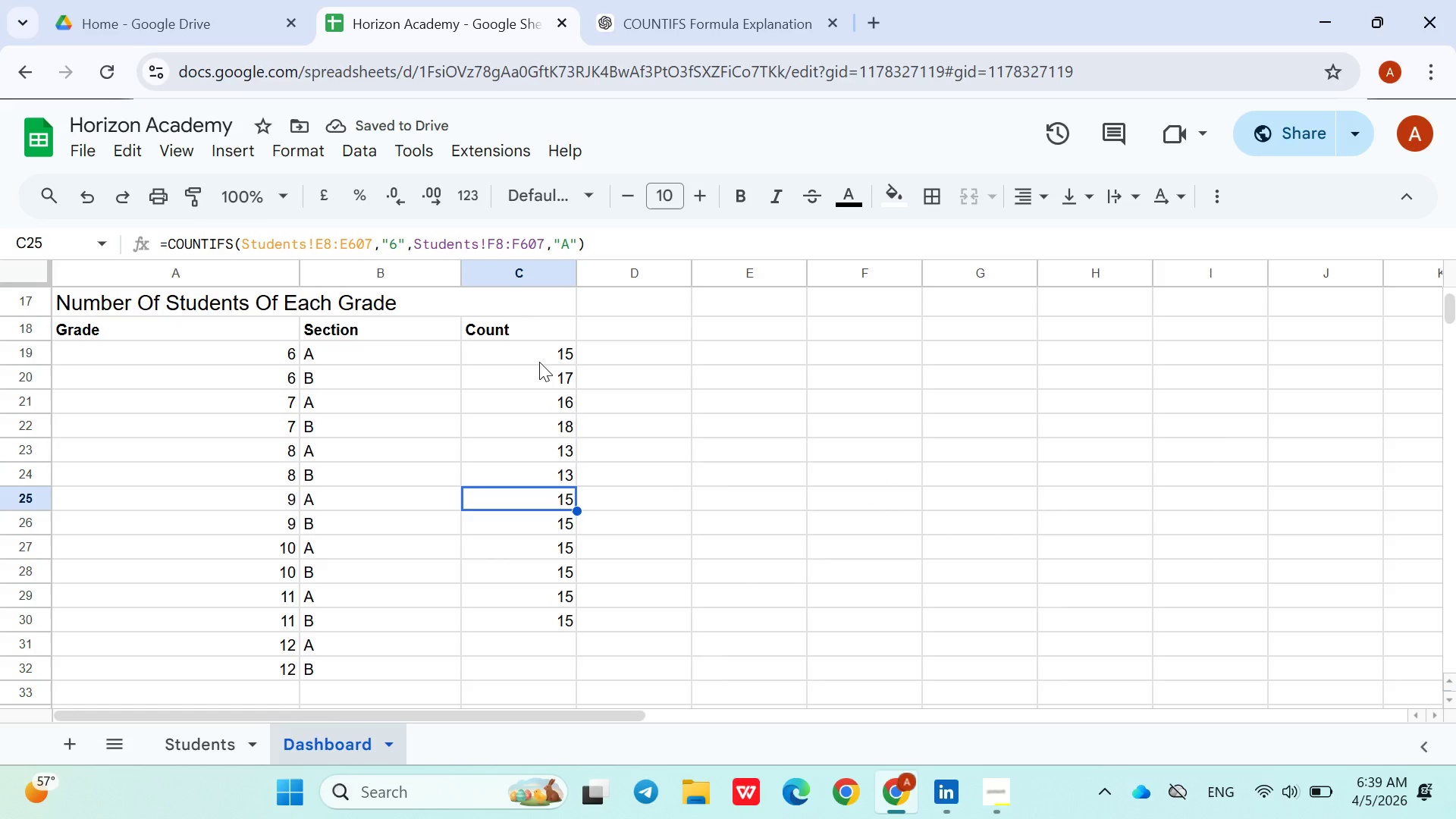 
double_click([535, 354])
 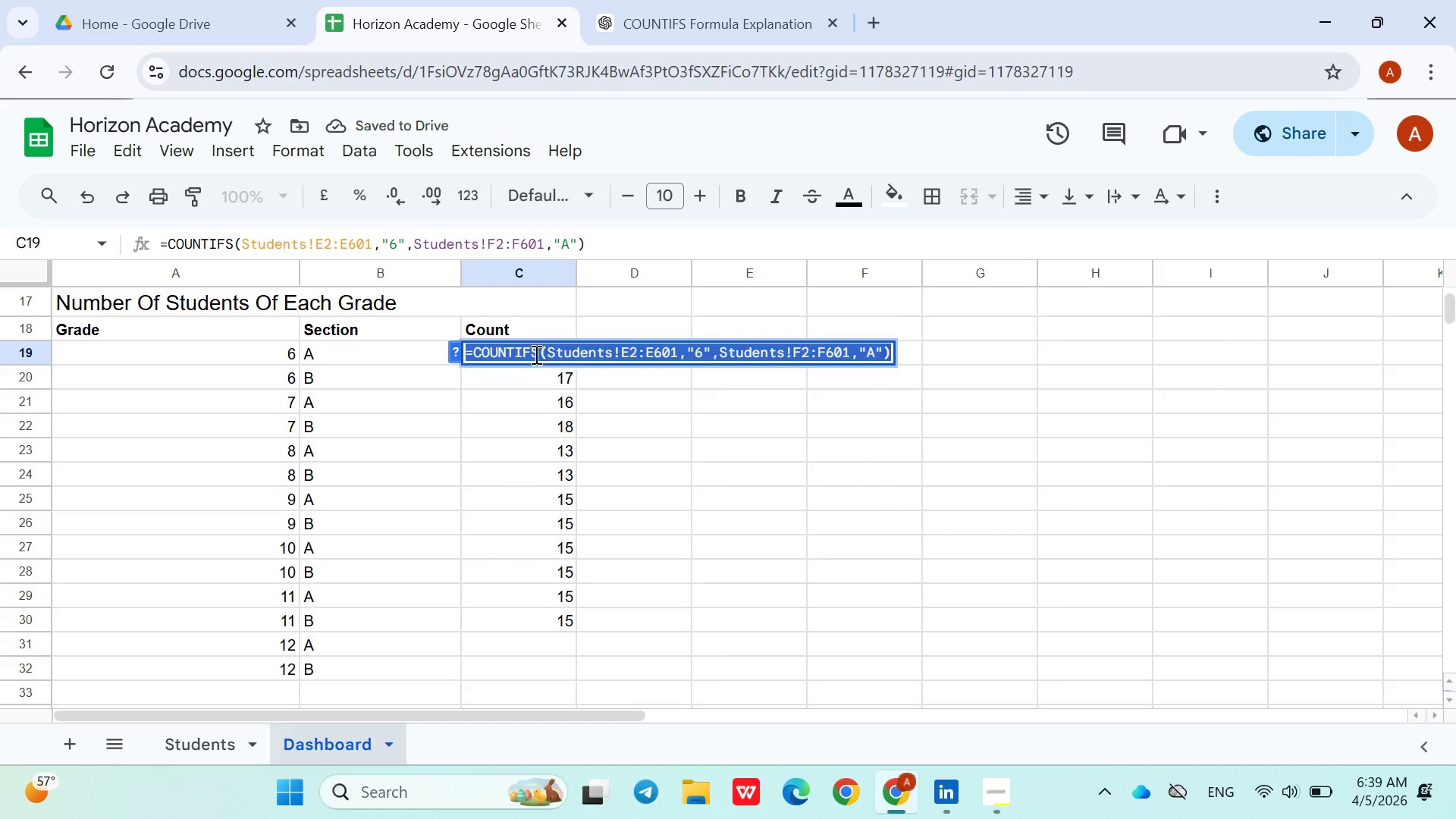 
triple_click([535, 354])
 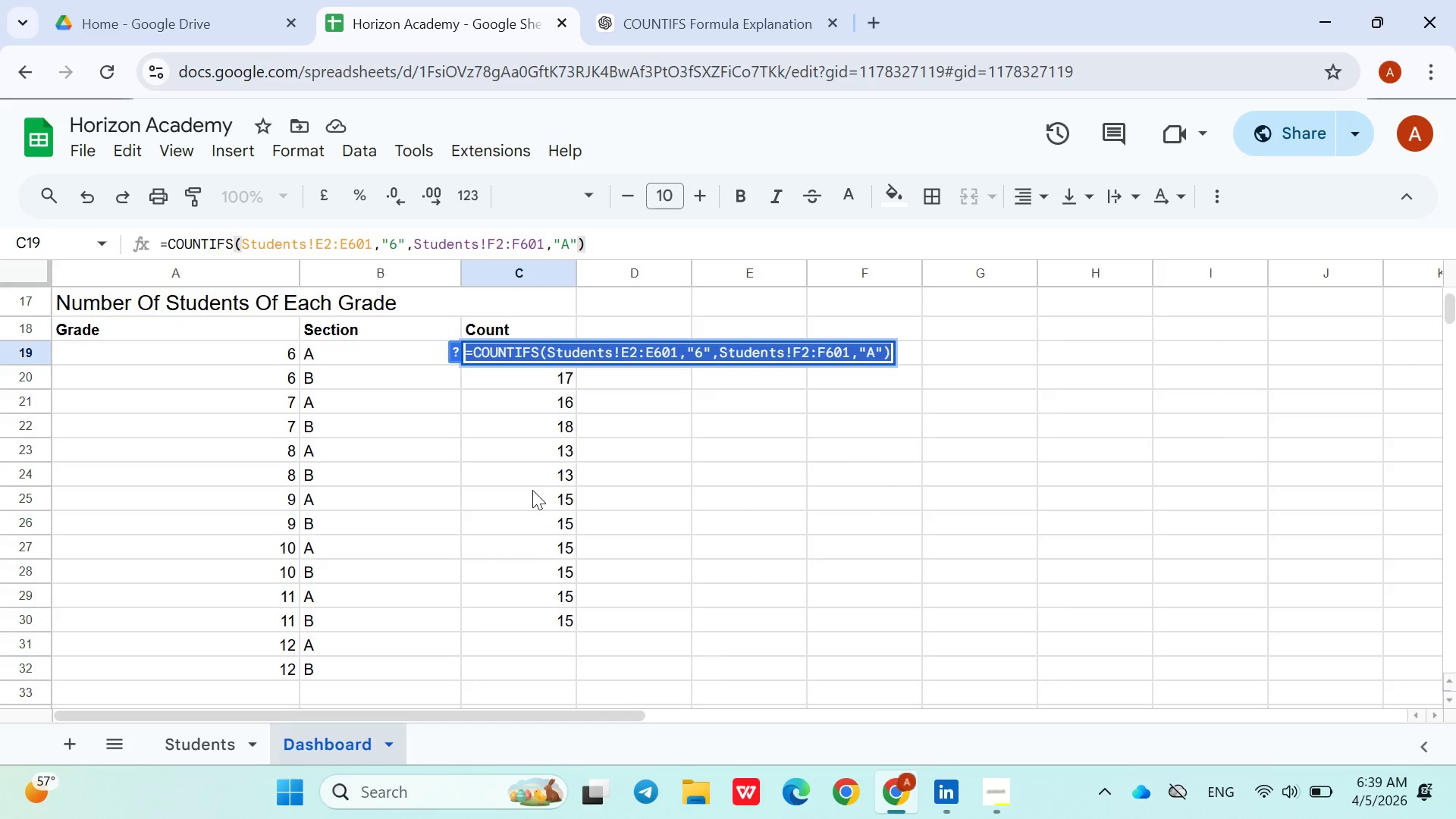 
left_click([532, 491])
 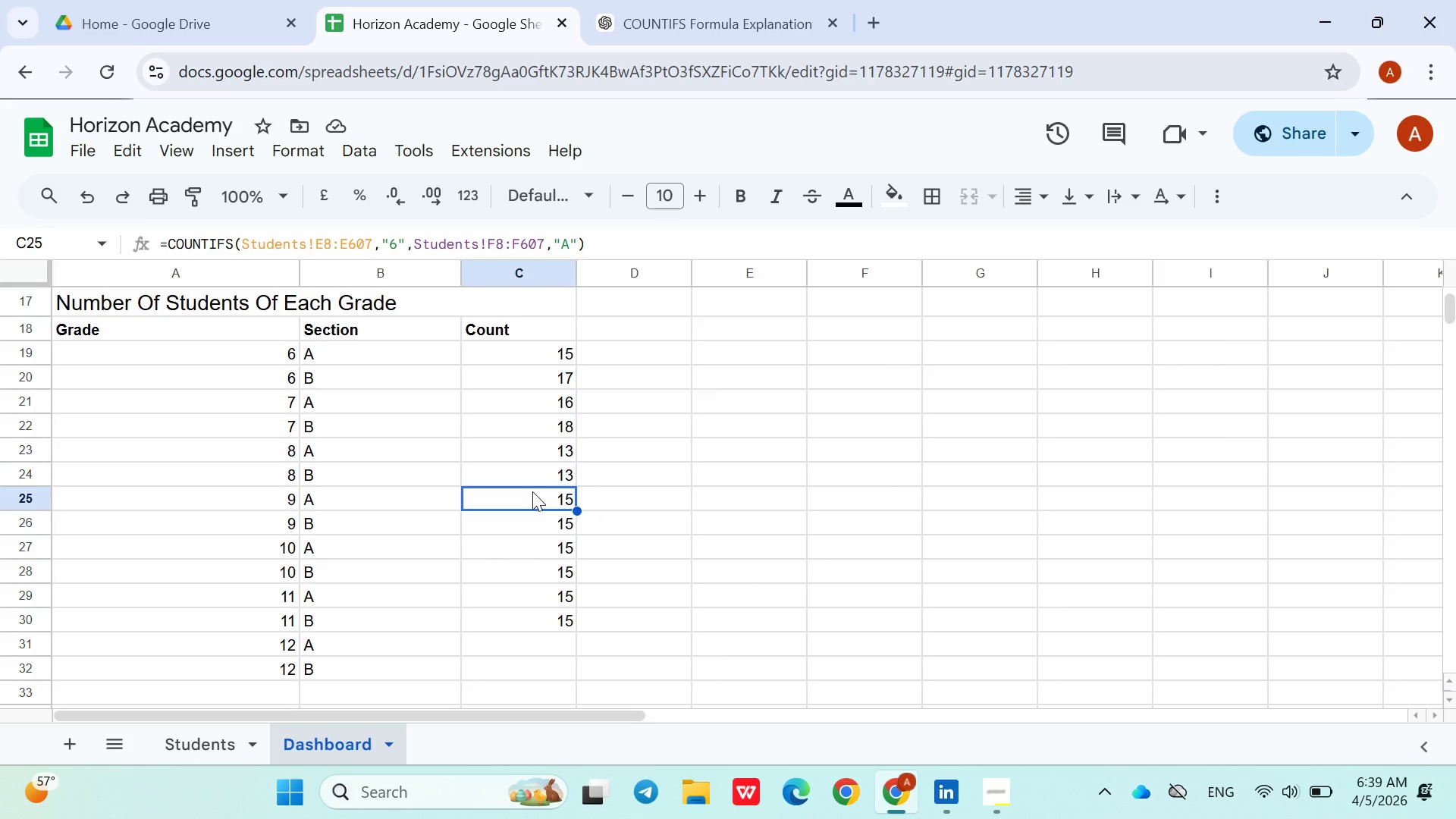 
double_click([532, 491])
 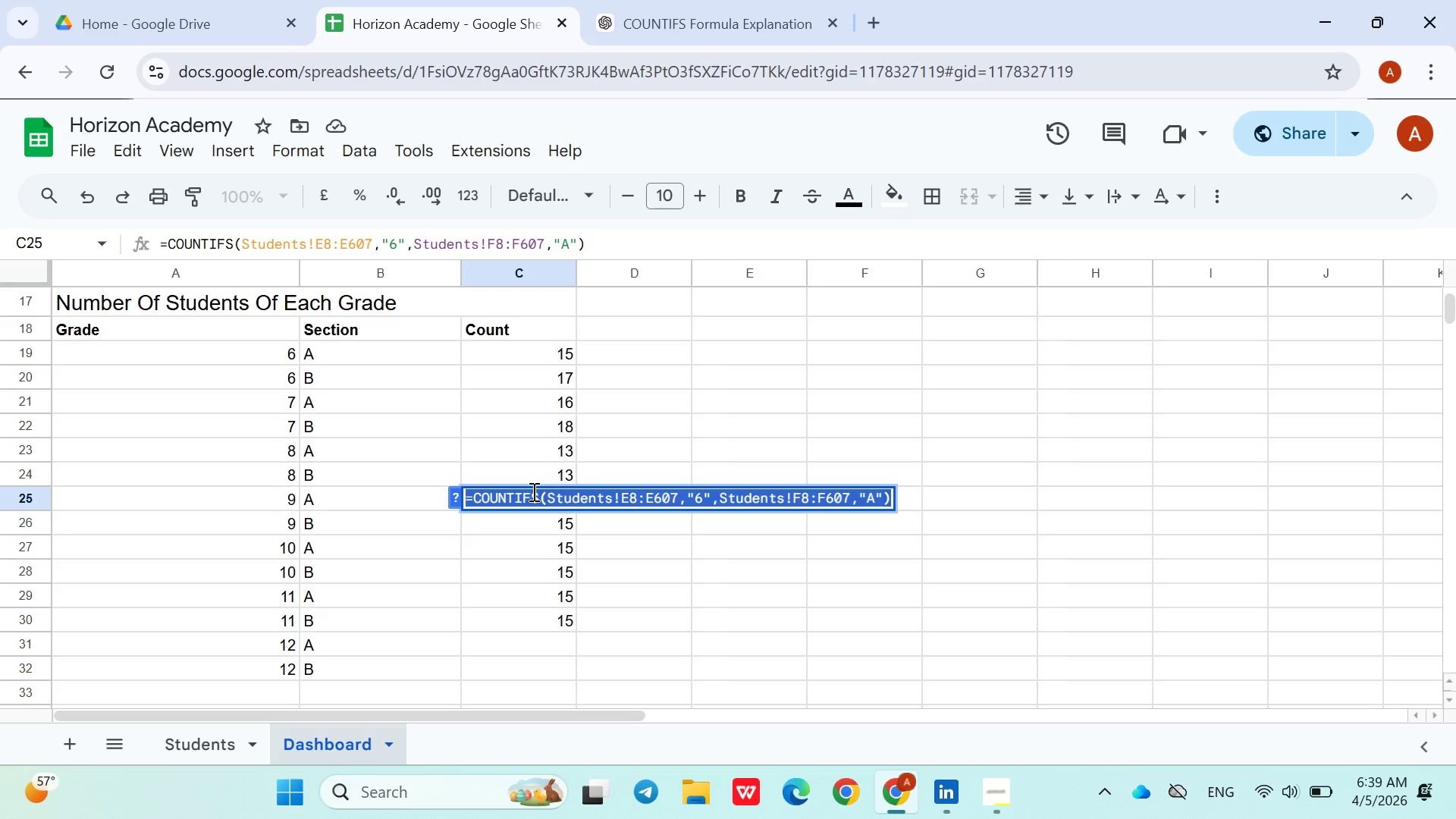 
triple_click([532, 491])
 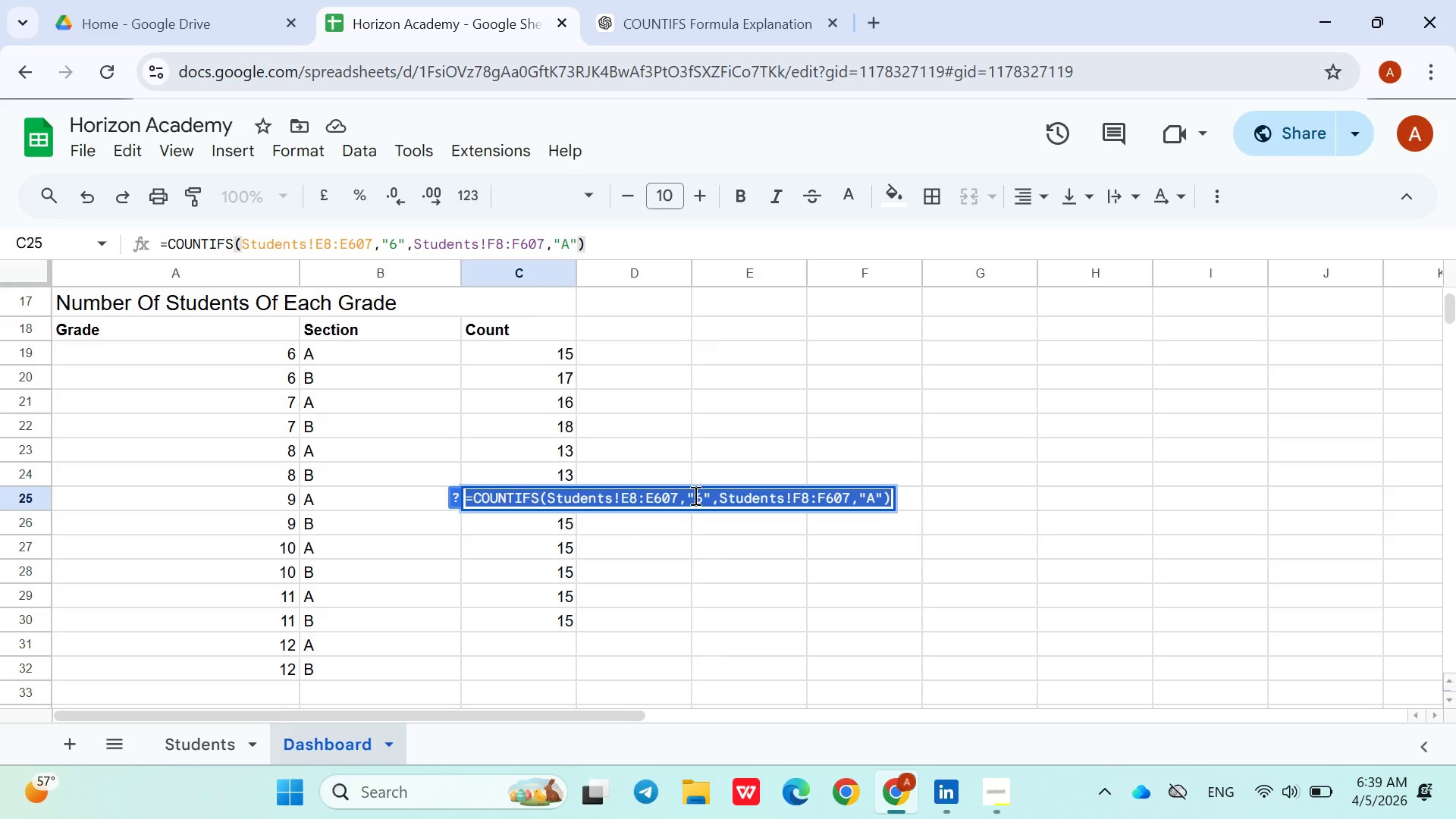 
left_click([703, 499])
 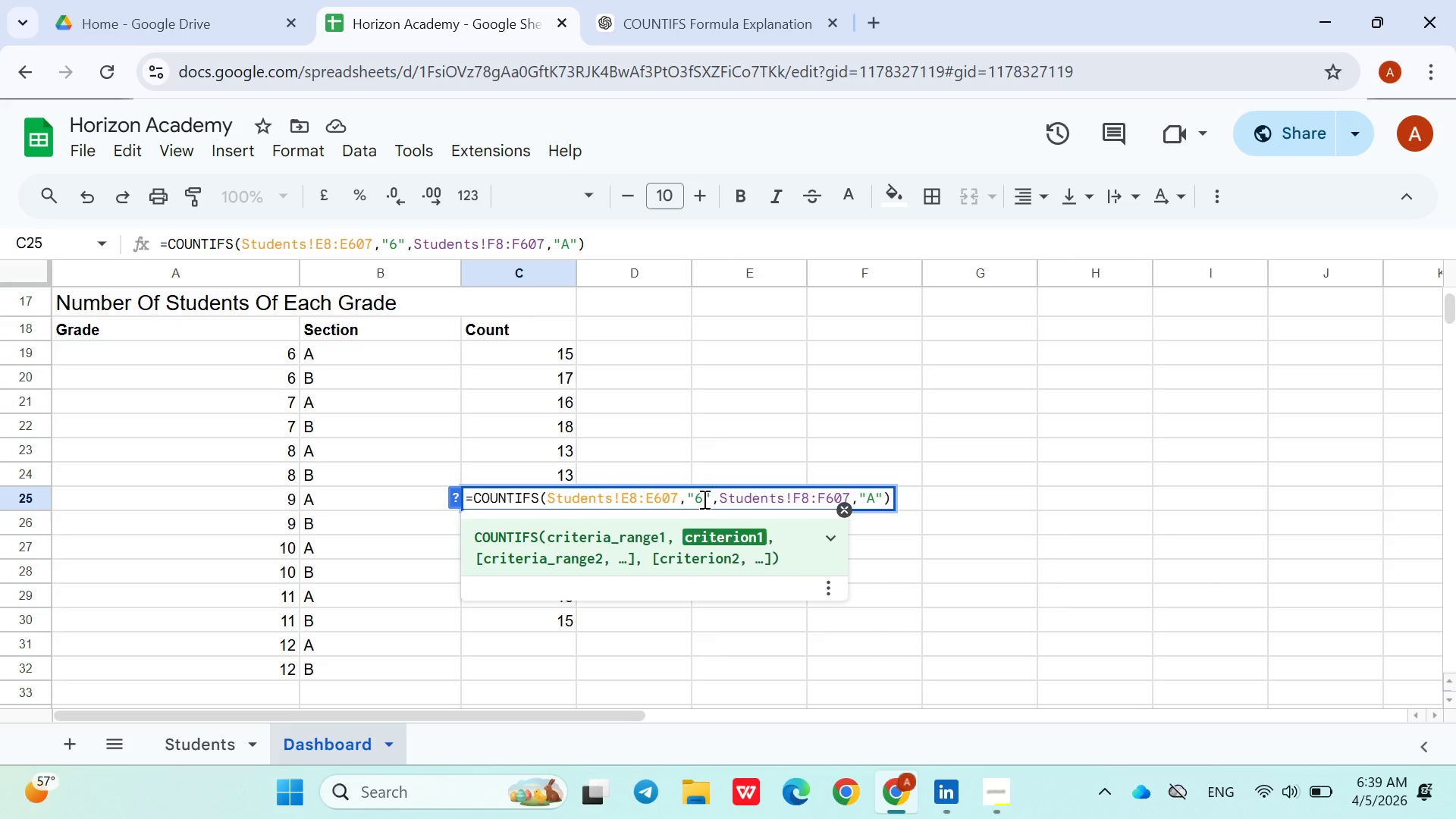 
key(Backspace)
 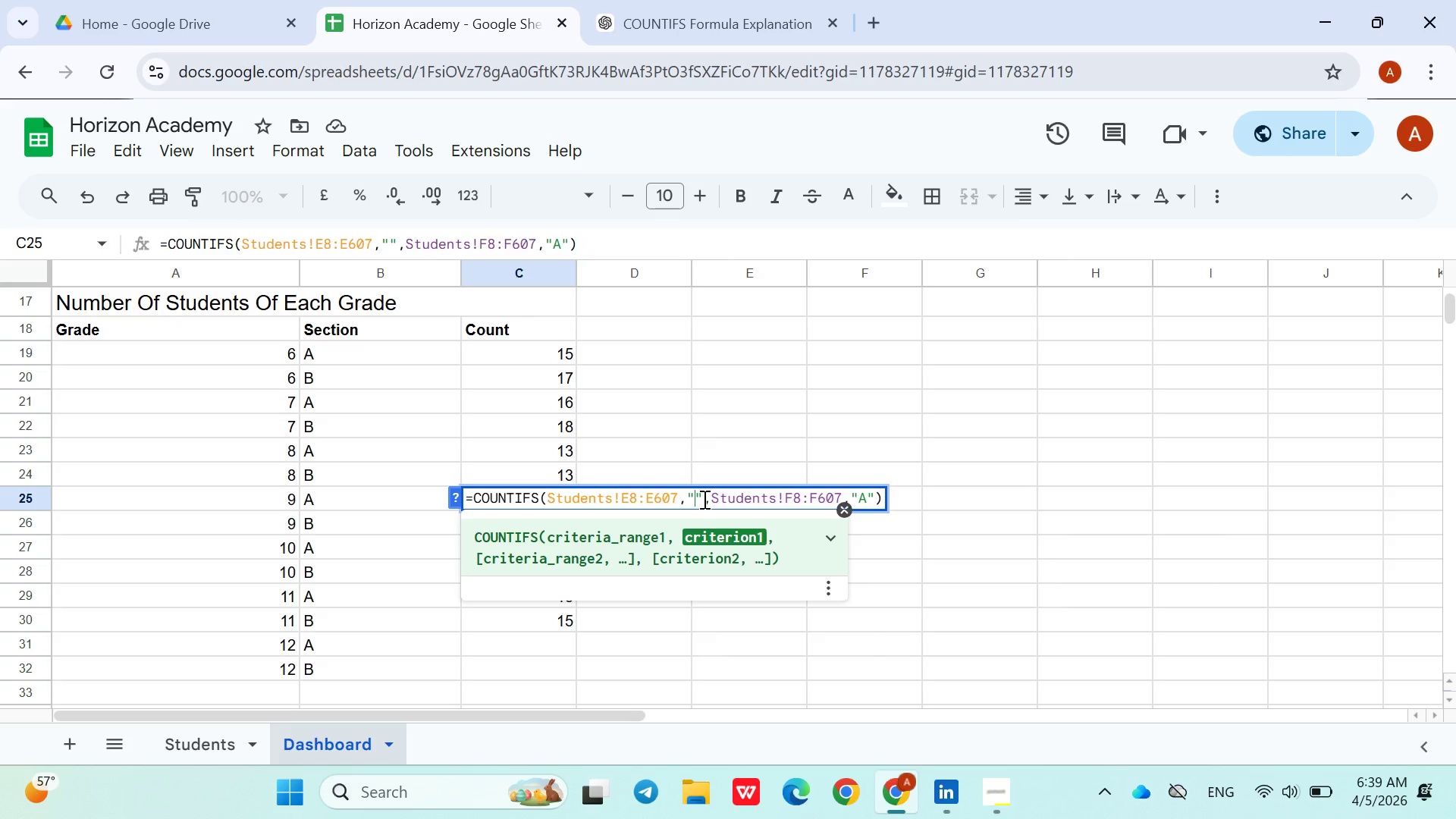 
key(9)
 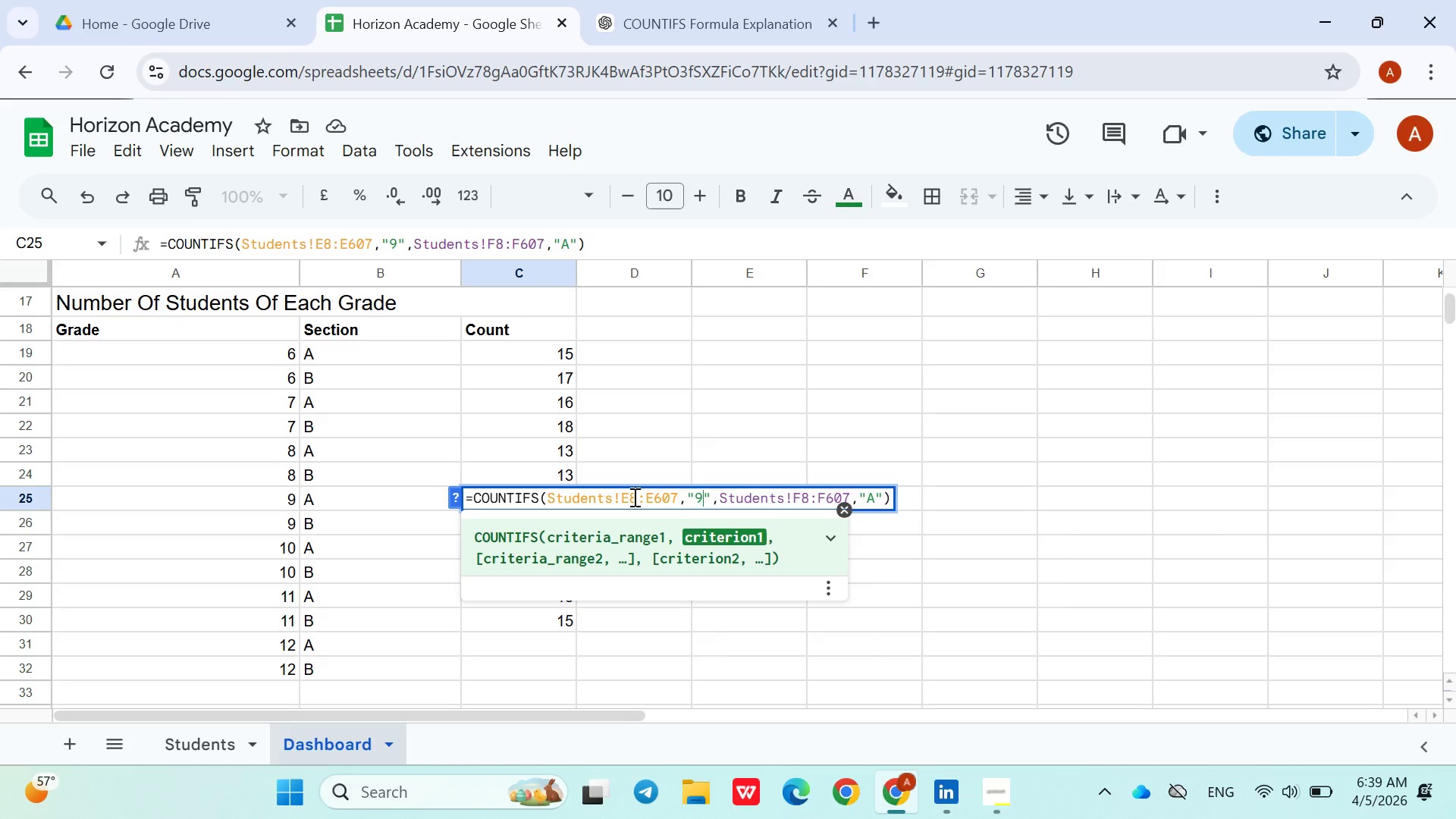 
left_click([638, 500])
 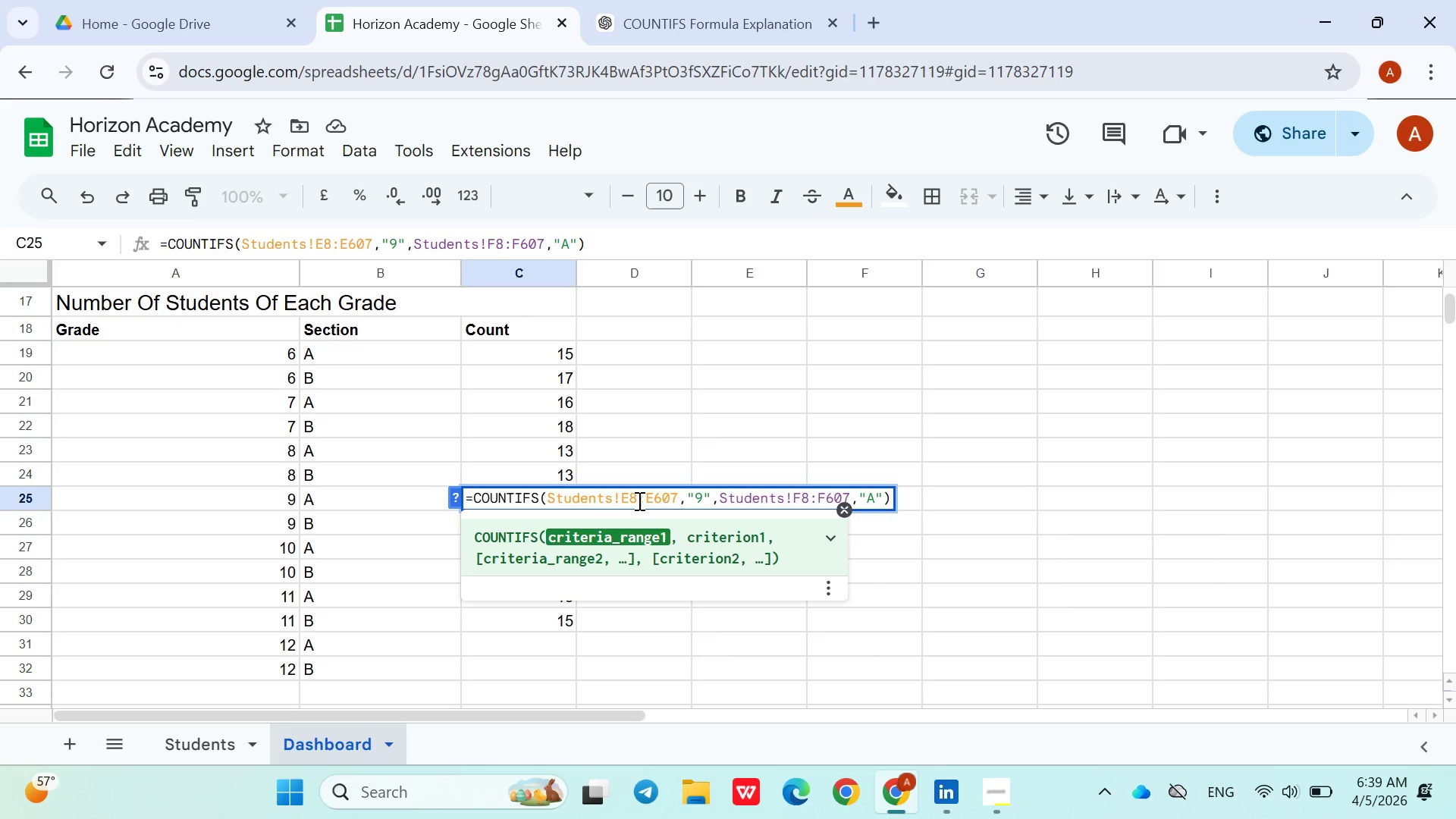 
key(Backspace)
 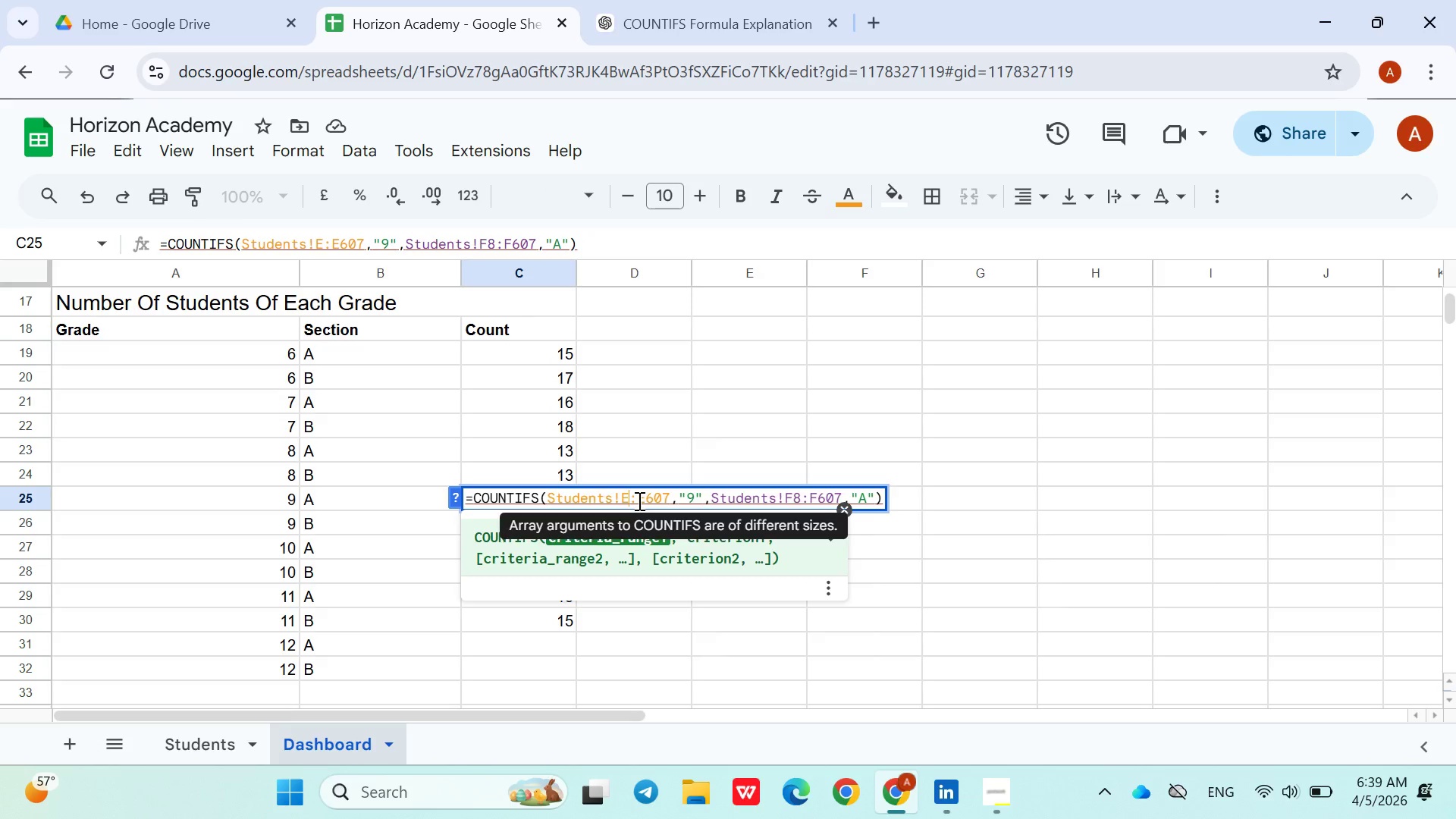 
key(2)
 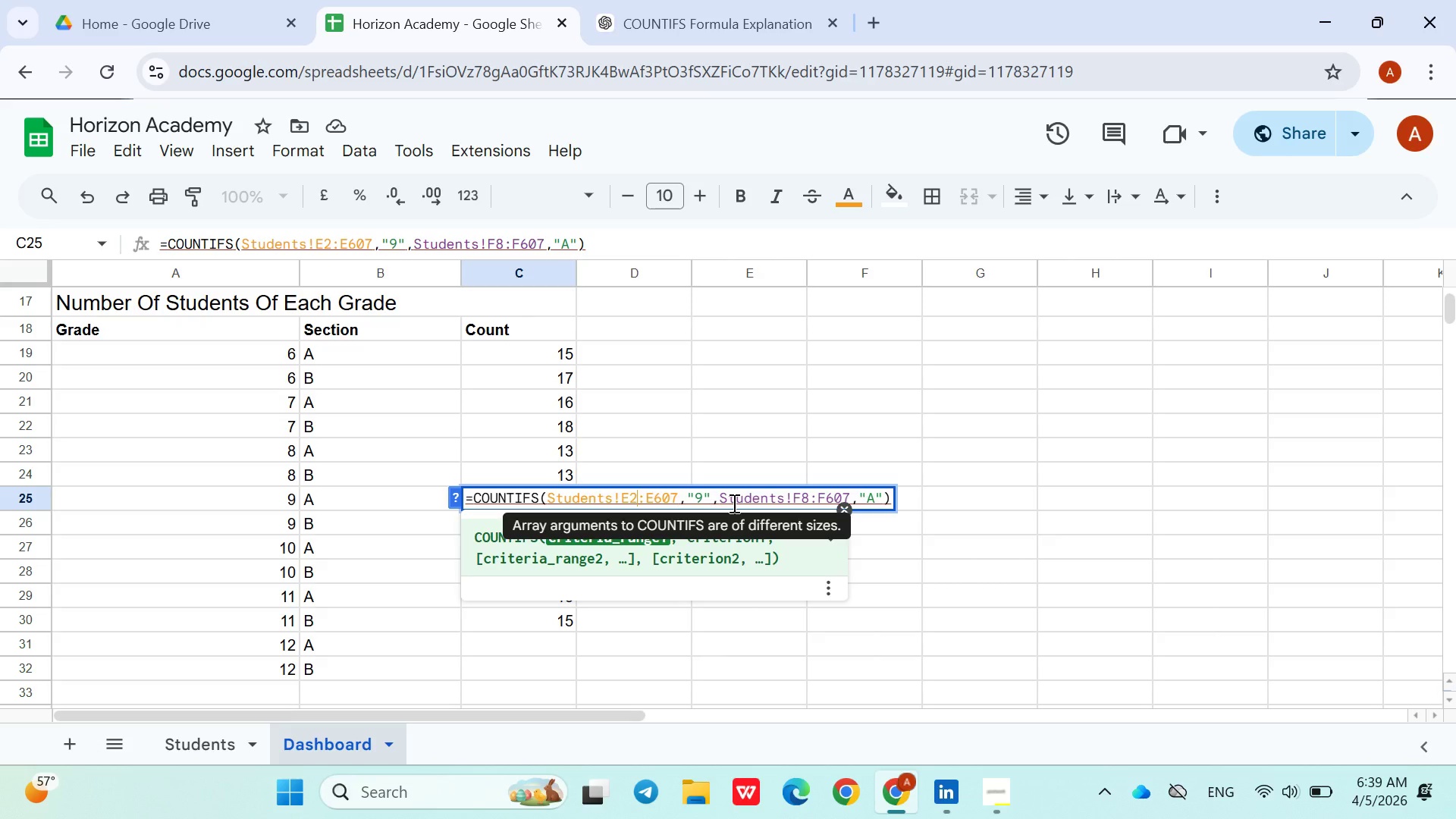 
hold_key(key=ArrowRight, duration=0.75)
 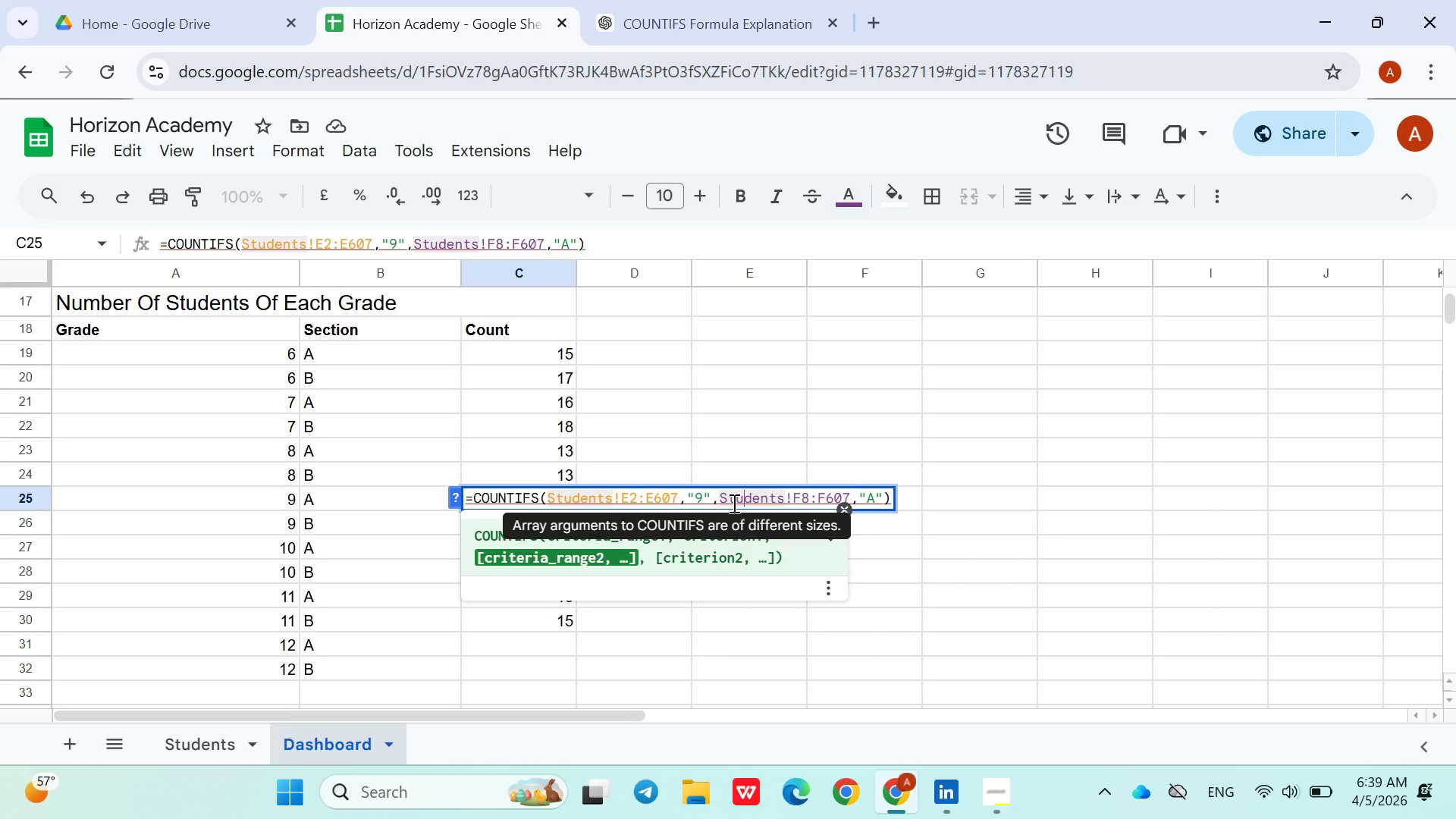 
hold_key(key=ArrowRight, duration=0.34)
 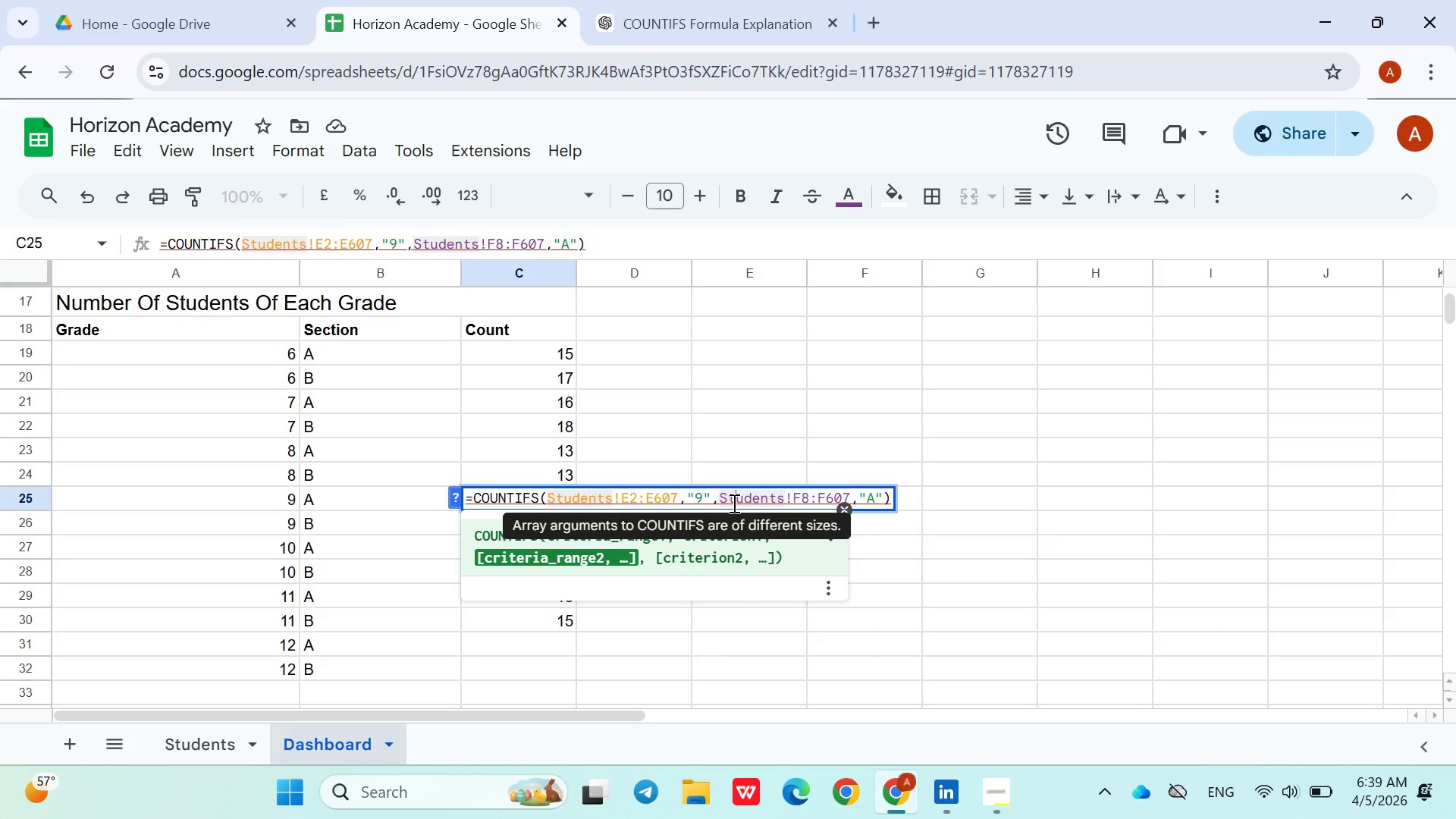 
key(ArrowRight)
 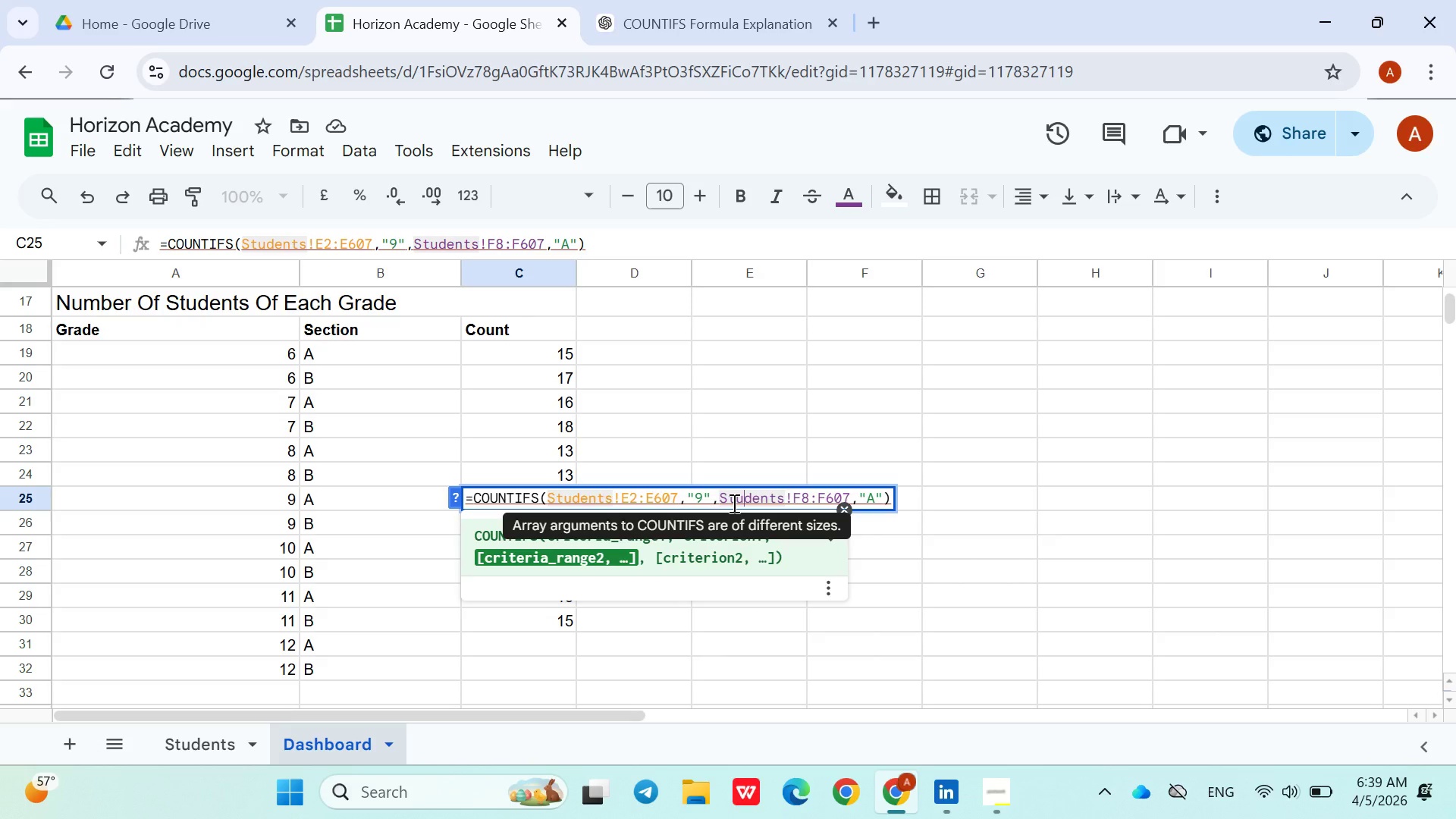 
key(ArrowRight)
 